 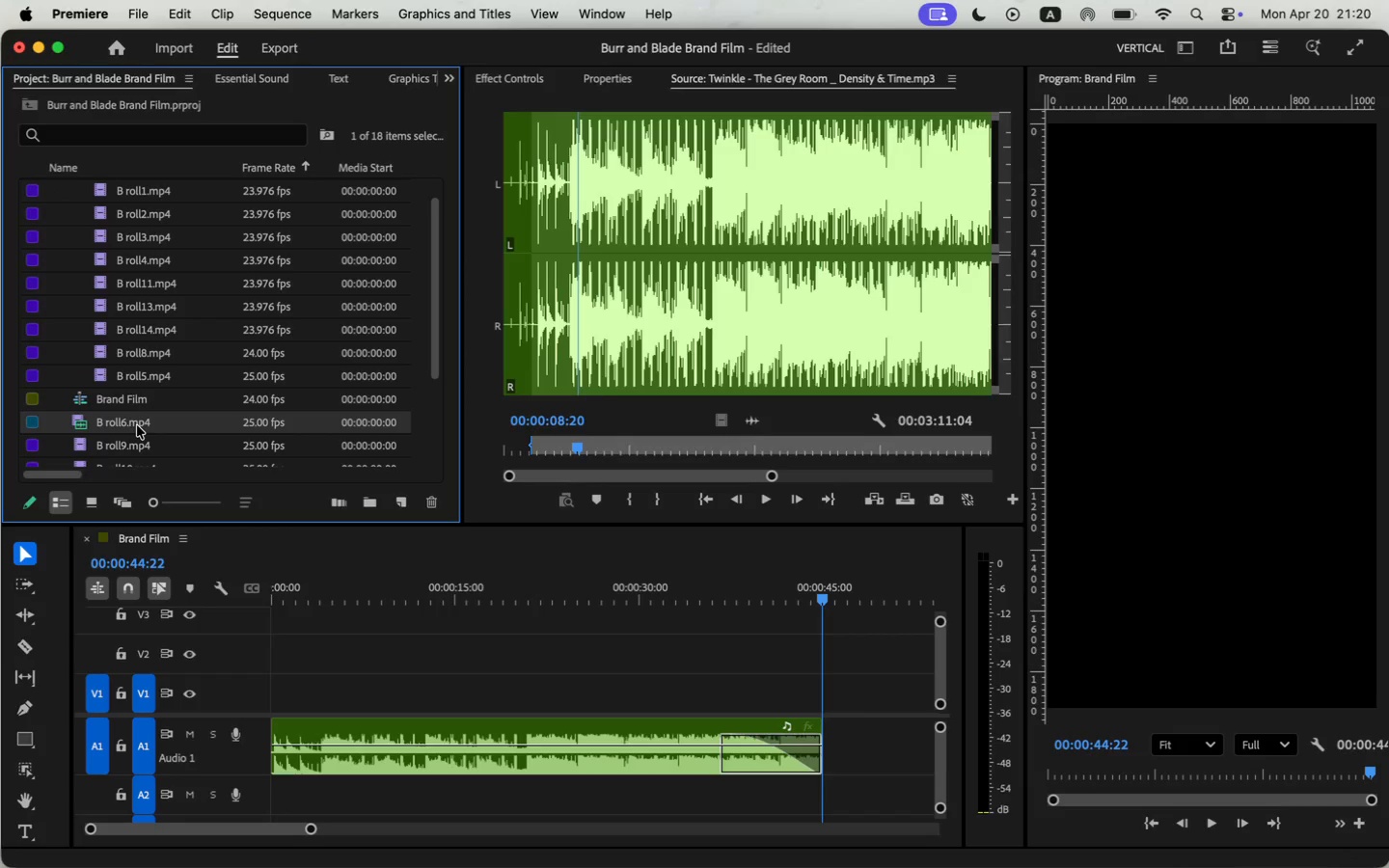 
hold_key(key=CommandLeft, duration=0.46)
left_click([145, 417])
 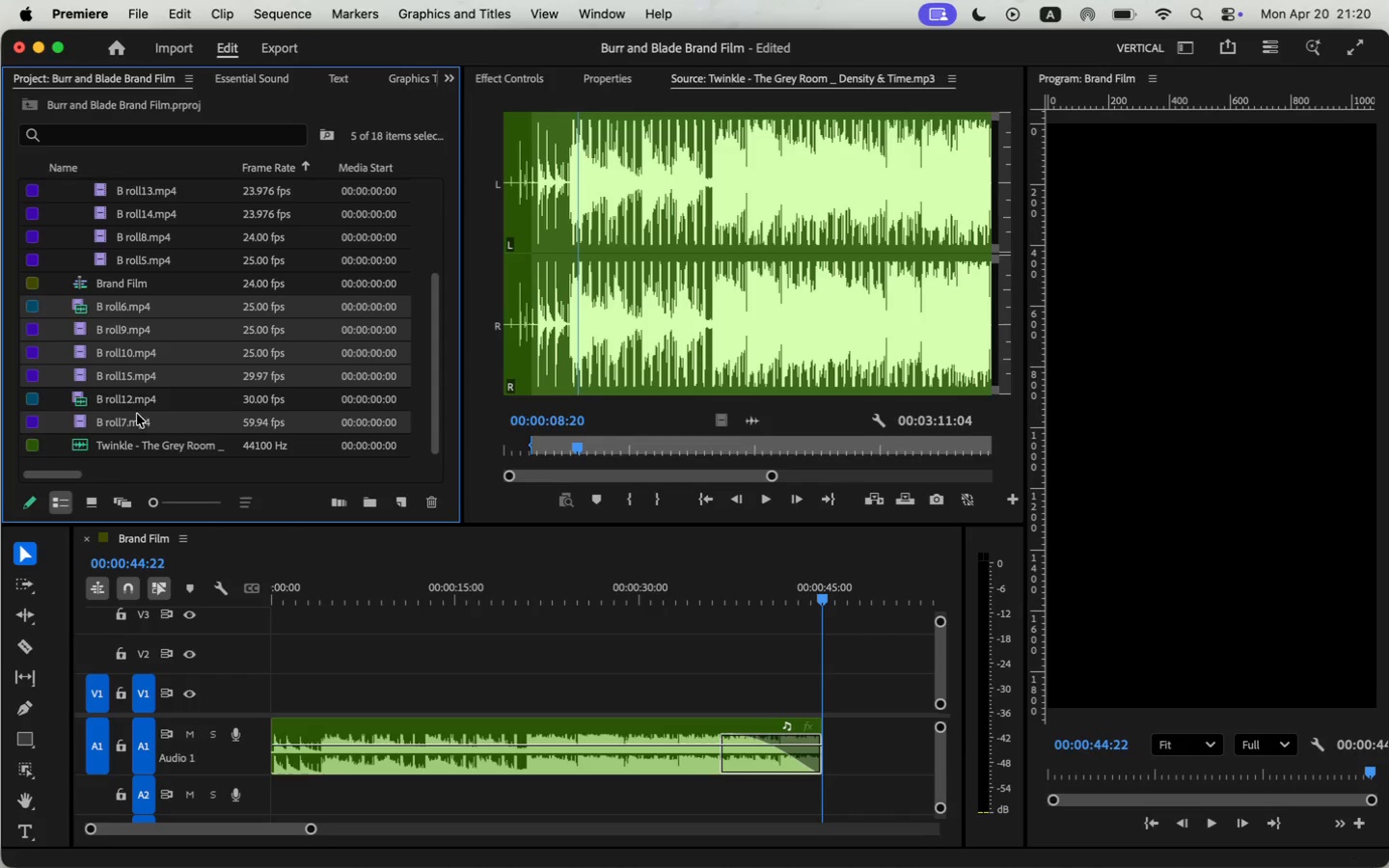 
key(Meta+CommandLeft)
 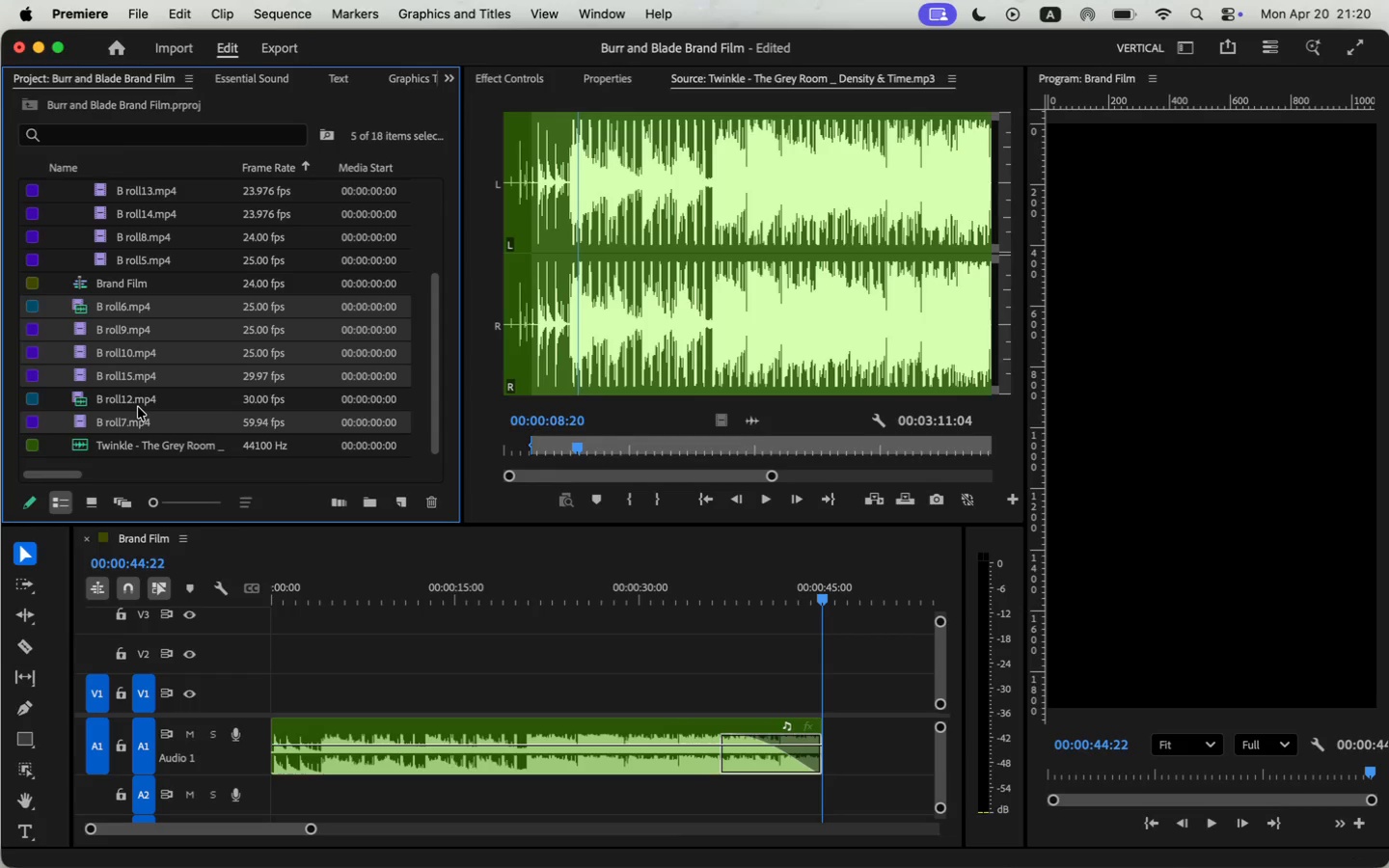 
left_click([138, 406])
 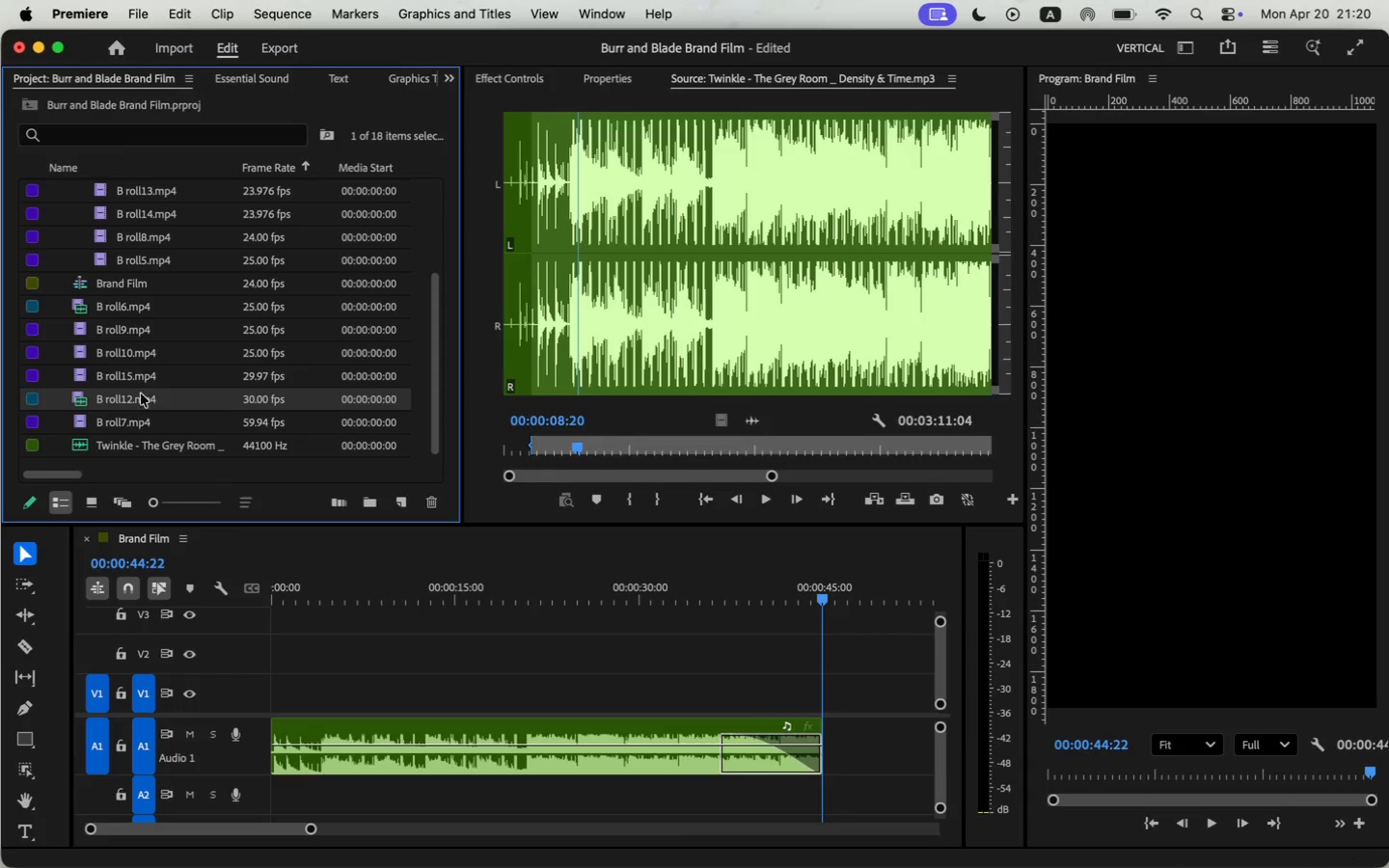 
left_click([135, 307])
 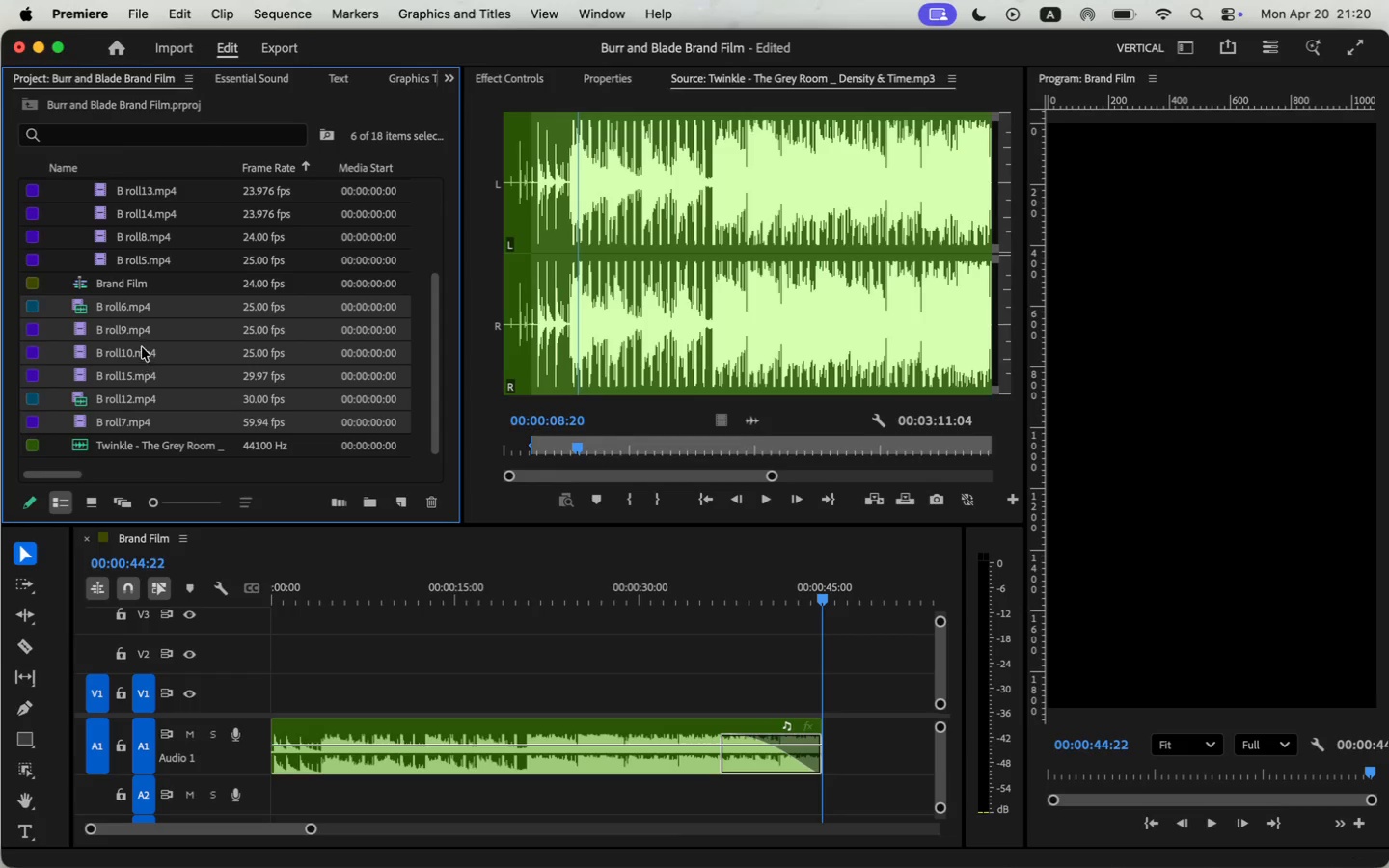 
hold_key(key=ShiftLeft, duration=0.52)
 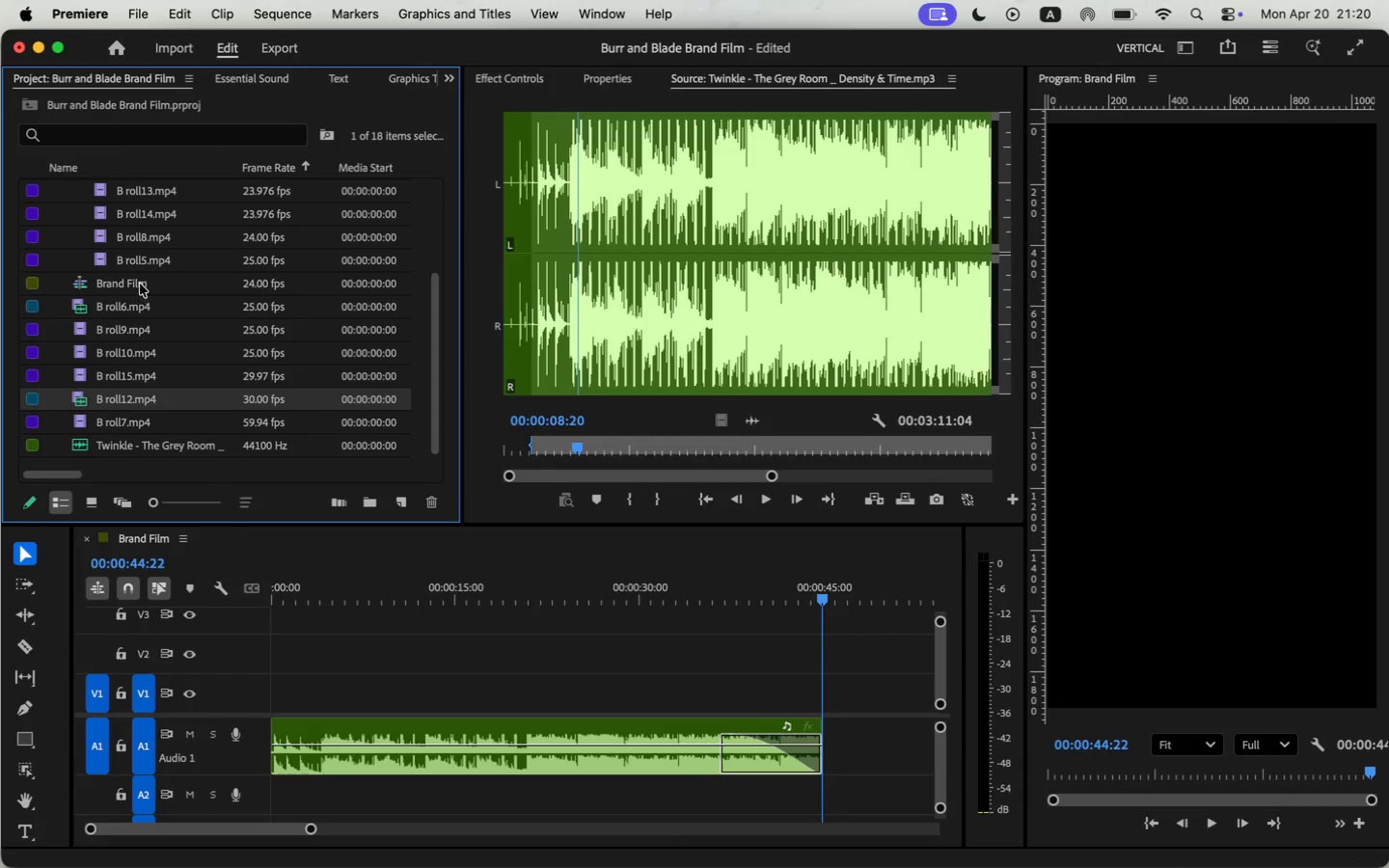 
left_click_drag(start_coordinate=[142, 347], to_coordinate=[156, 249])
 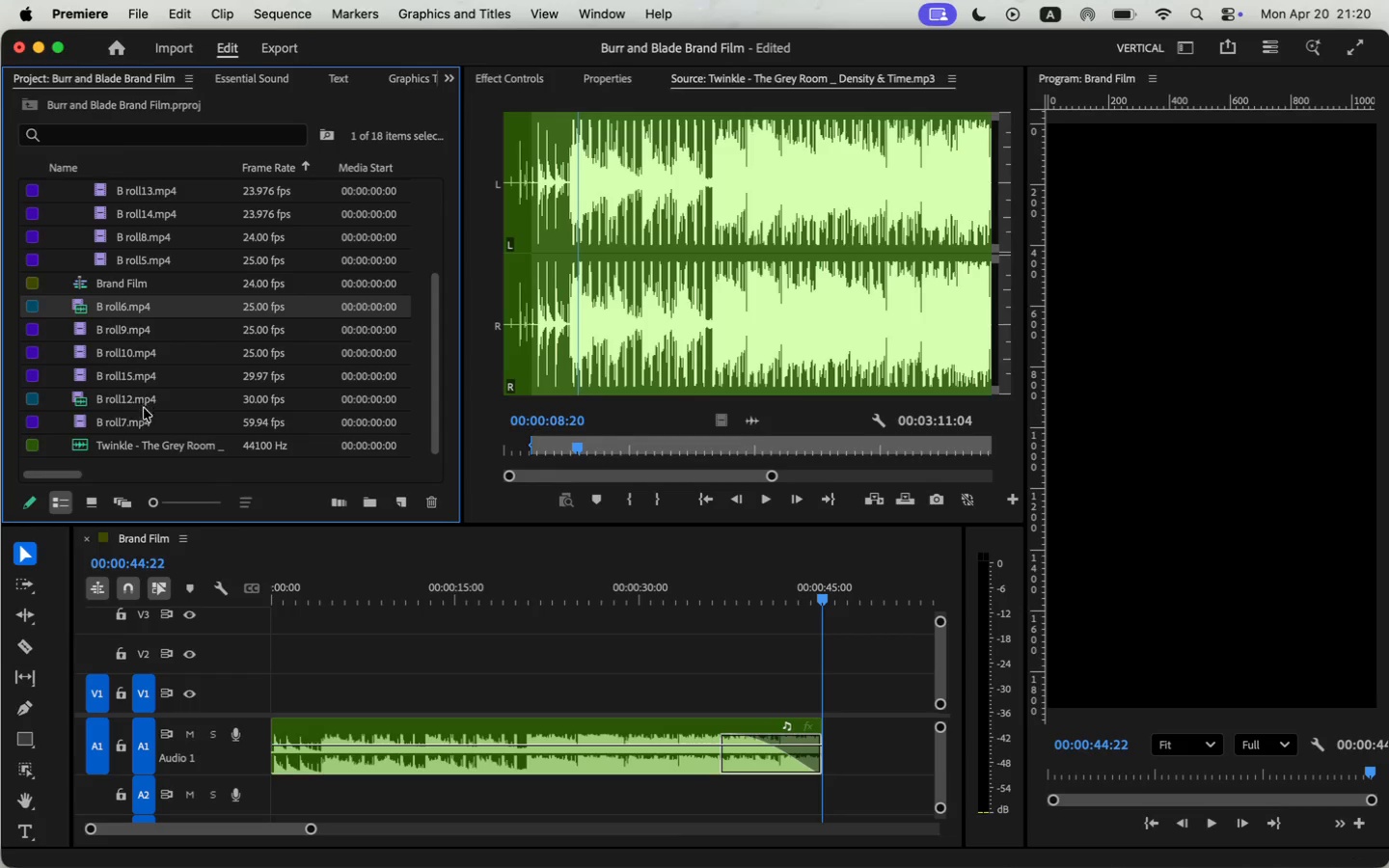 
scroll: coordinate [275, 387], scroll_direction: up, amount: 11.0
 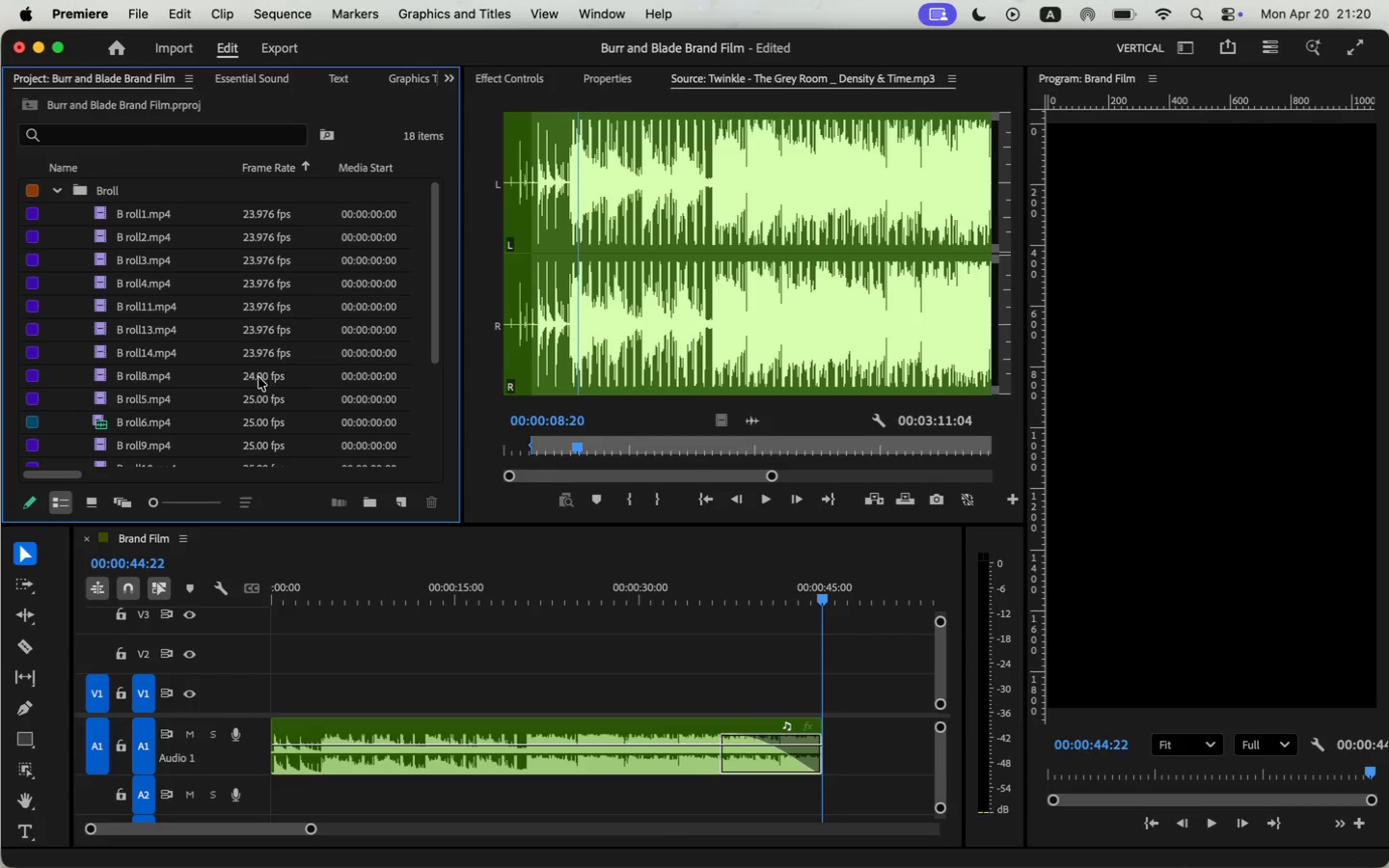 
mouse_move([85, 203])
 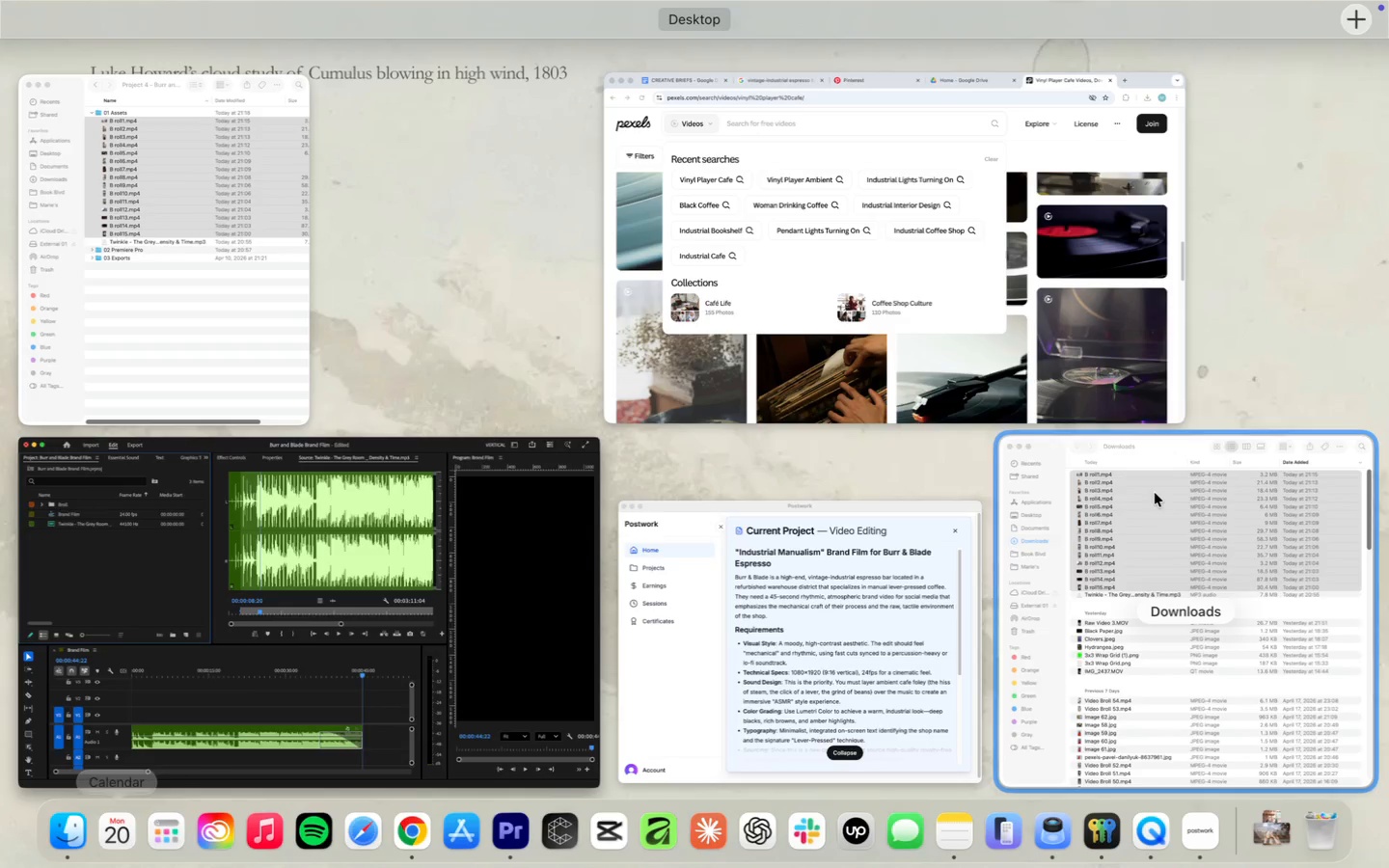 
left_click([1175, 548])
 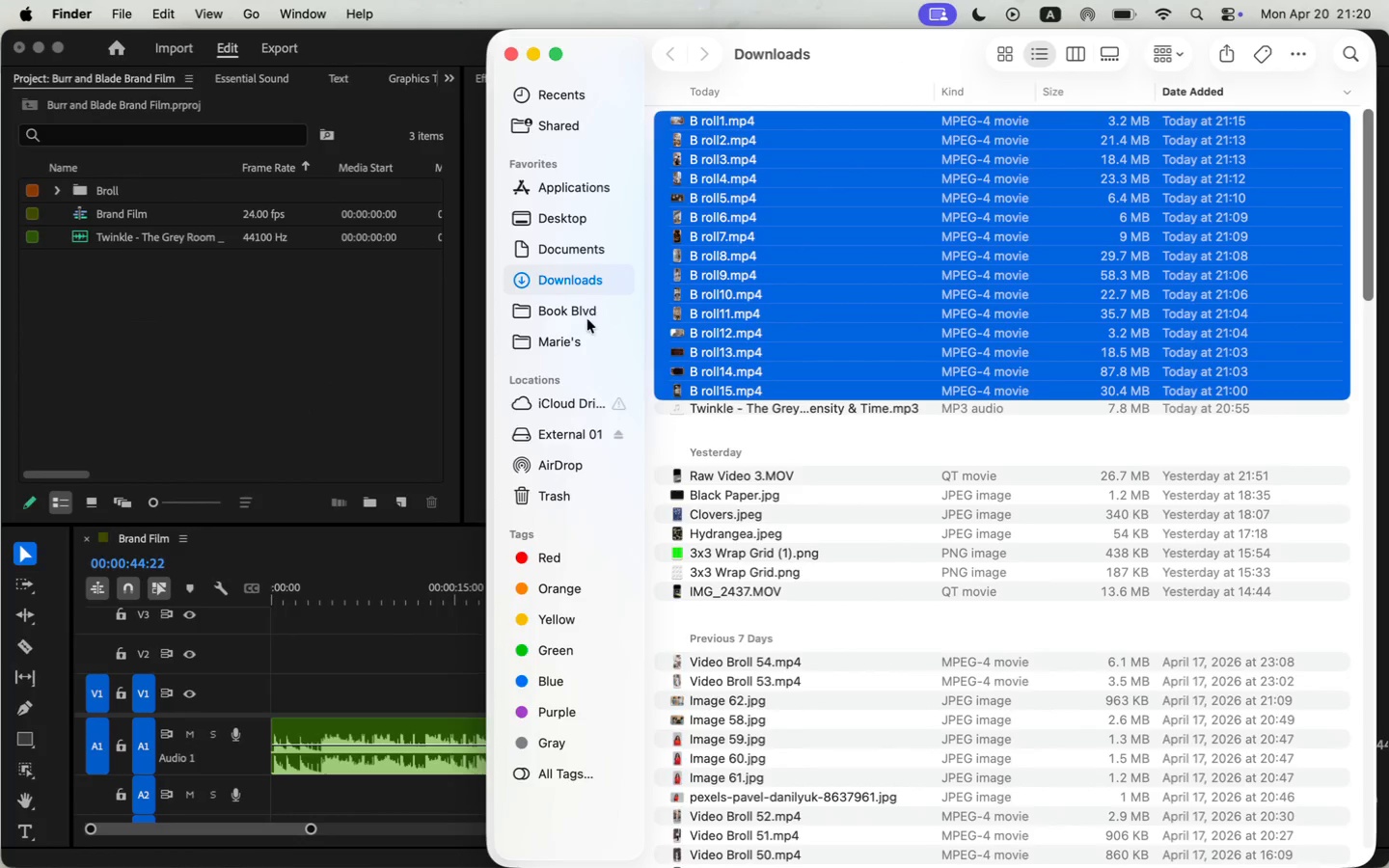 
left_click([570, 428])
 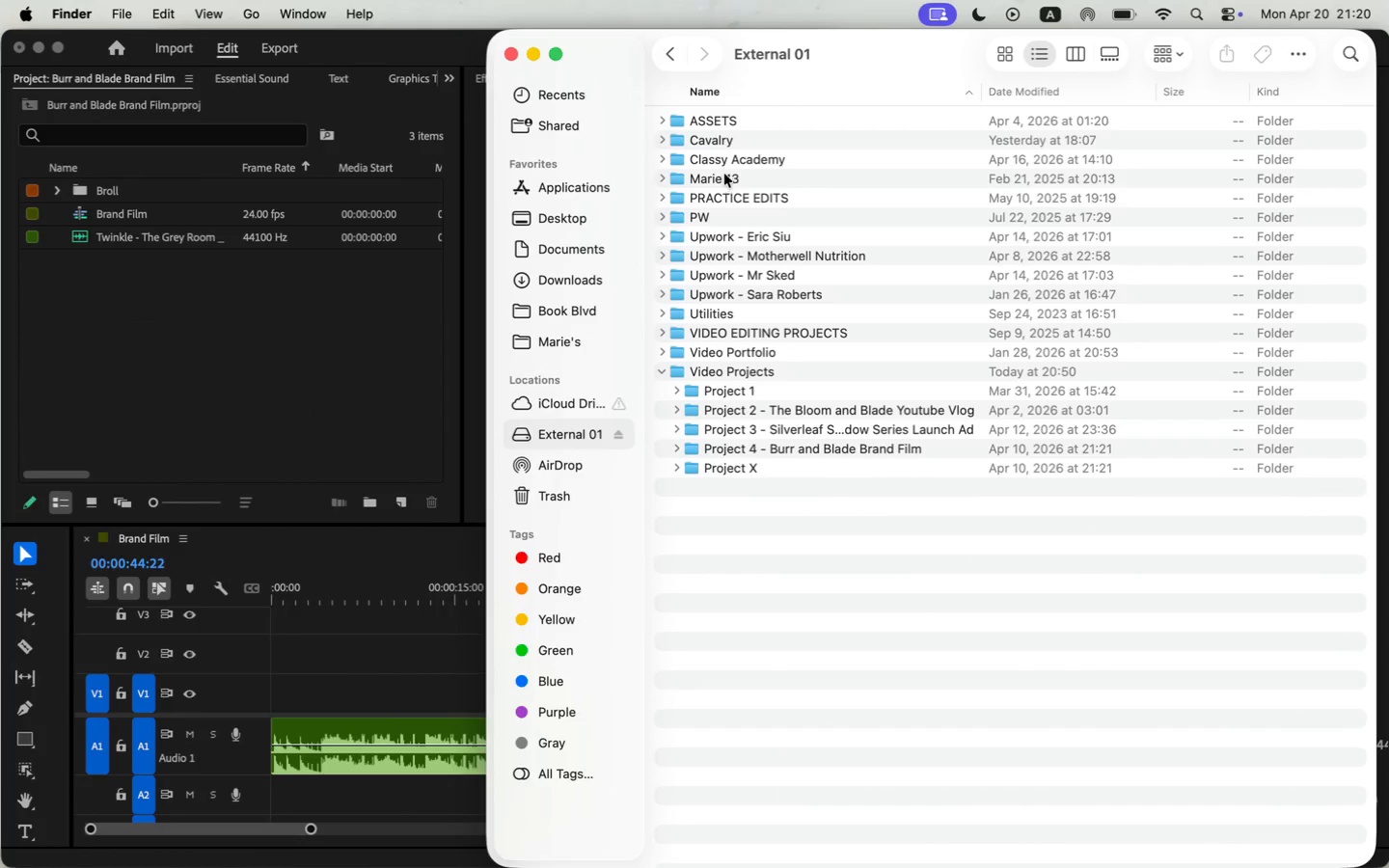 
left_click([666, 120])
 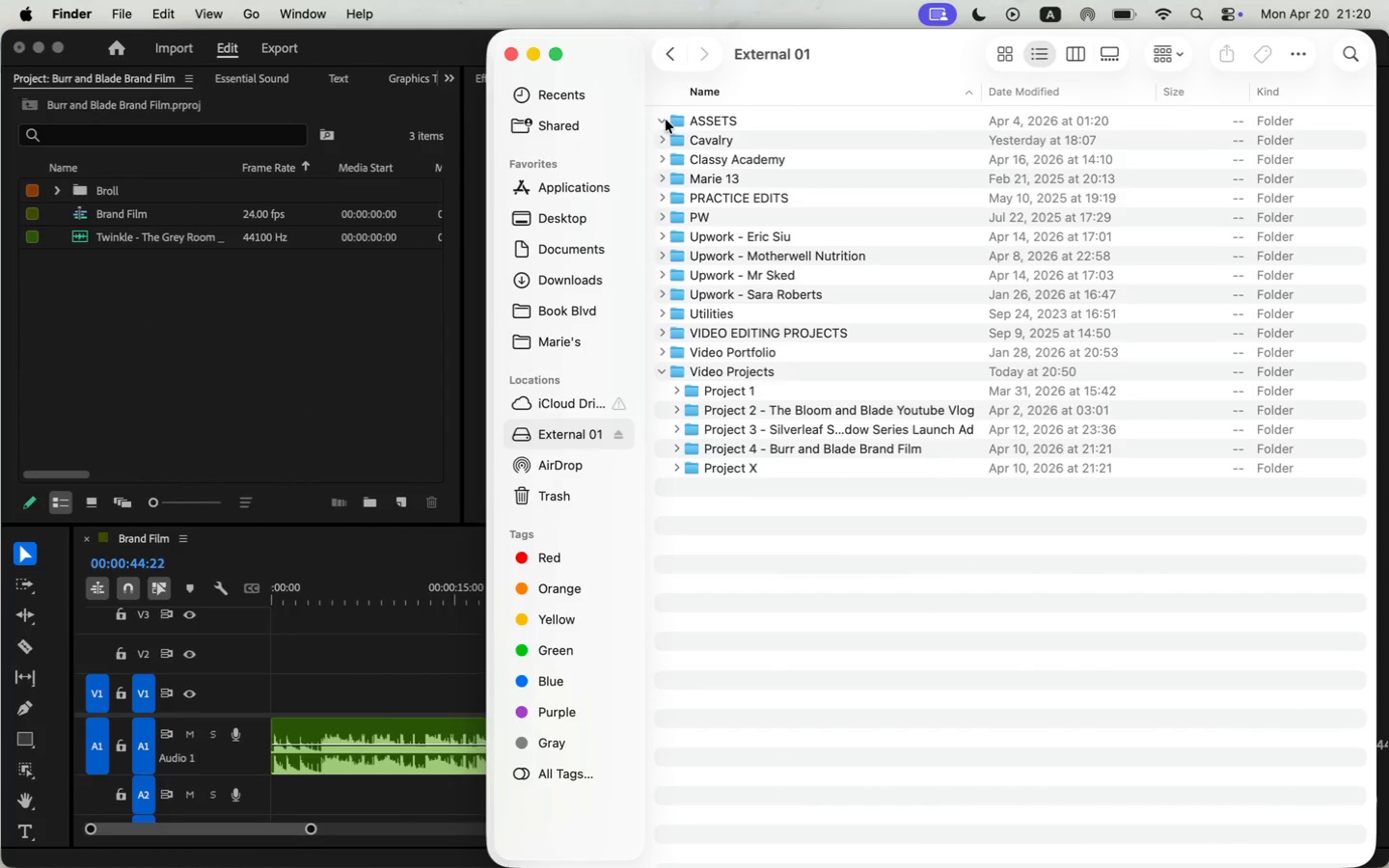 
left_click_drag(start_coordinate=[696, 276], to_coordinate=[193, 315])
 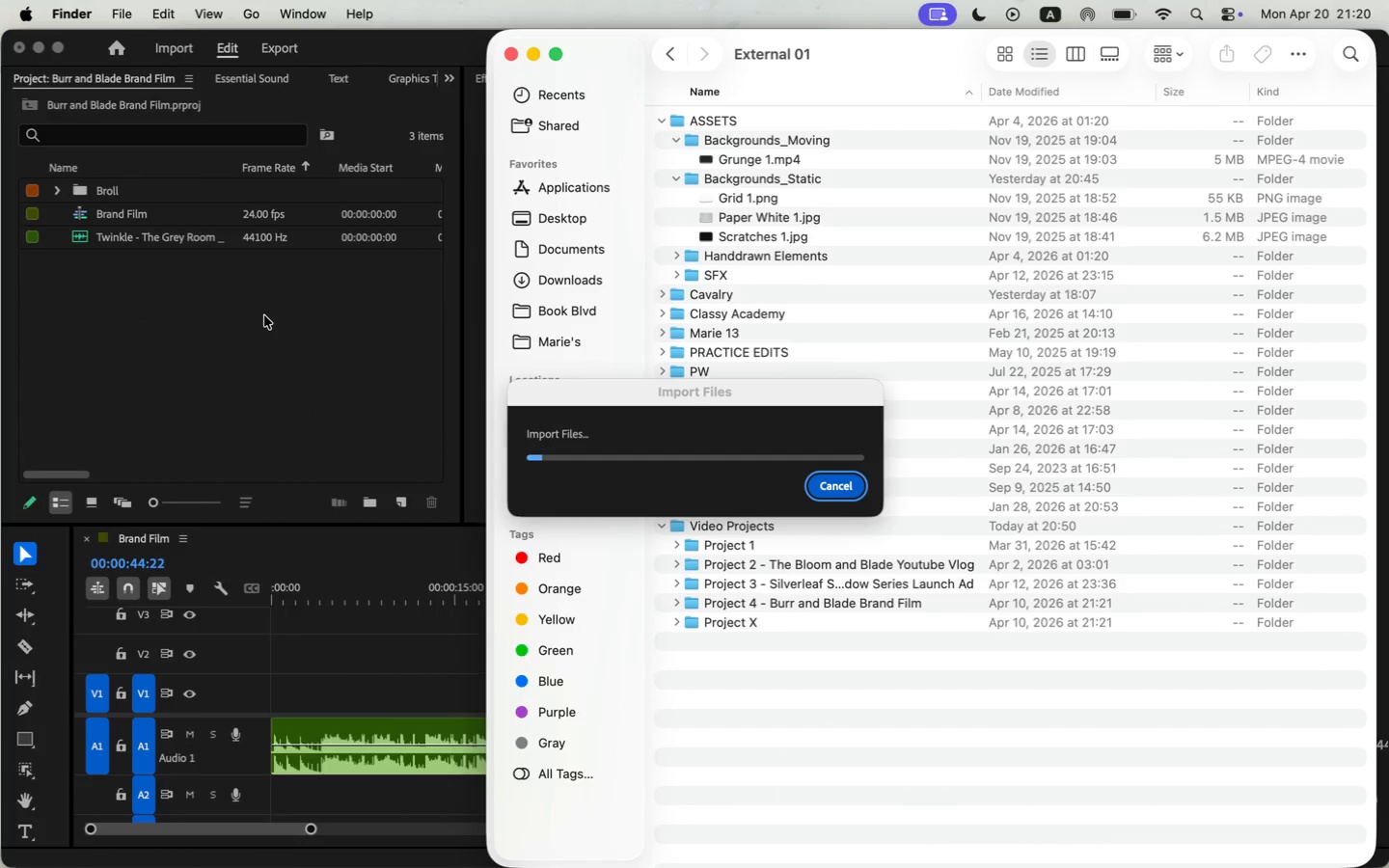 
left_click([263, 315])
 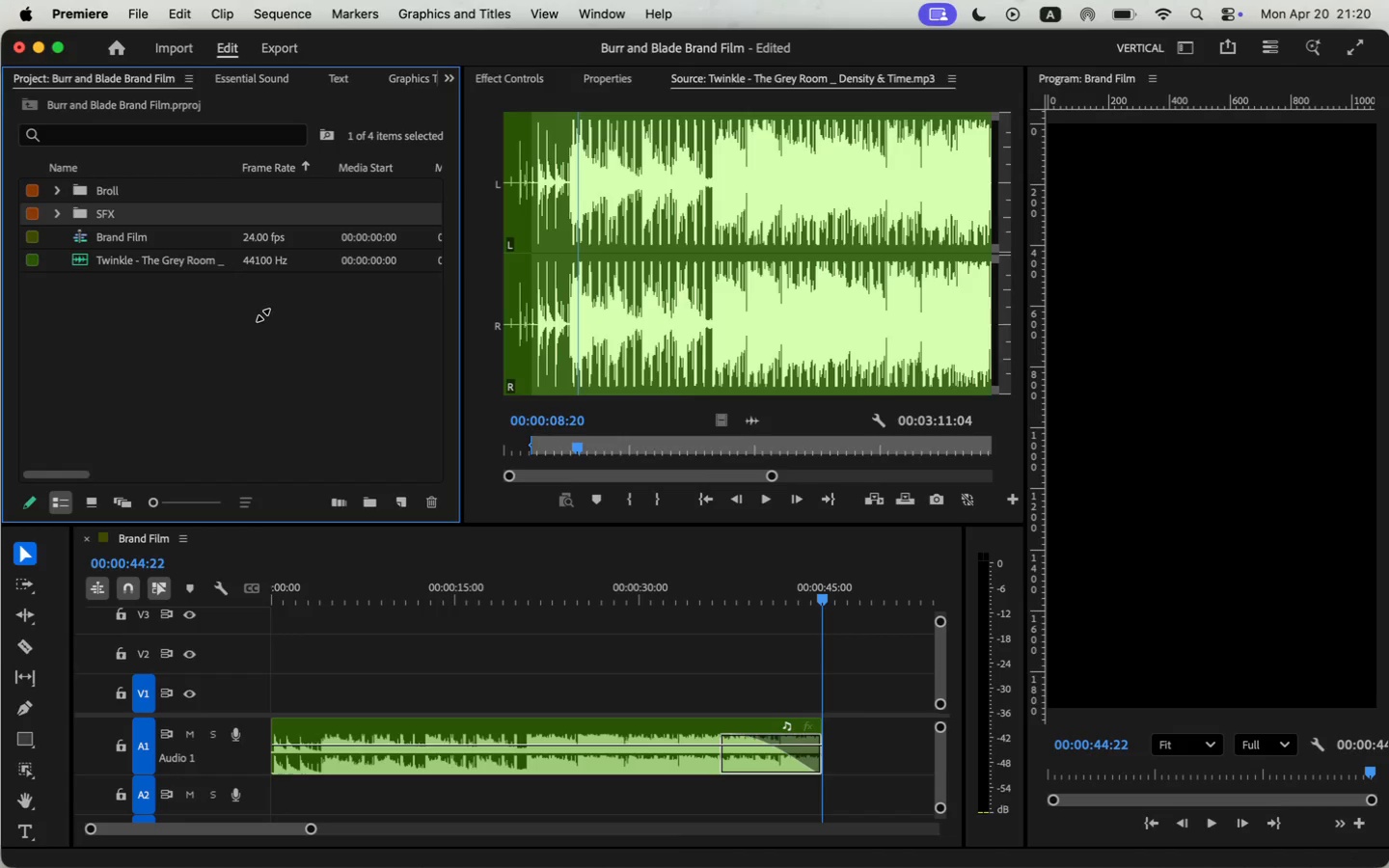 
wait(6.19)
 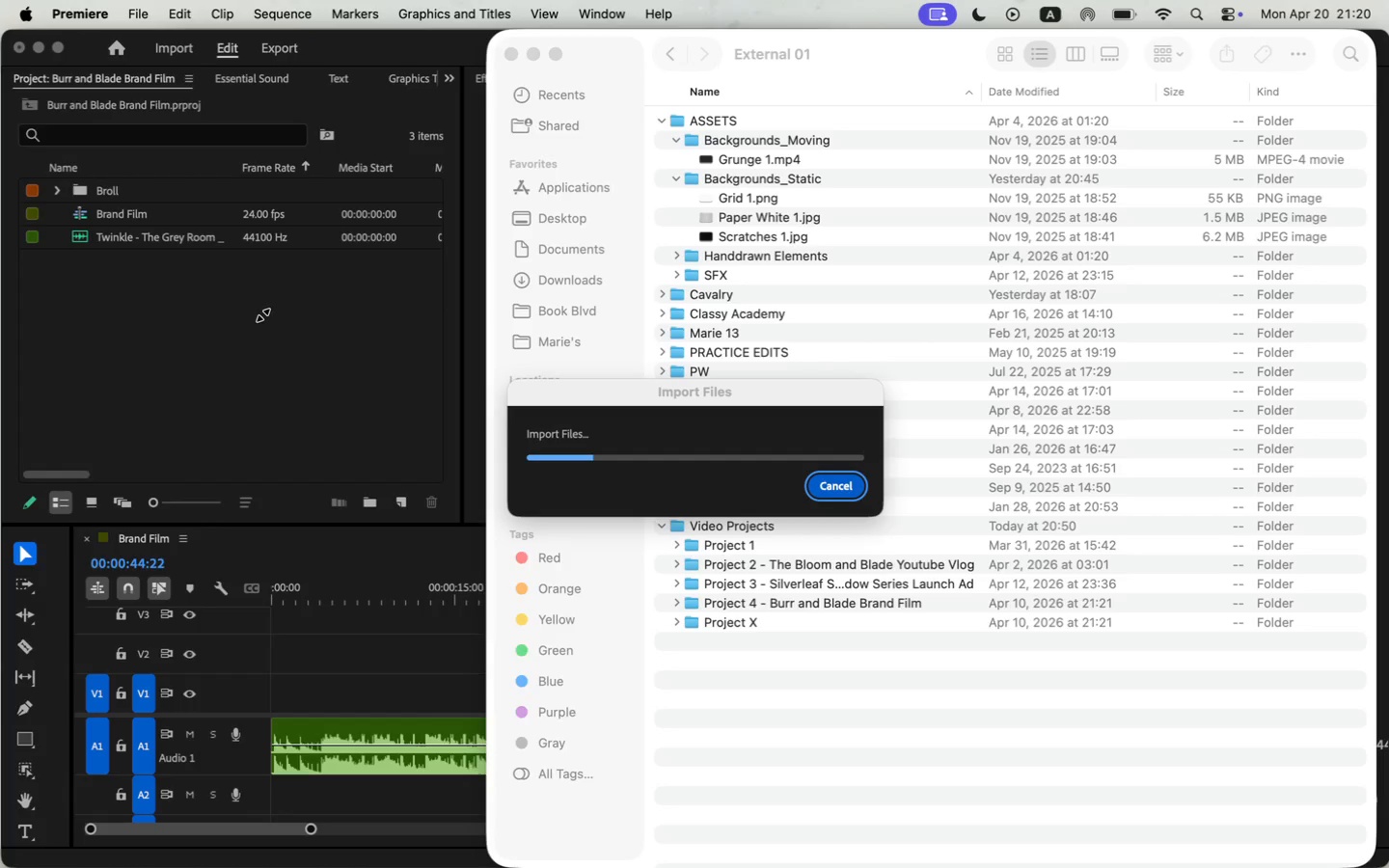 
left_click([60, 216])
 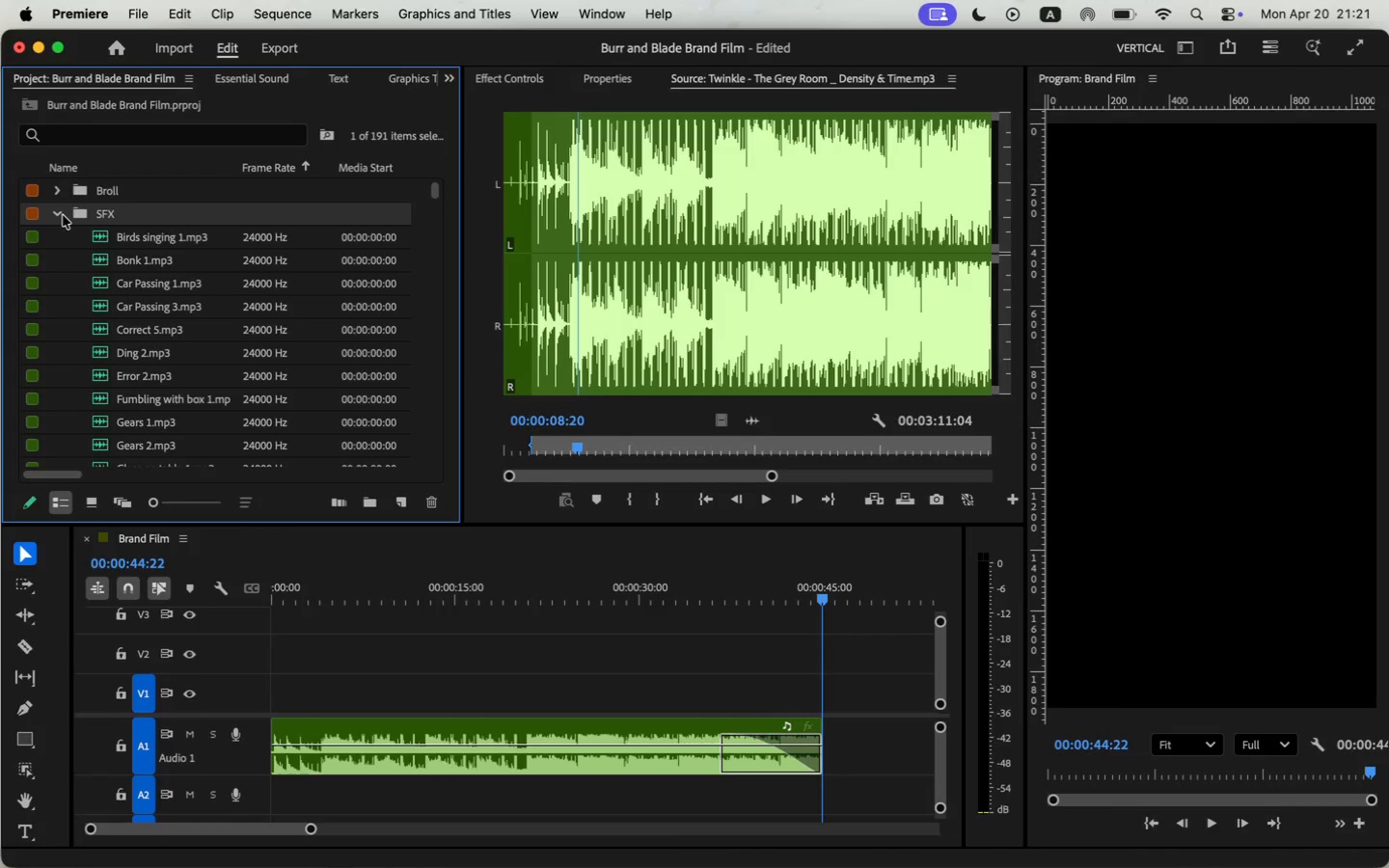 
wait(62.87)
 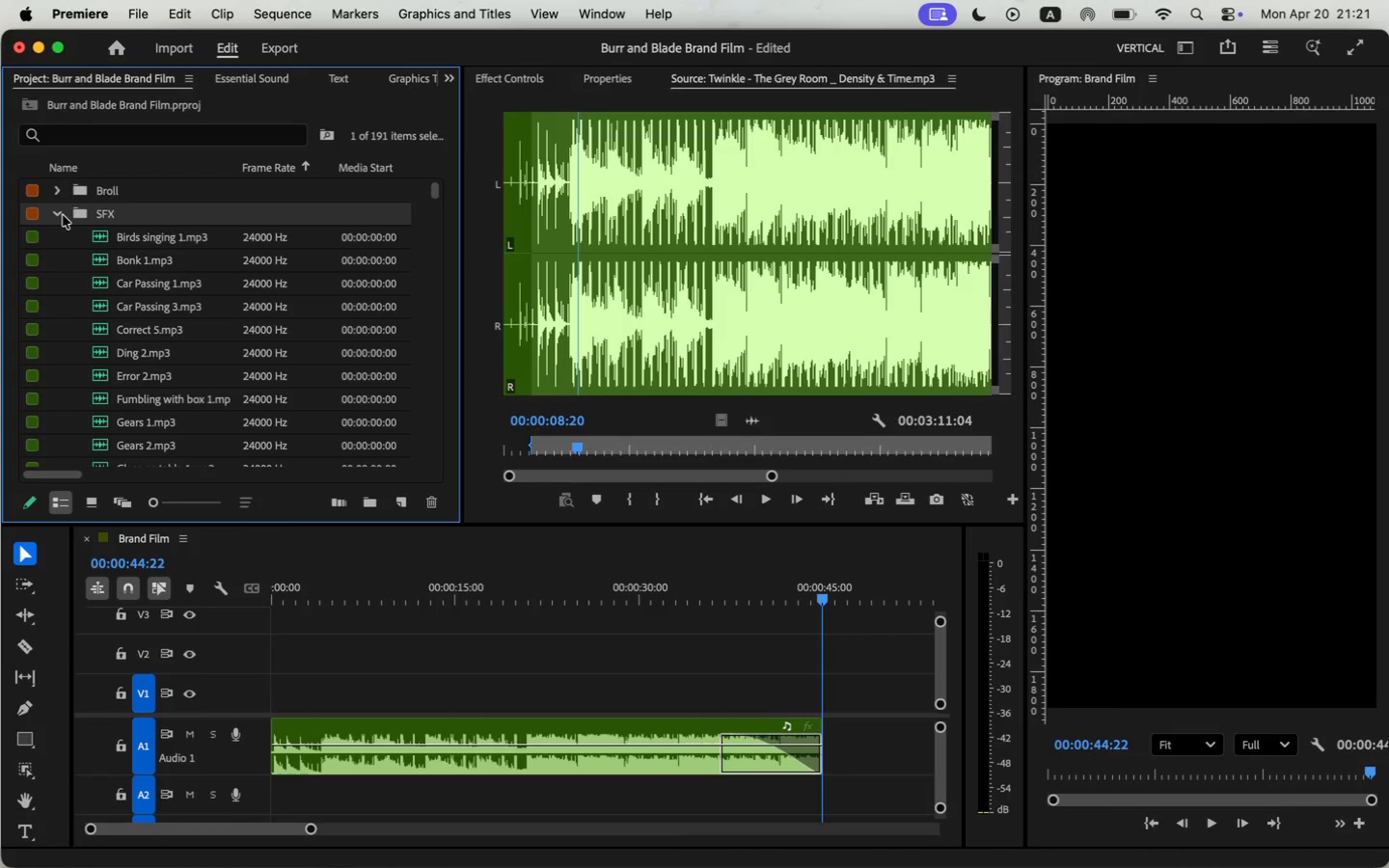 
left_click([60, 188])
 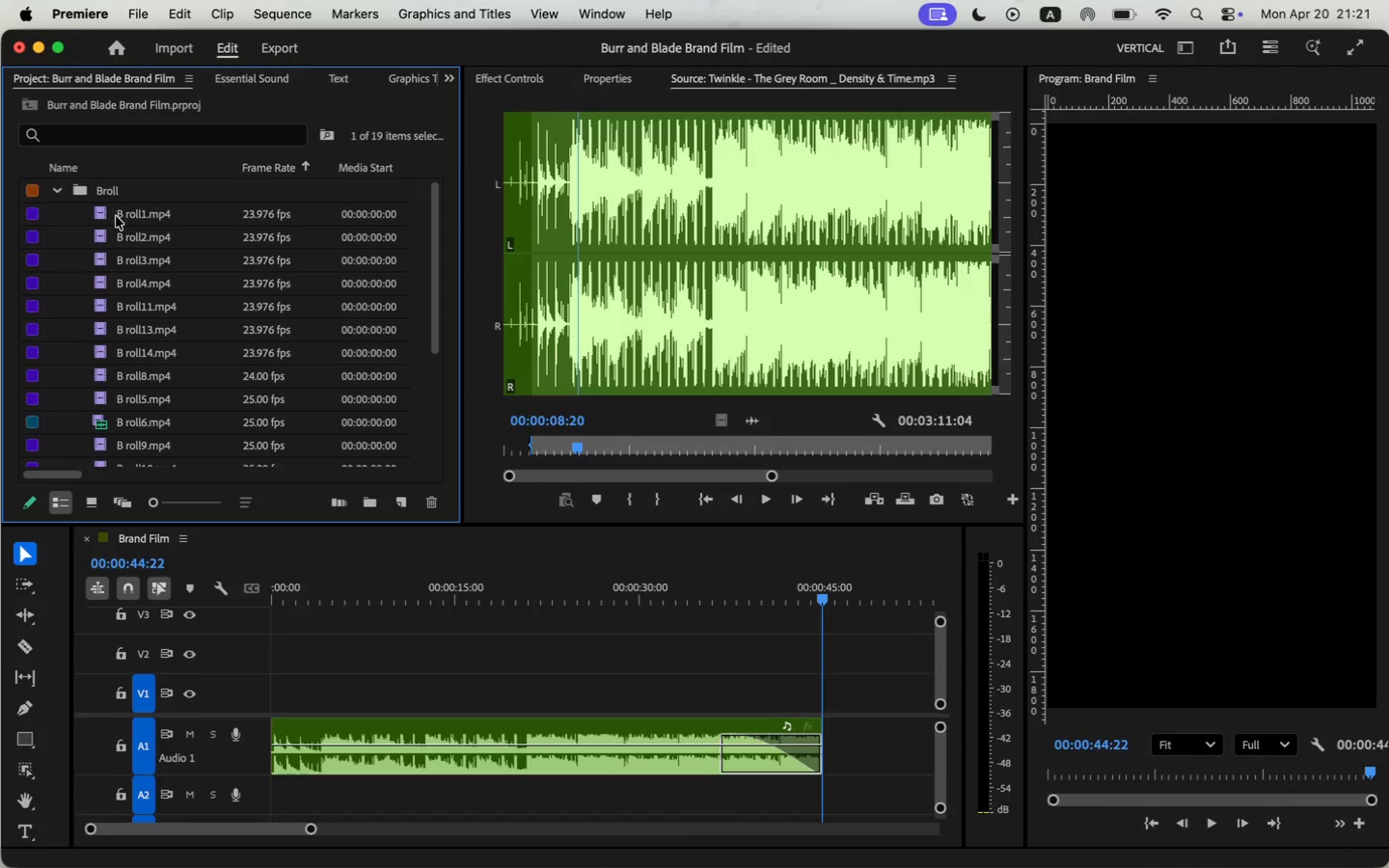 
double_click([110, 215])
 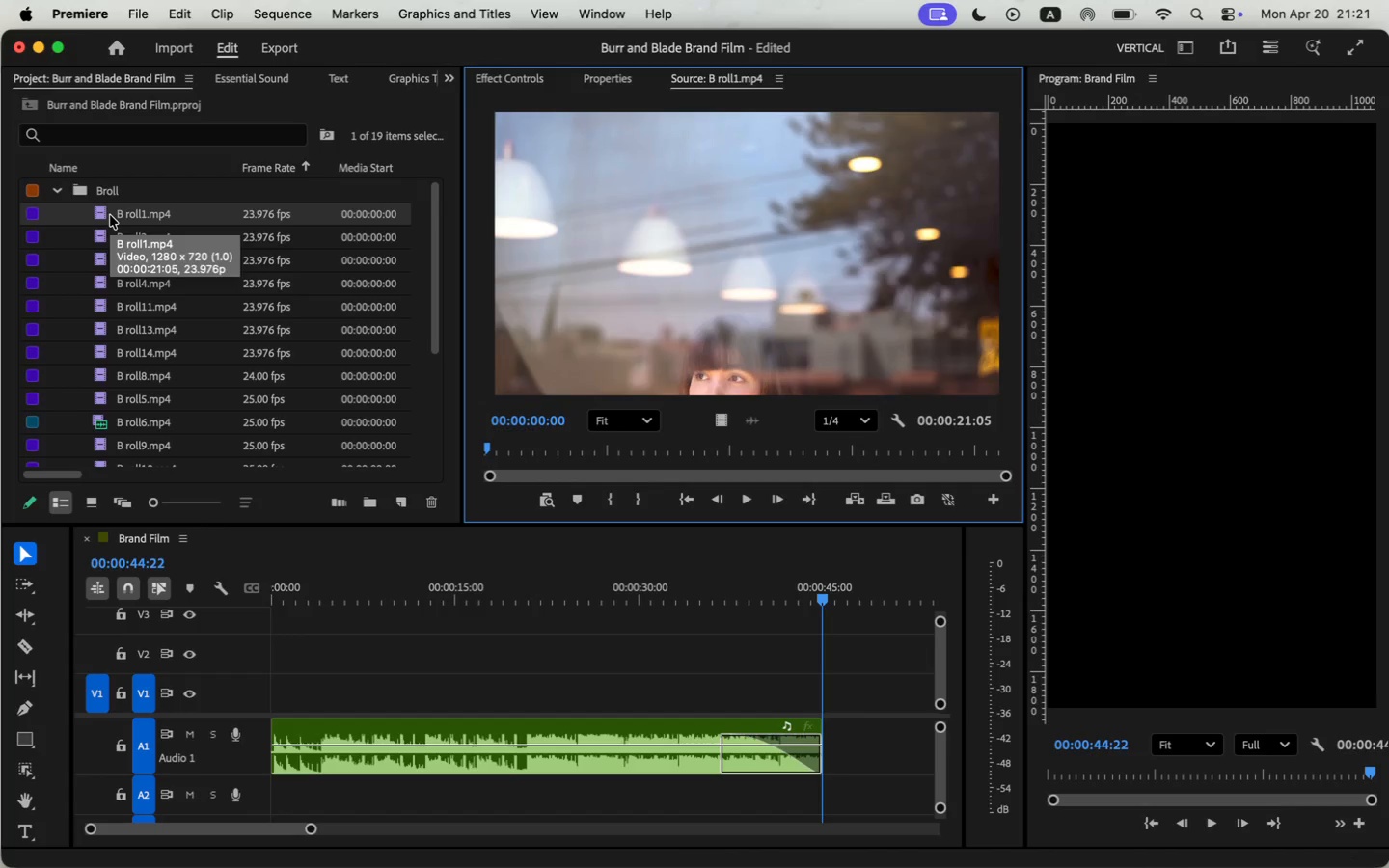 
left_click_drag(start_coordinate=[109, 214], to_coordinate=[760, 708])
 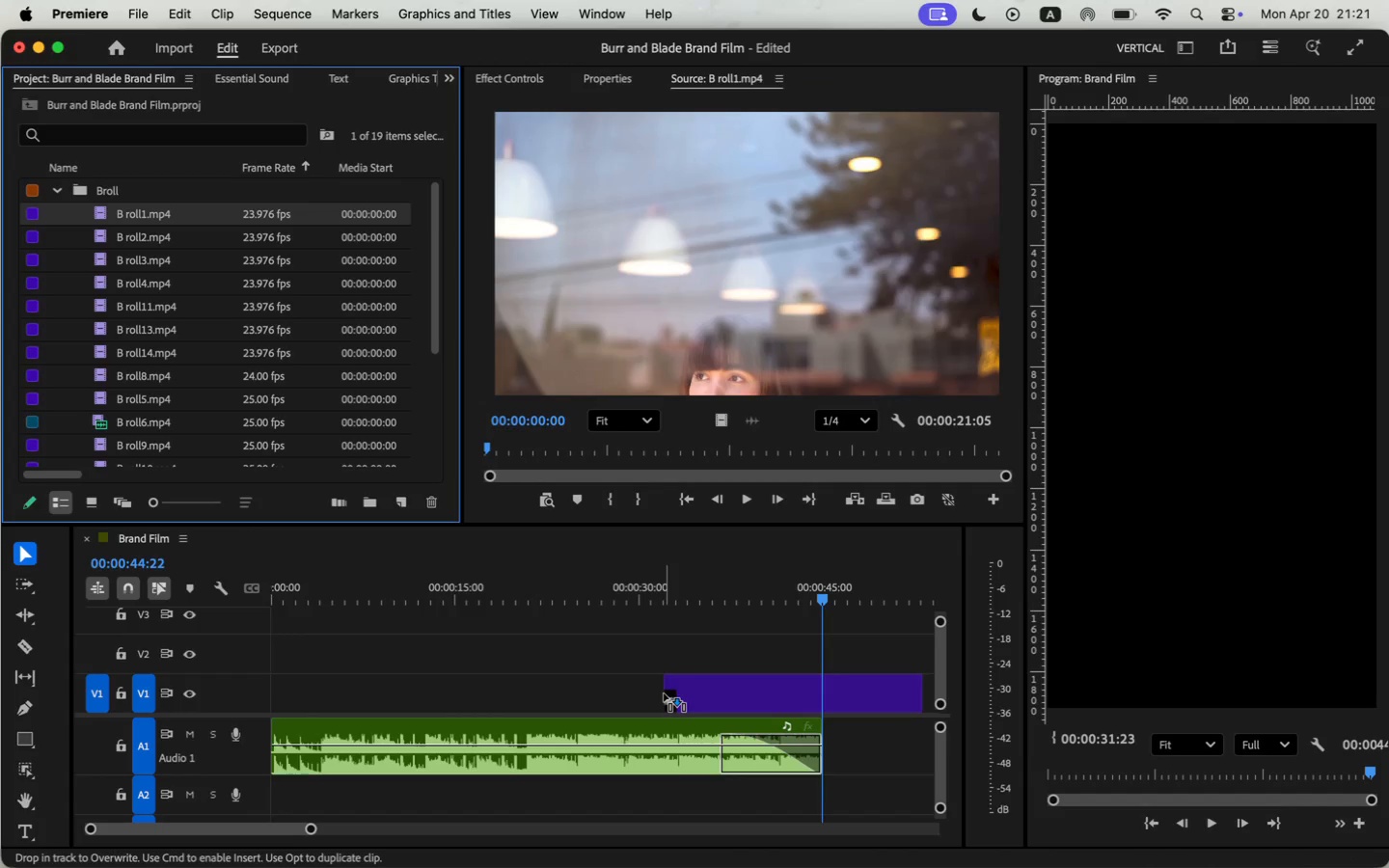 
left_click_drag(start_coordinate=[765, 594], to_coordinate=[903, 596])
 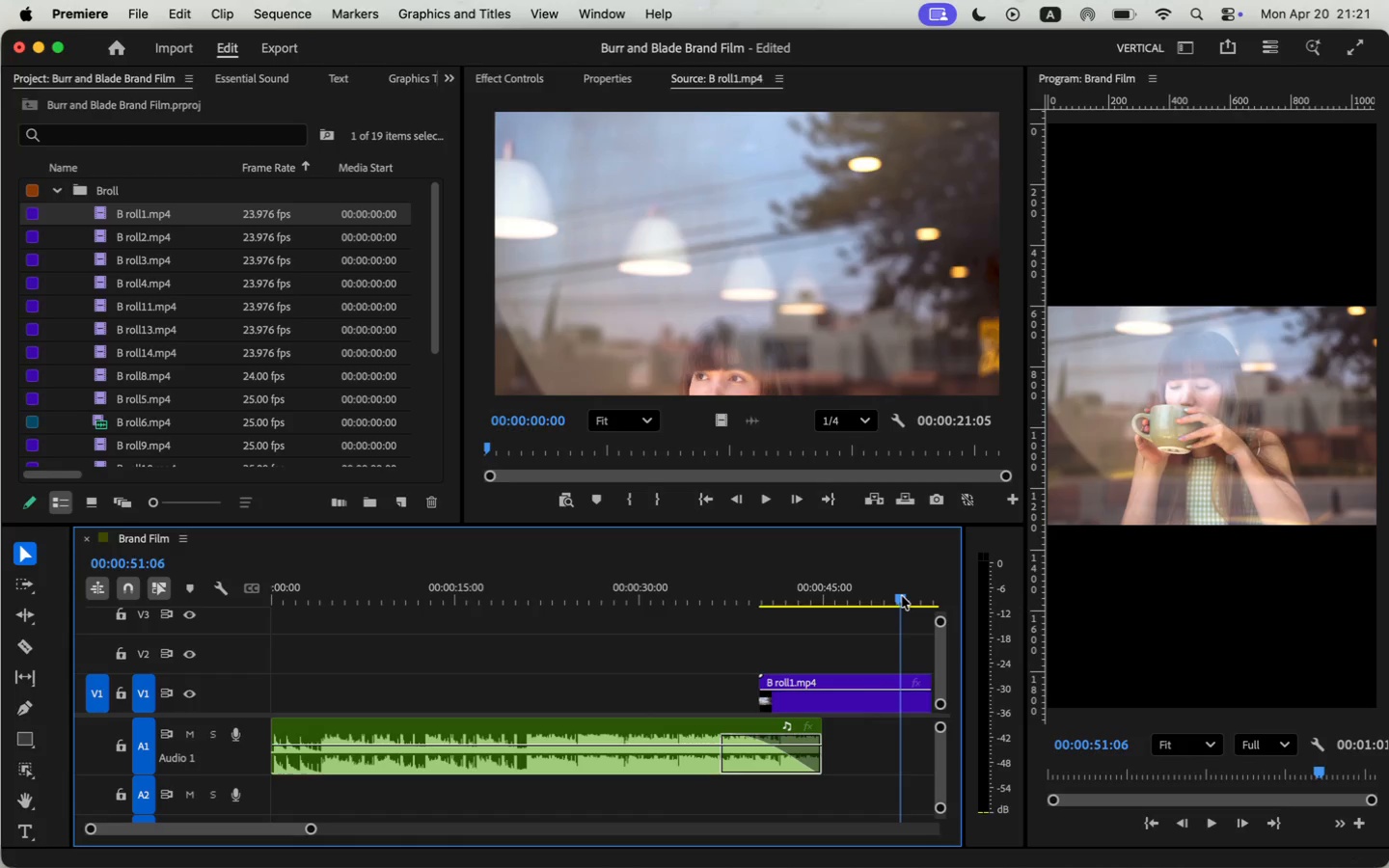 
type(cv)
 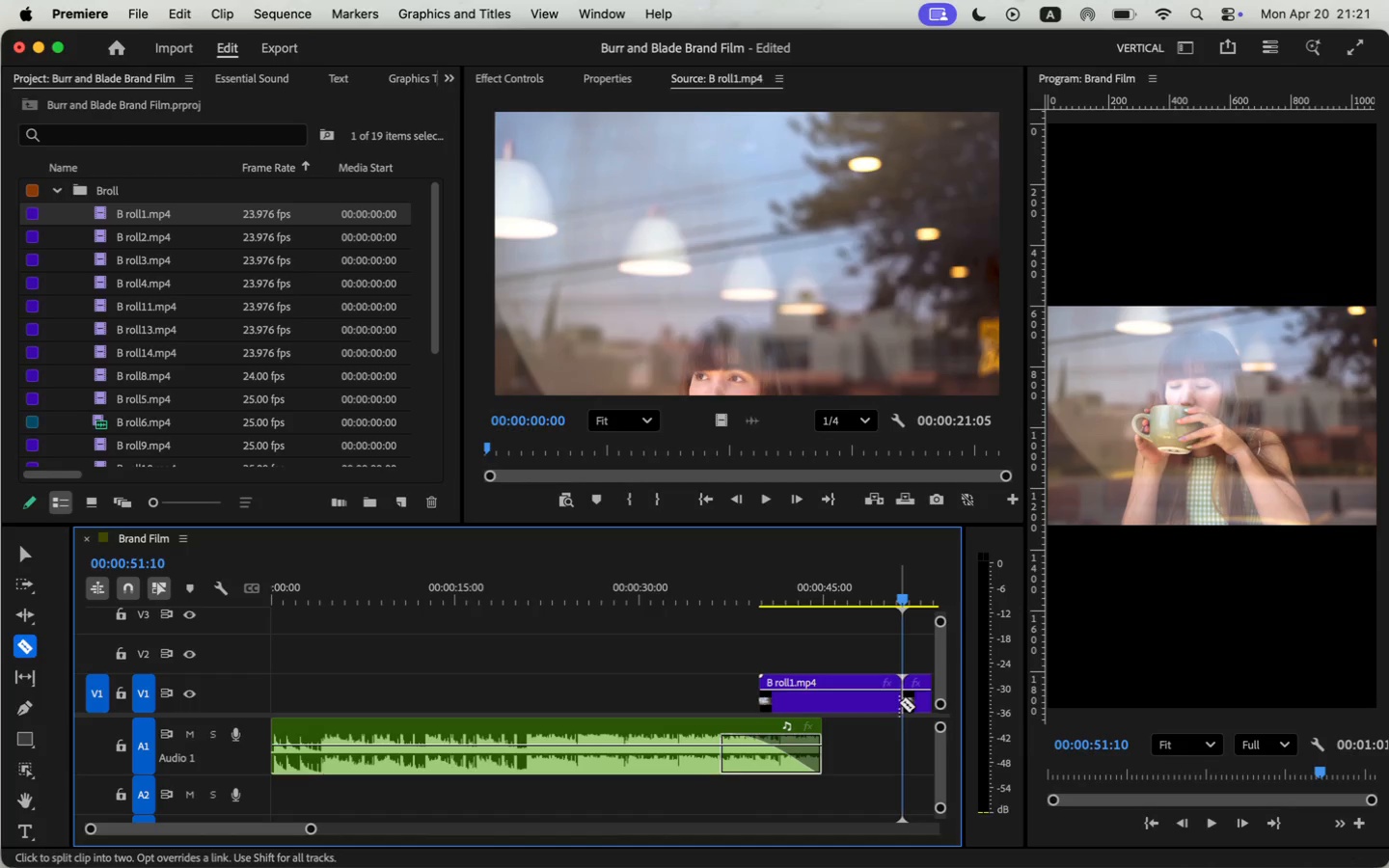 
left_click([923, 701])
 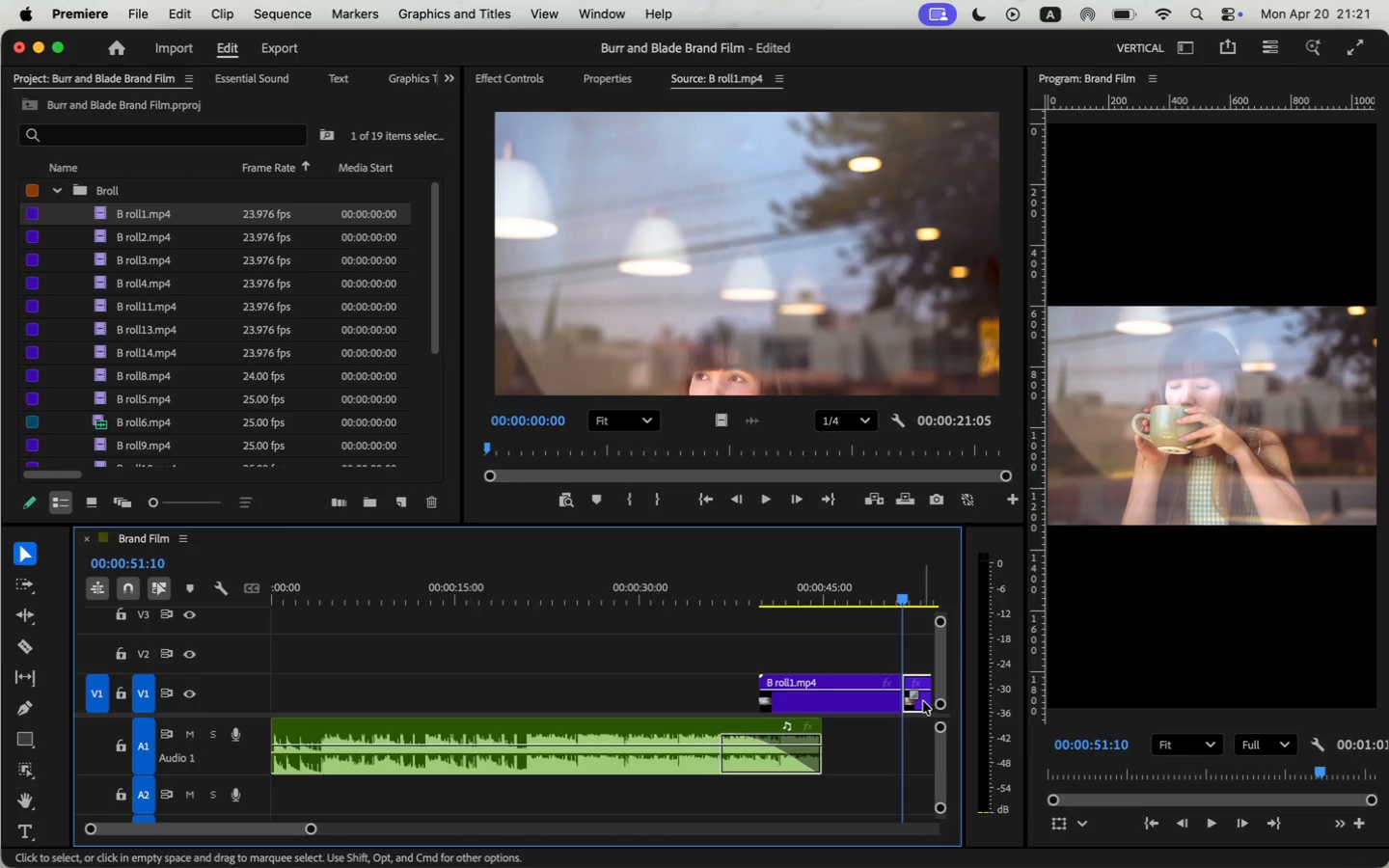 
key(Backspace)
 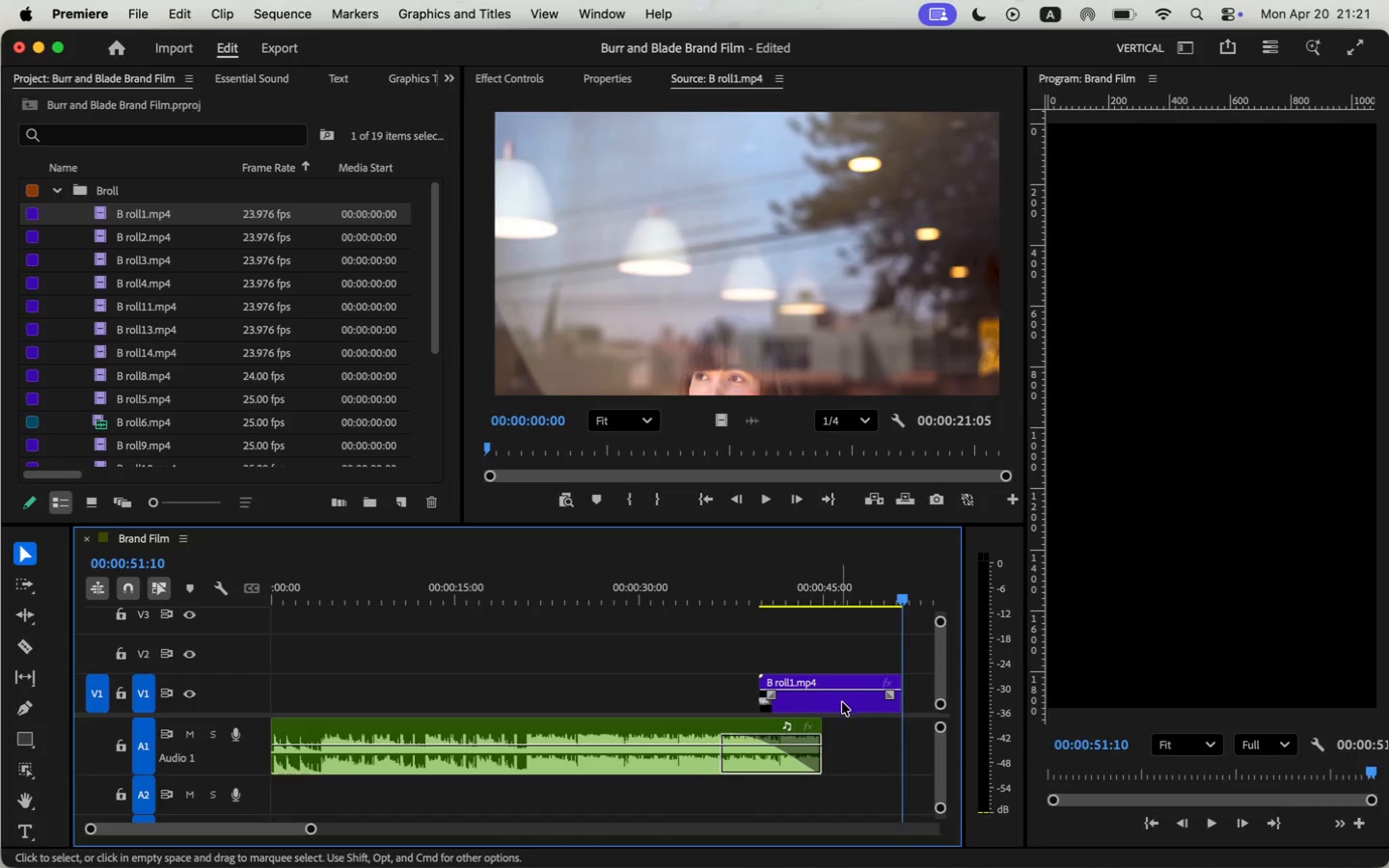 
left_click([858, 706])
 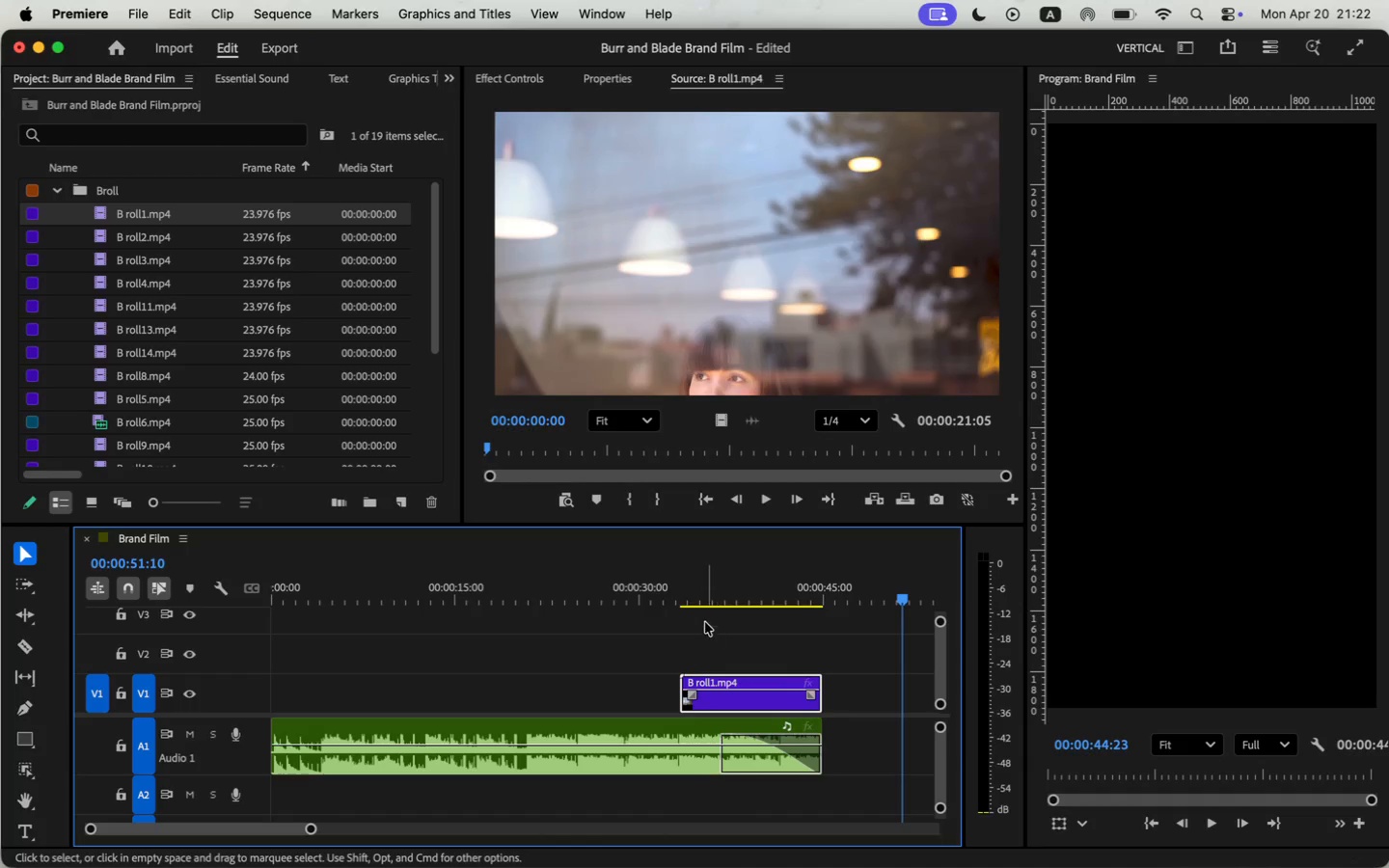 
left_click_drag(start_coordinate=[864, 706], to_coordinate=[792, 703])
 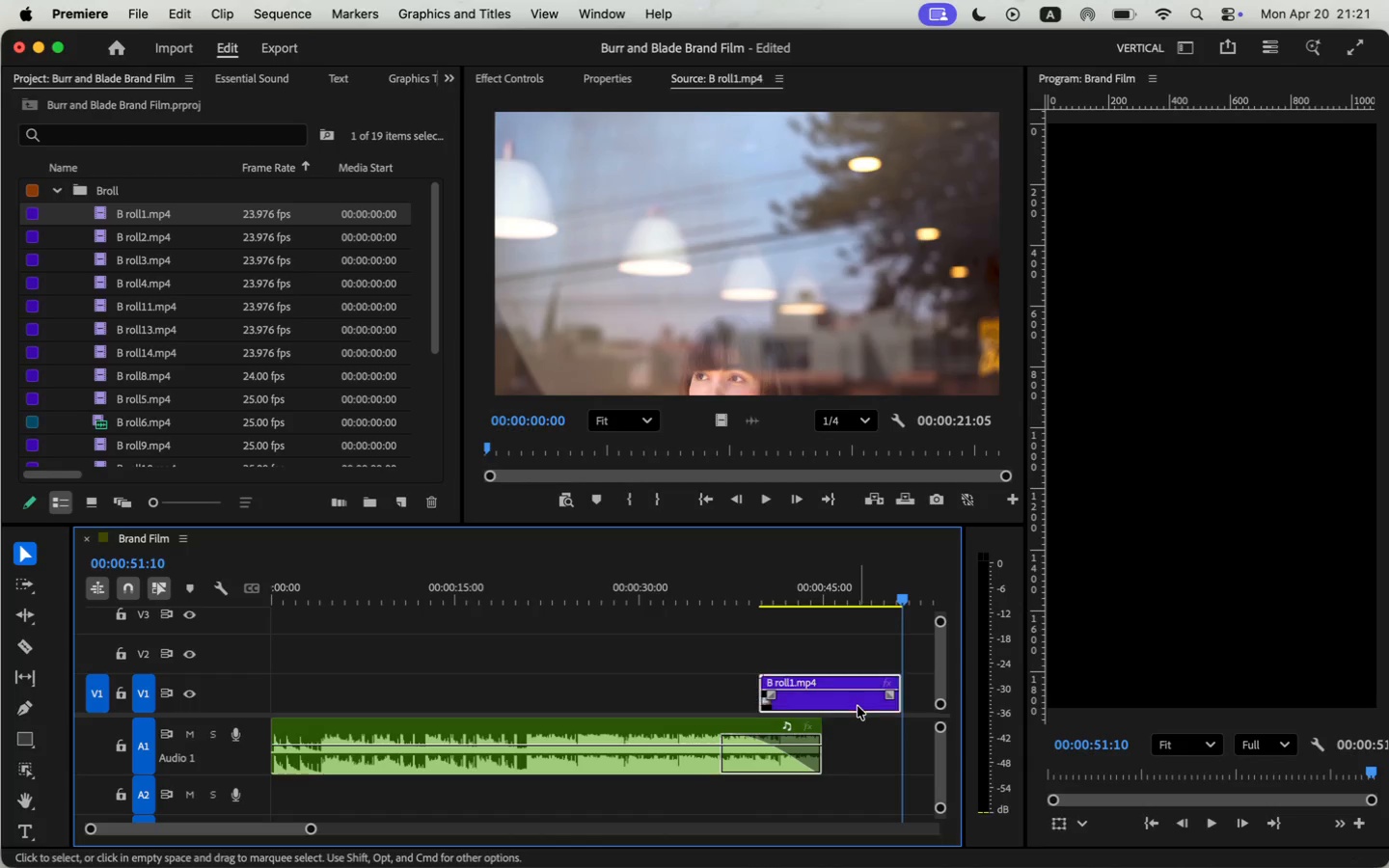 
key(Space)
 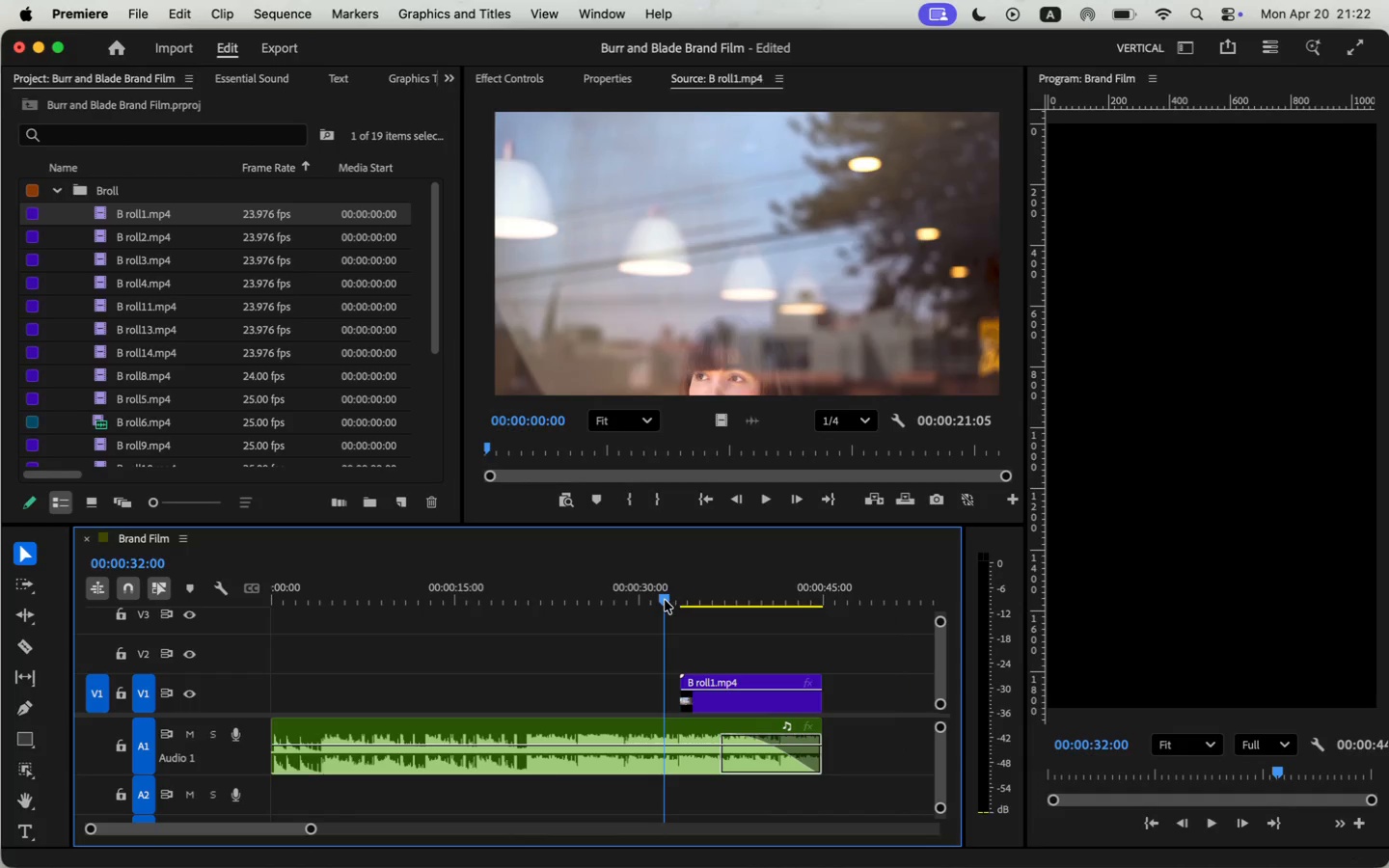 
key(Space)
 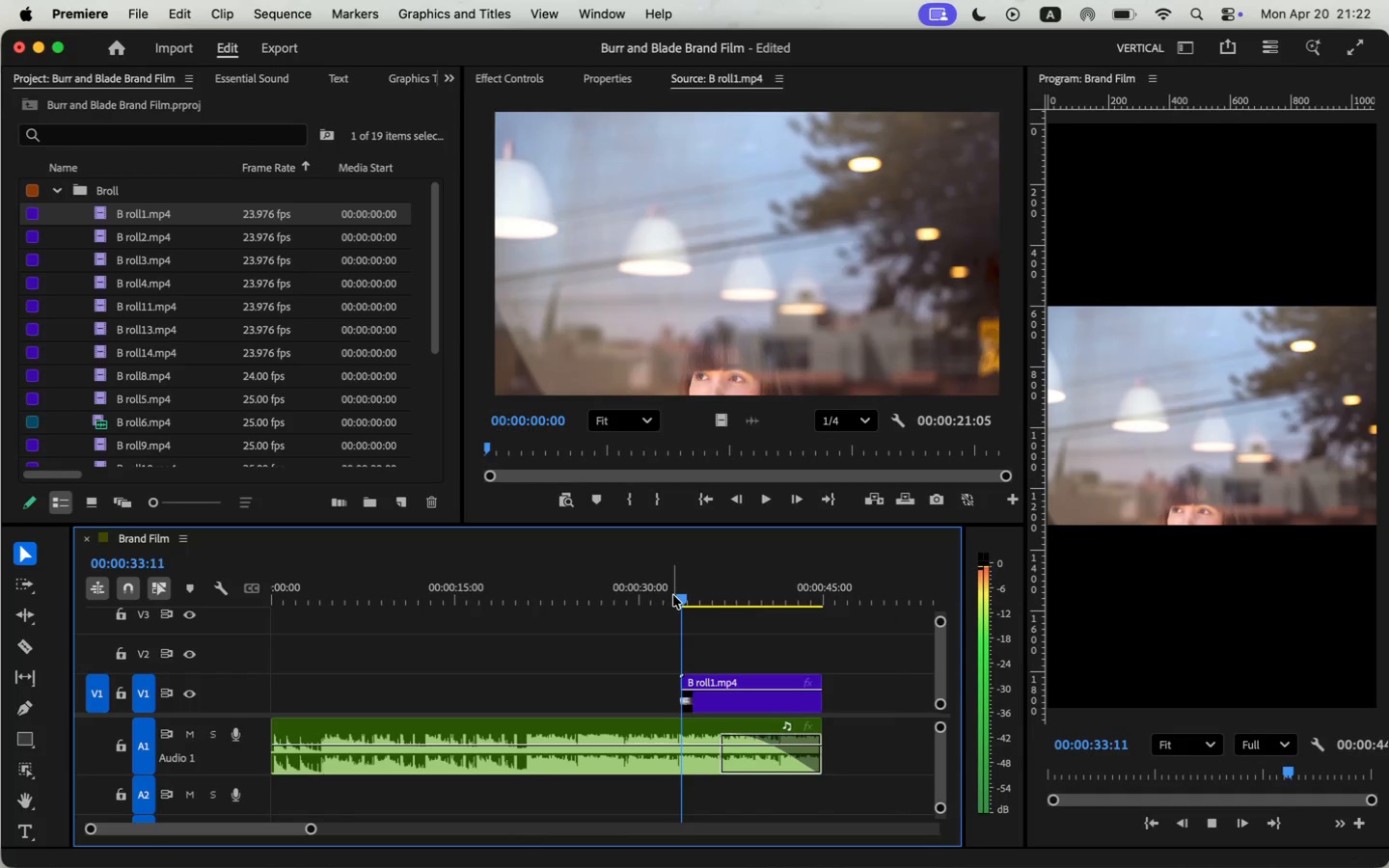 
key(Space)
 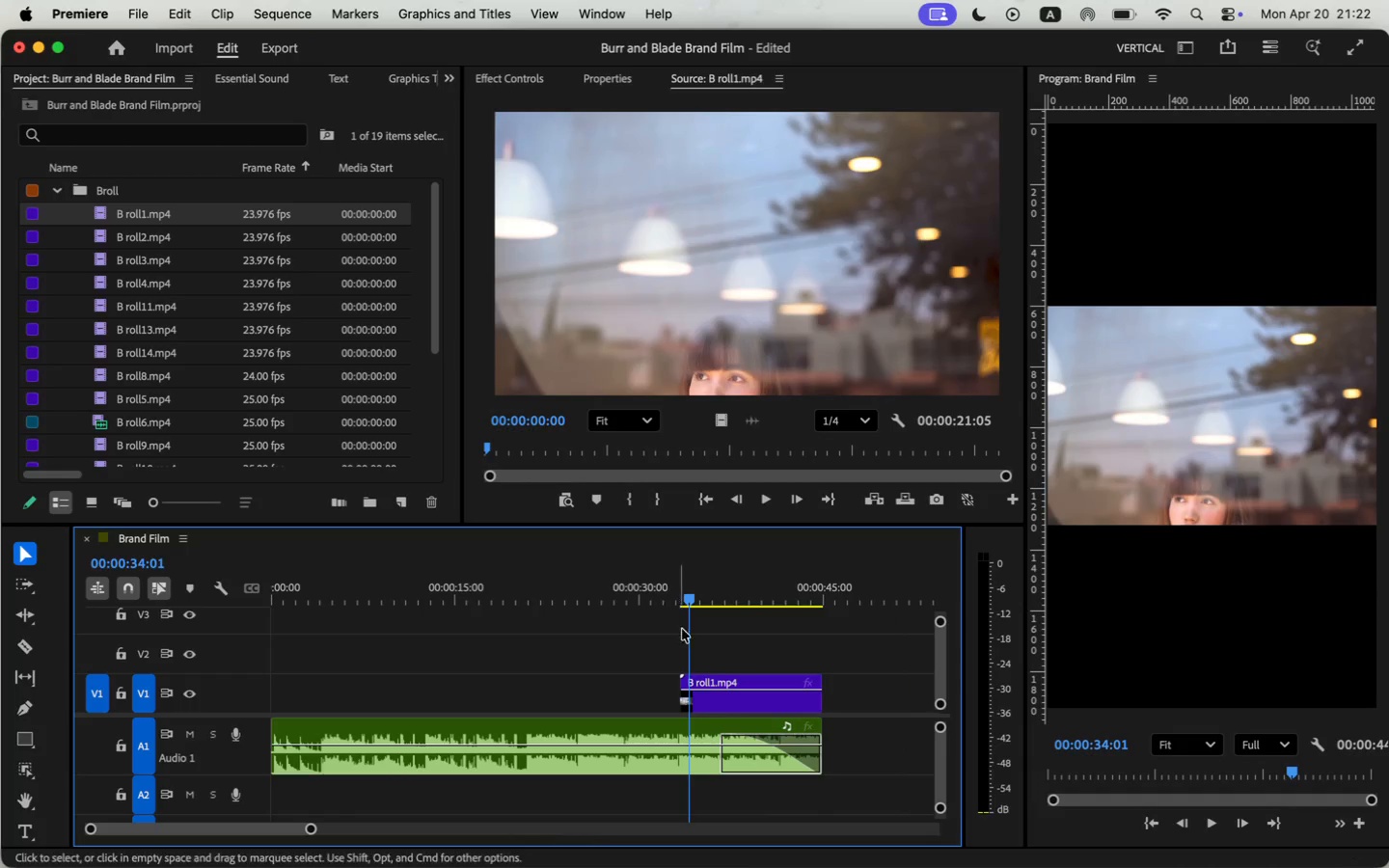 
left_click([725, 686])
 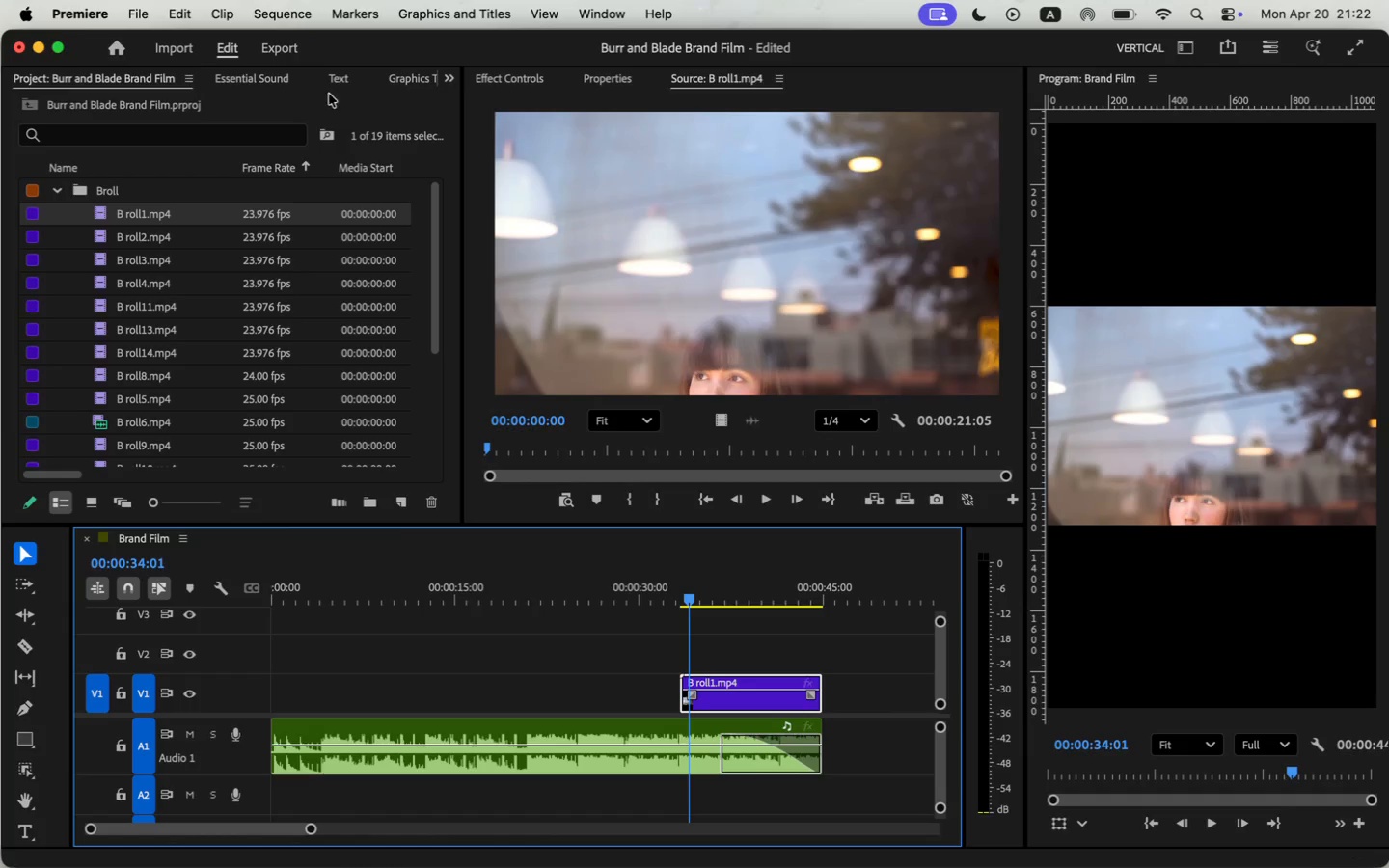 
left_click([509, 74])
 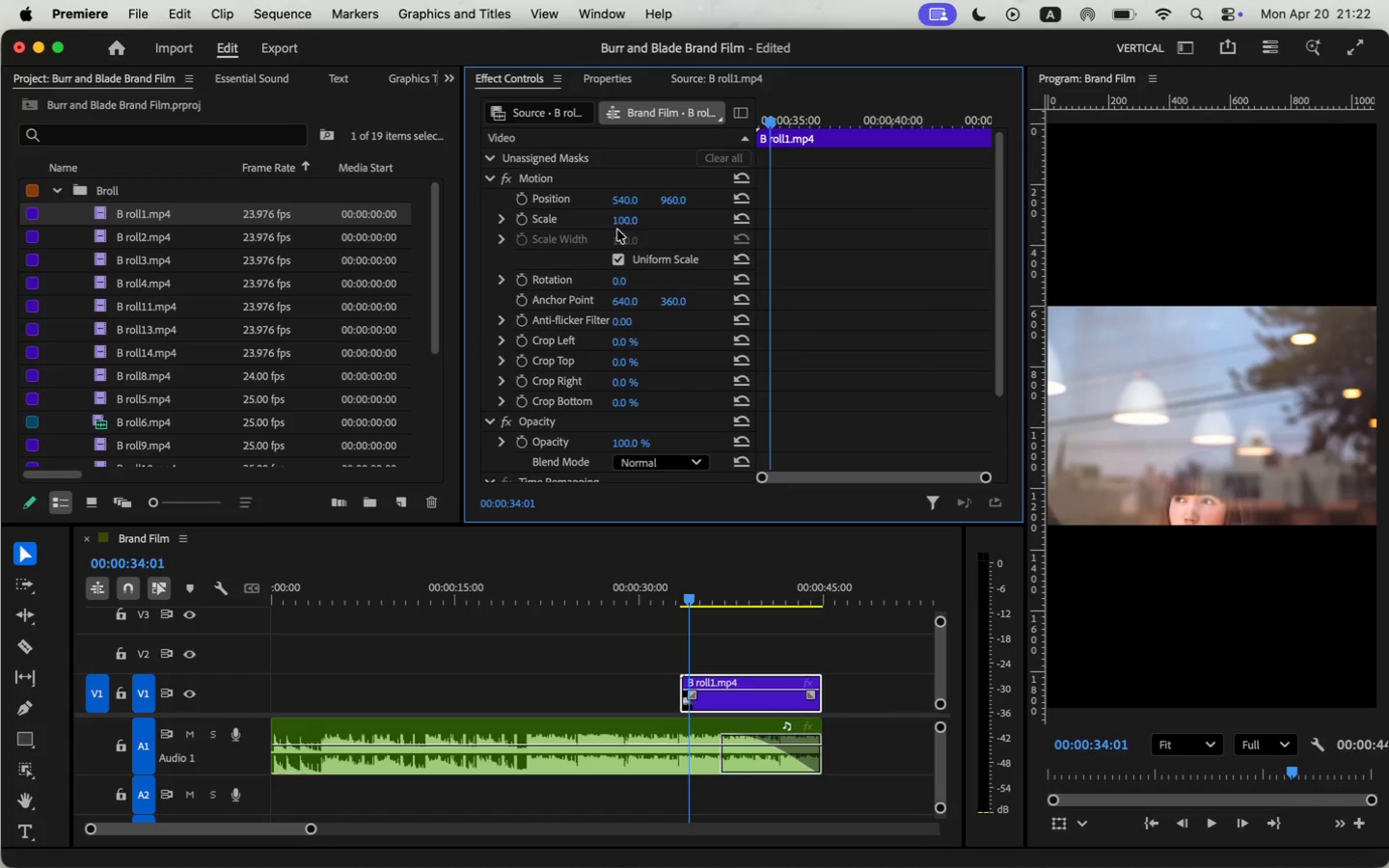 
left_click([623, 226])
 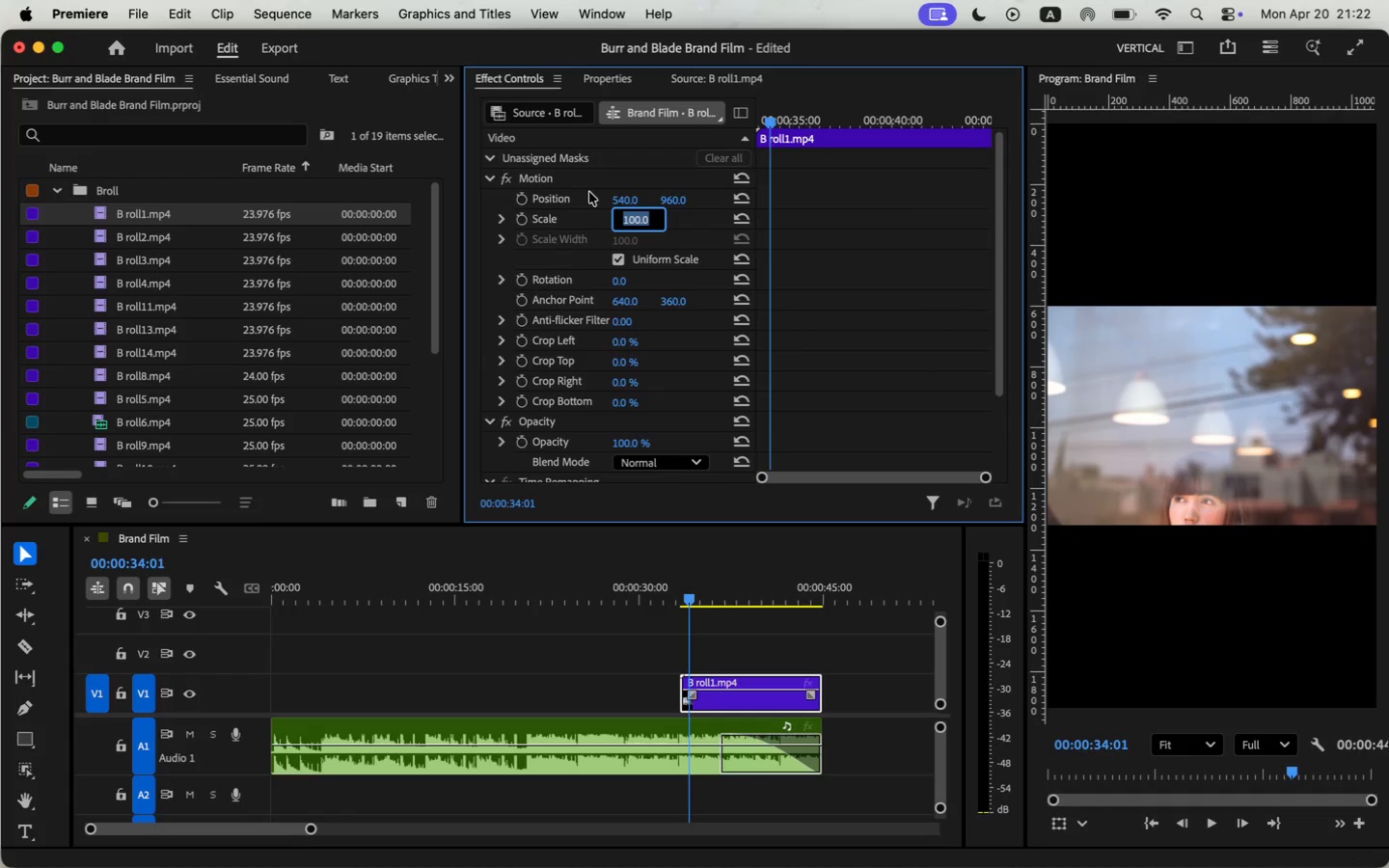 
left_click([576, 191])
 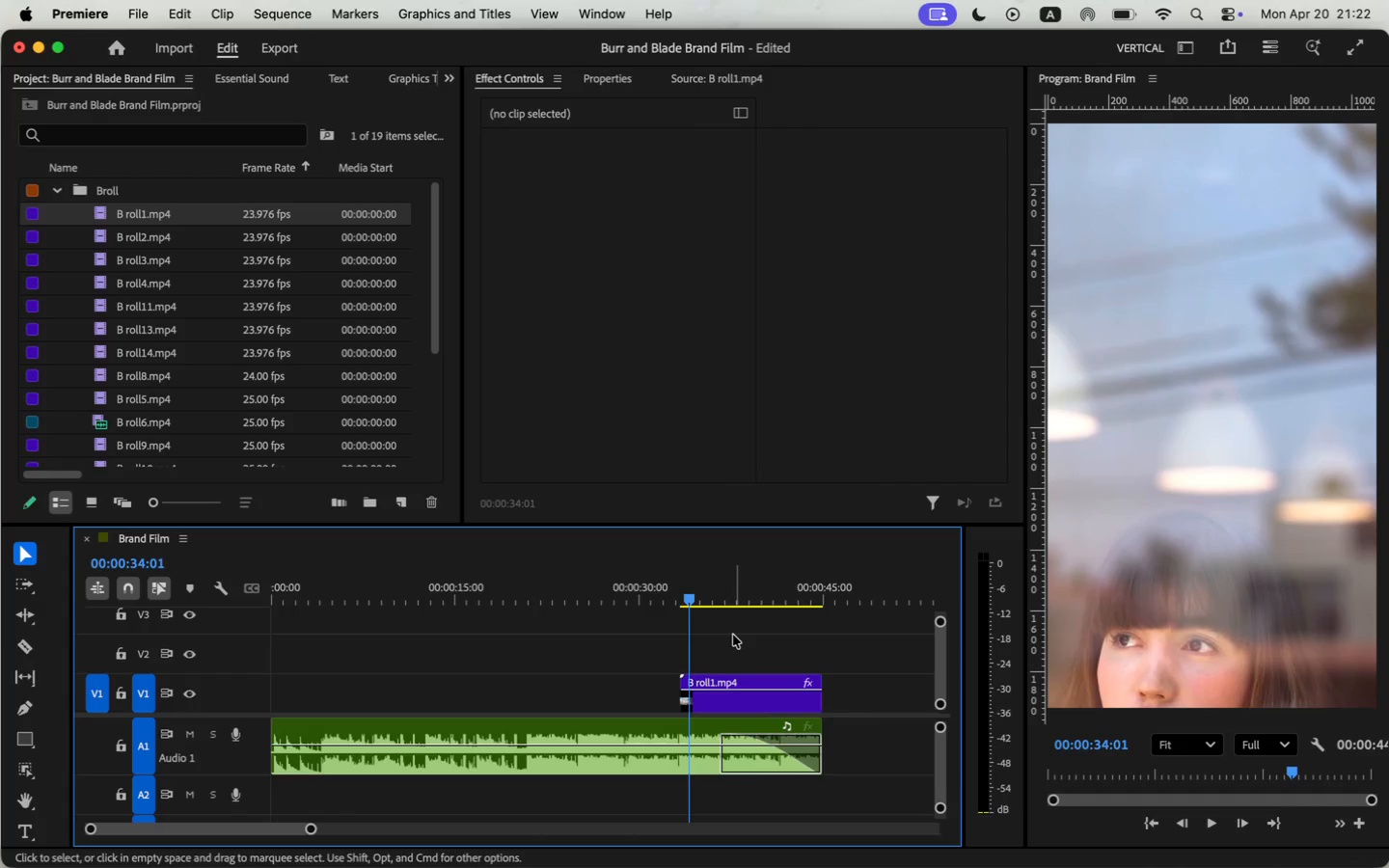 
wait(11.1)
 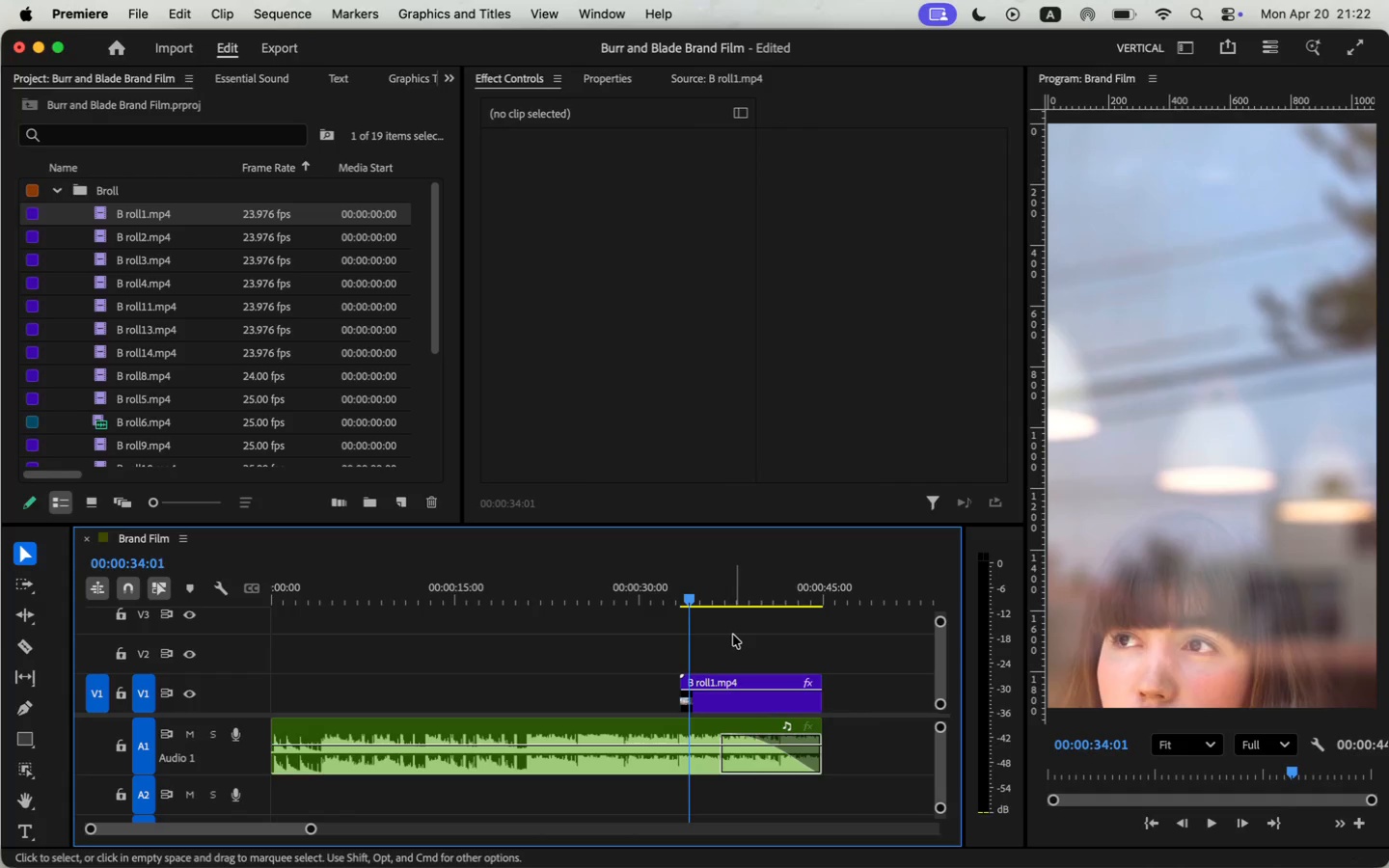 
left_click([776, 689])
 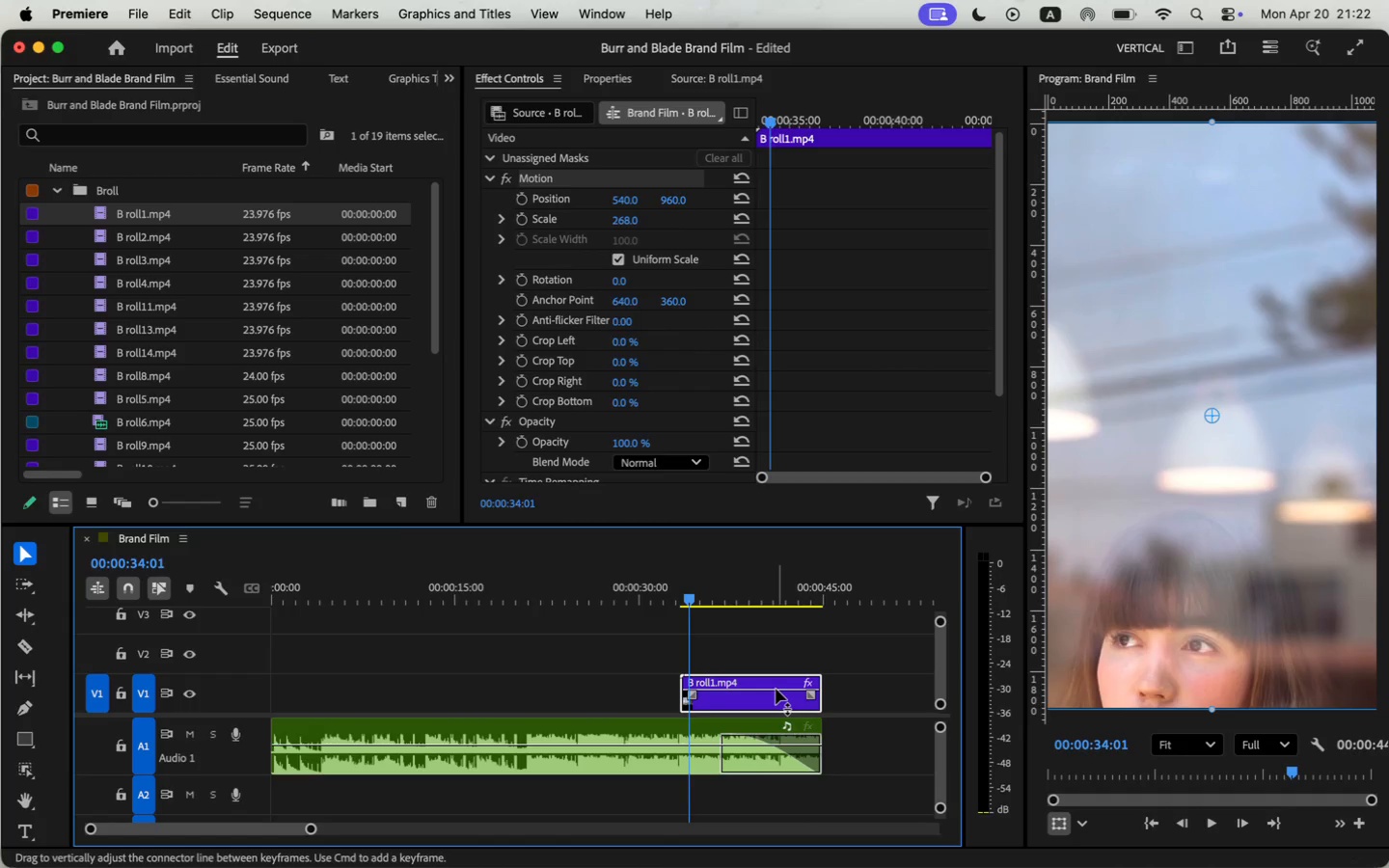 
key(Meta+CommandLeft)
 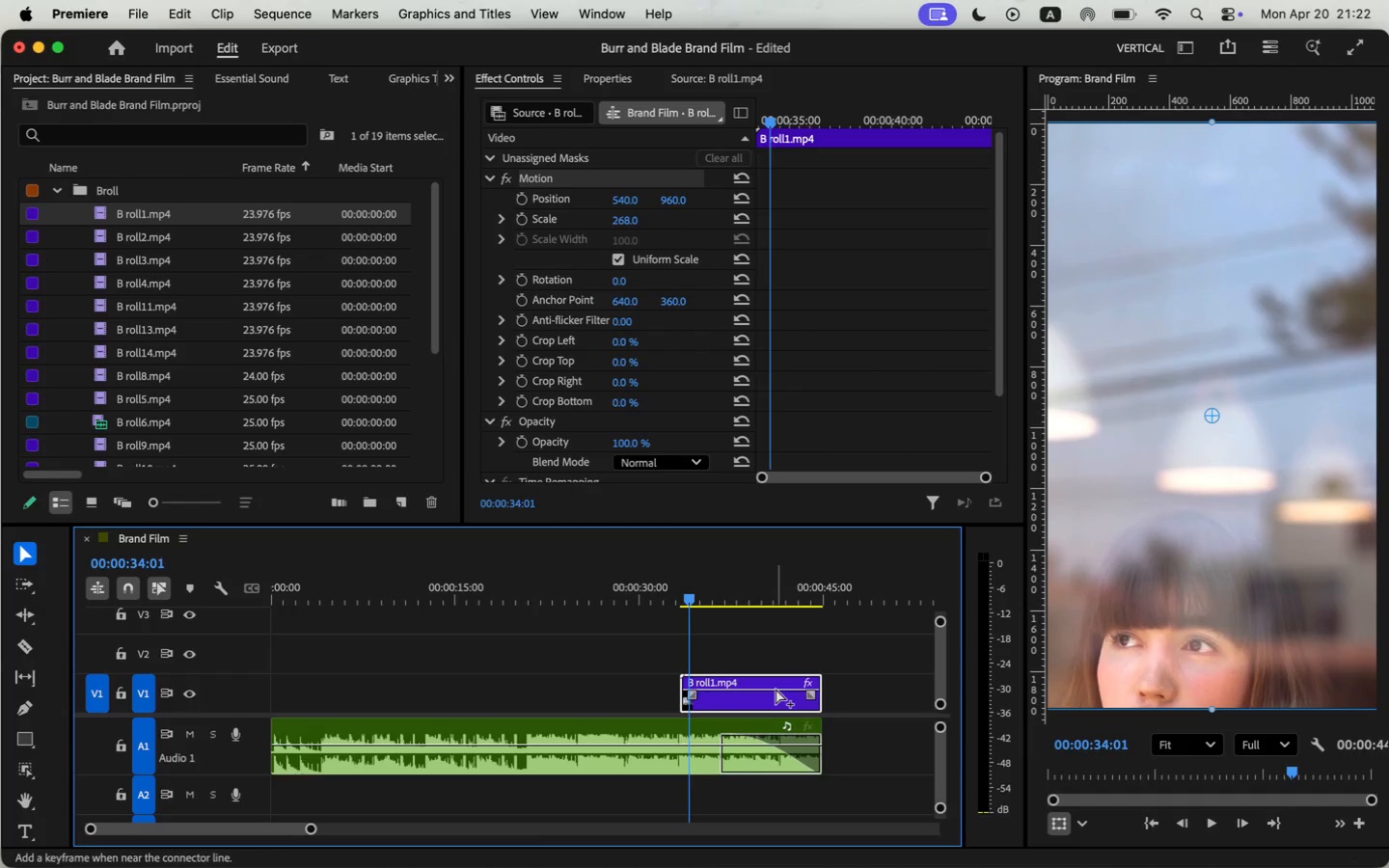 
key(Meta+R)
 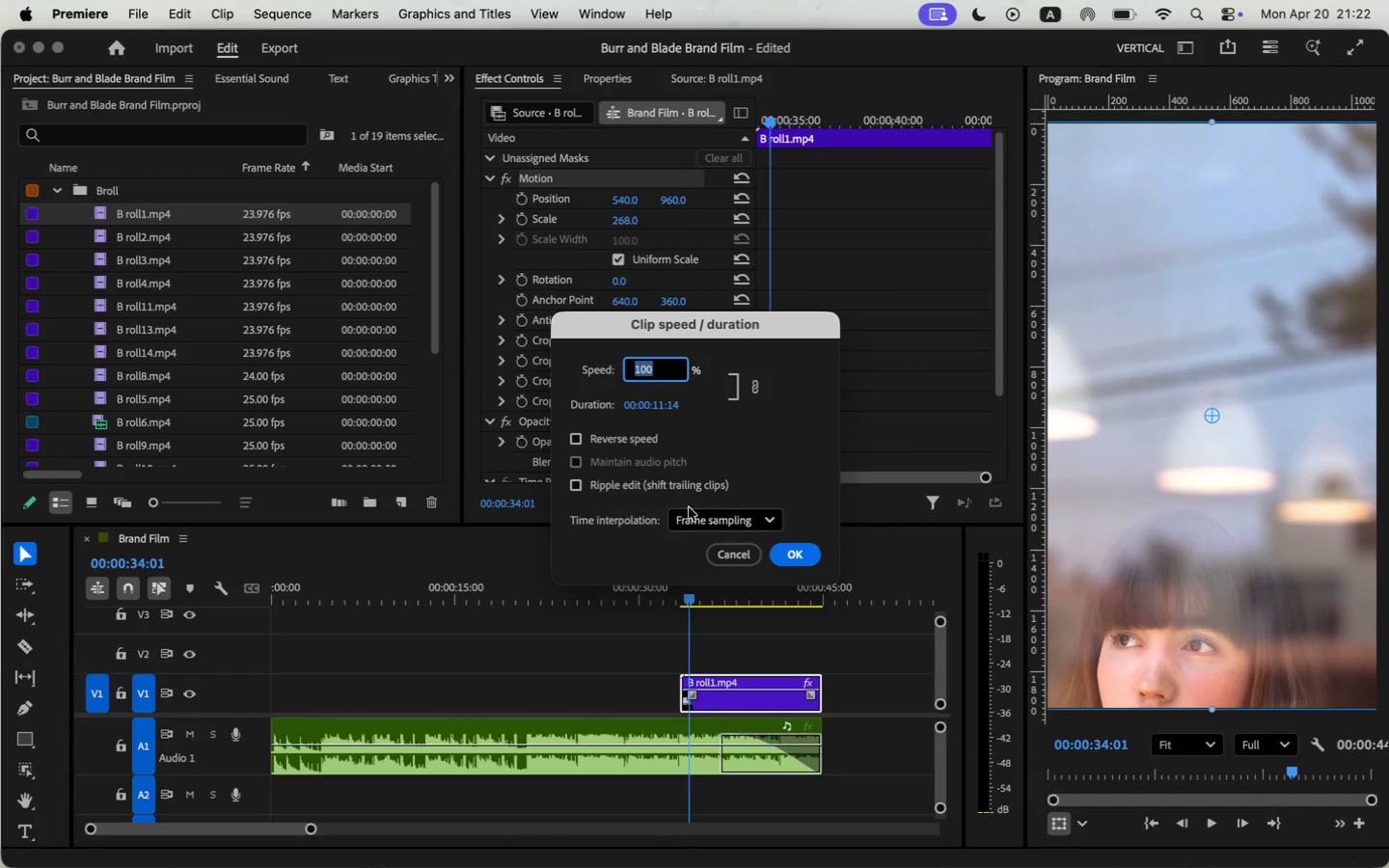 
left_click([629, 443])
 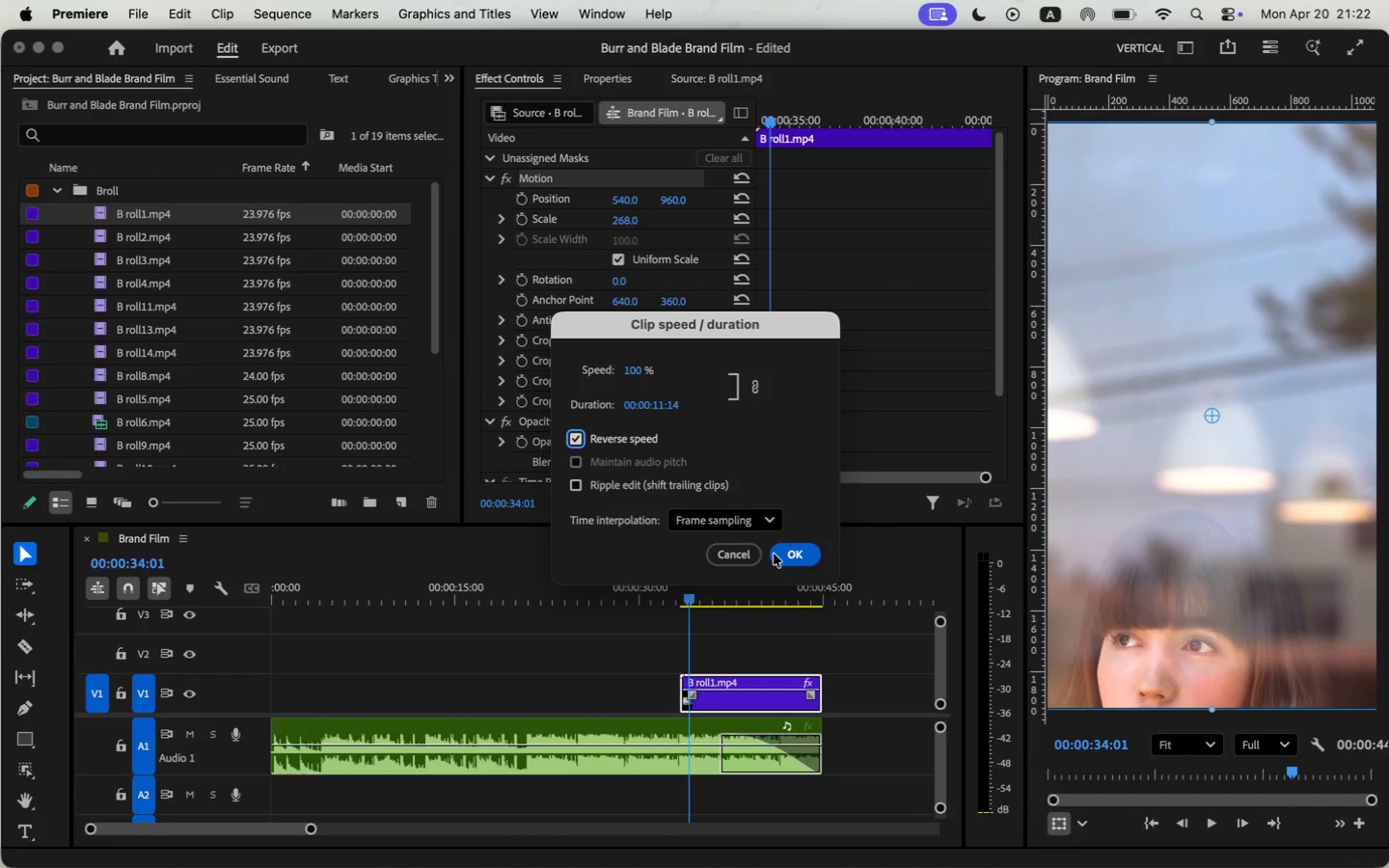 
left_click([815, 553])
 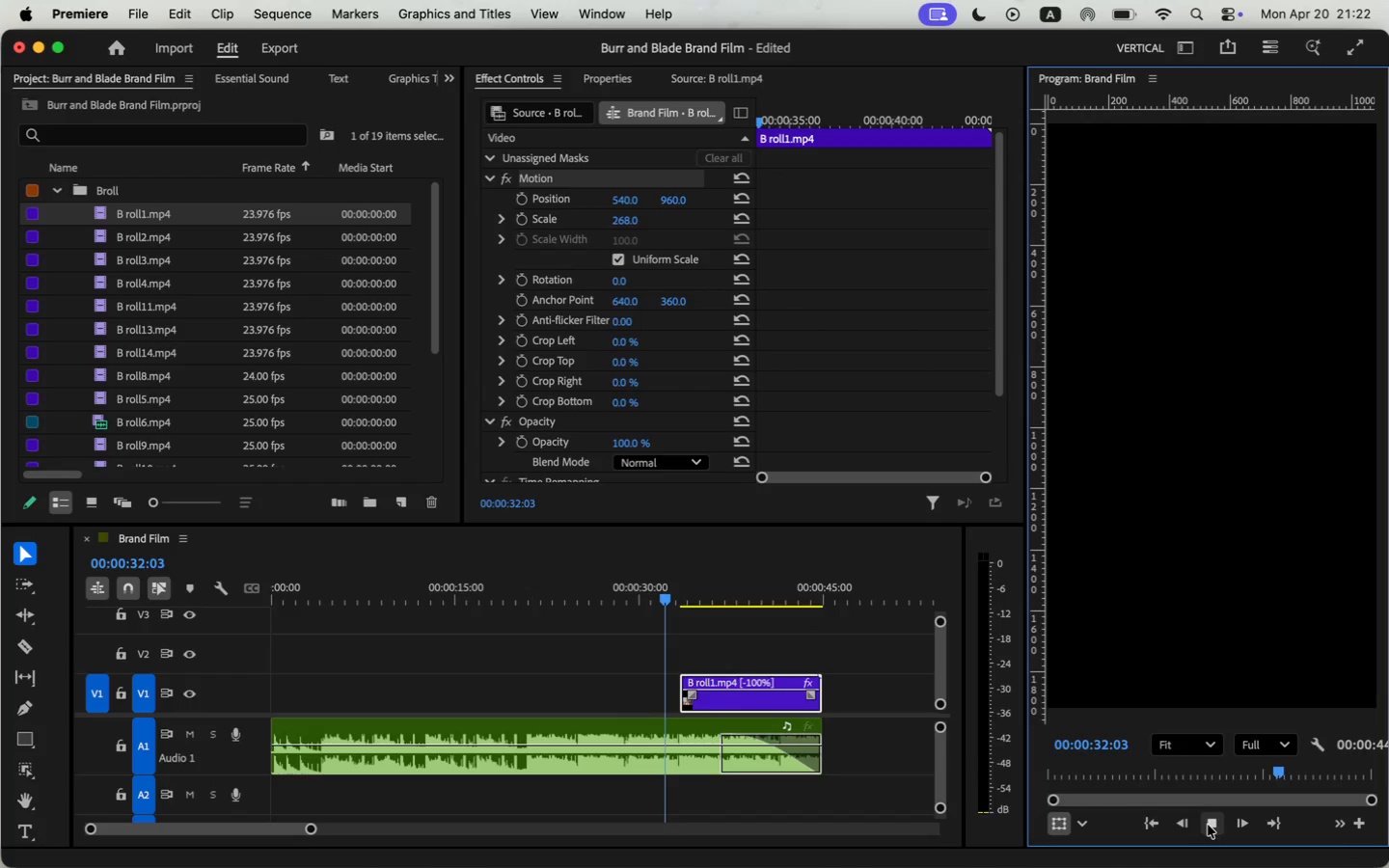 
wait(8.44)
 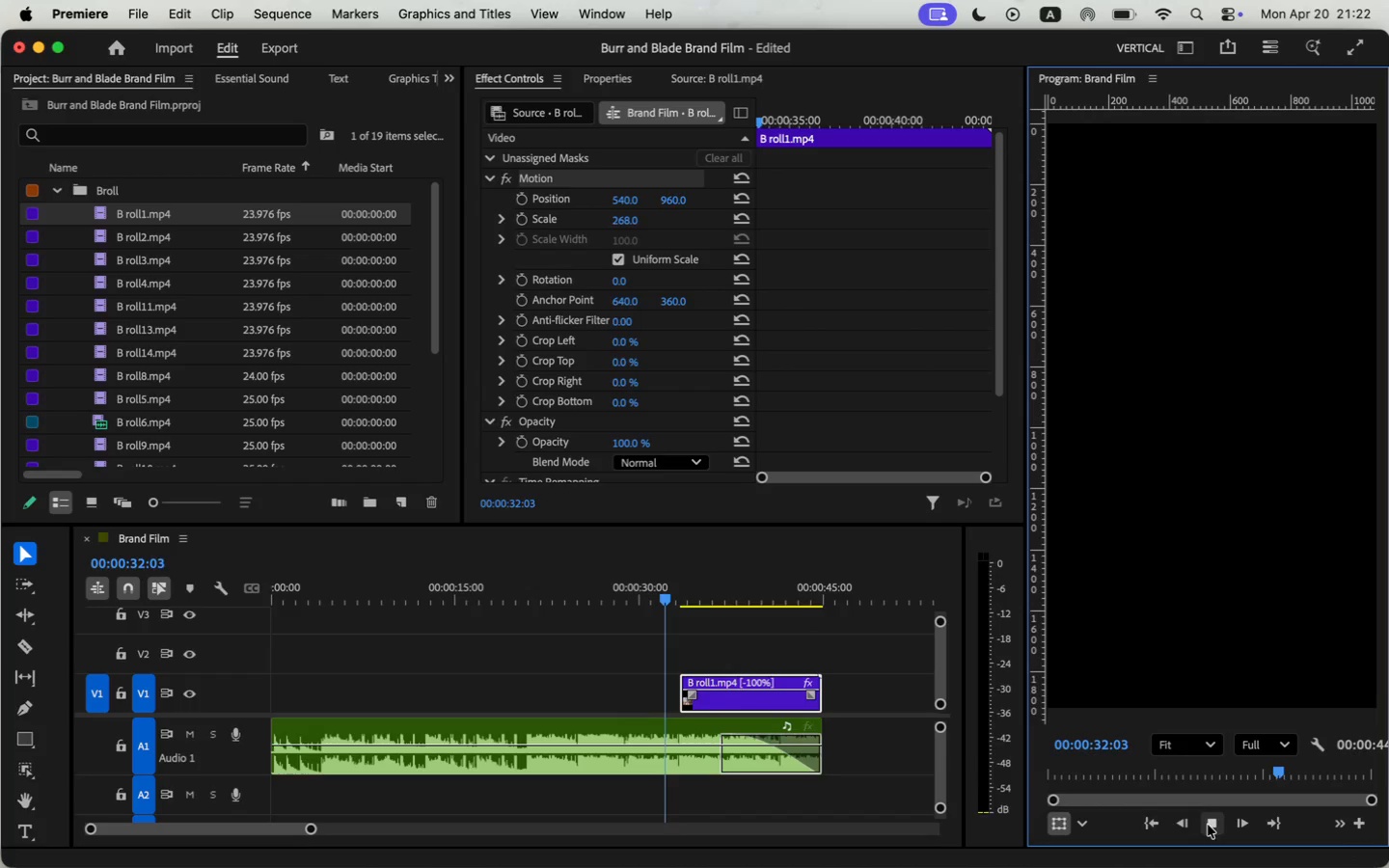 
left_click([1208, 824])
 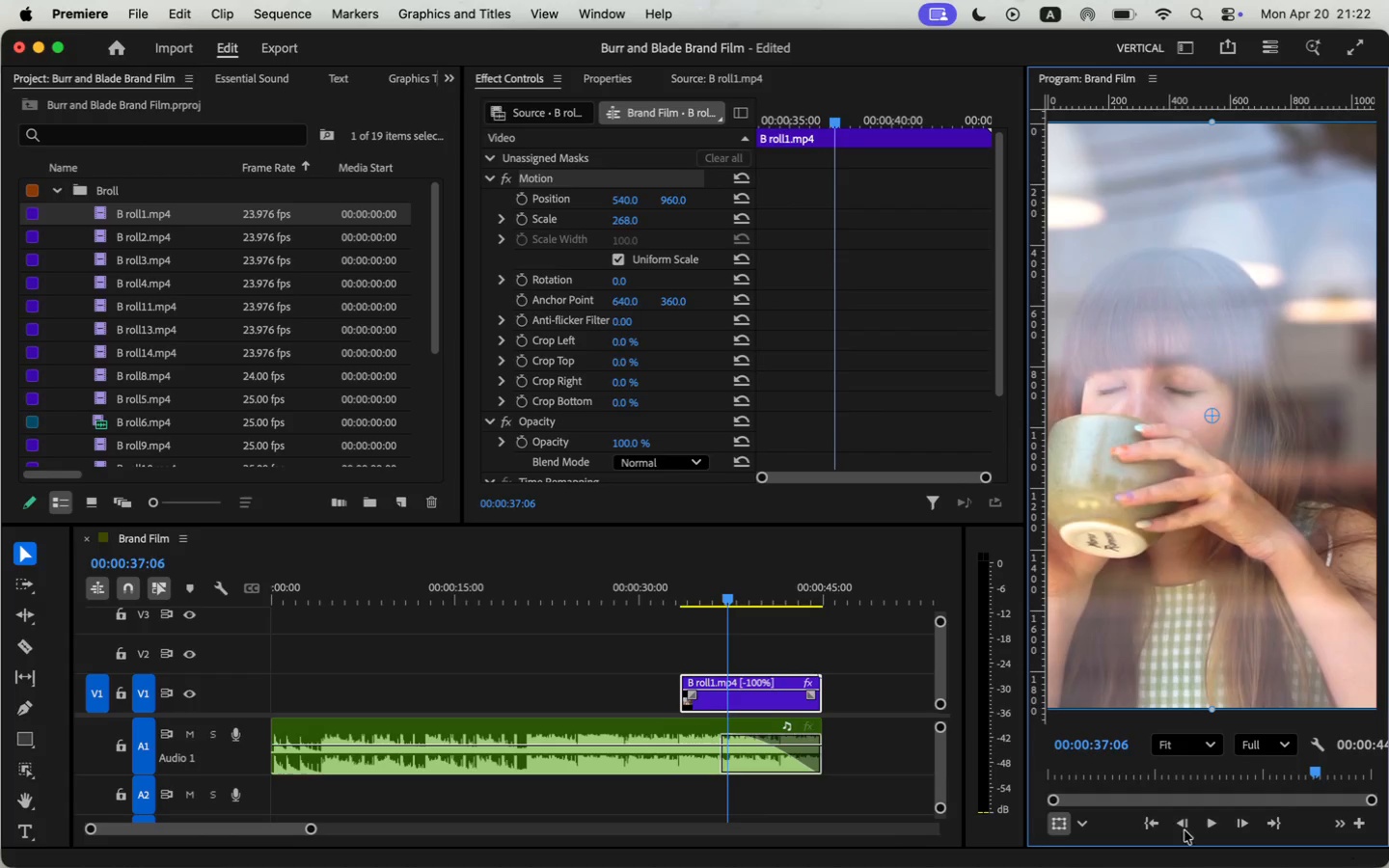 
left_click_drag(start_coordinate=[686, 700], to_coordinate=[755, 697])
 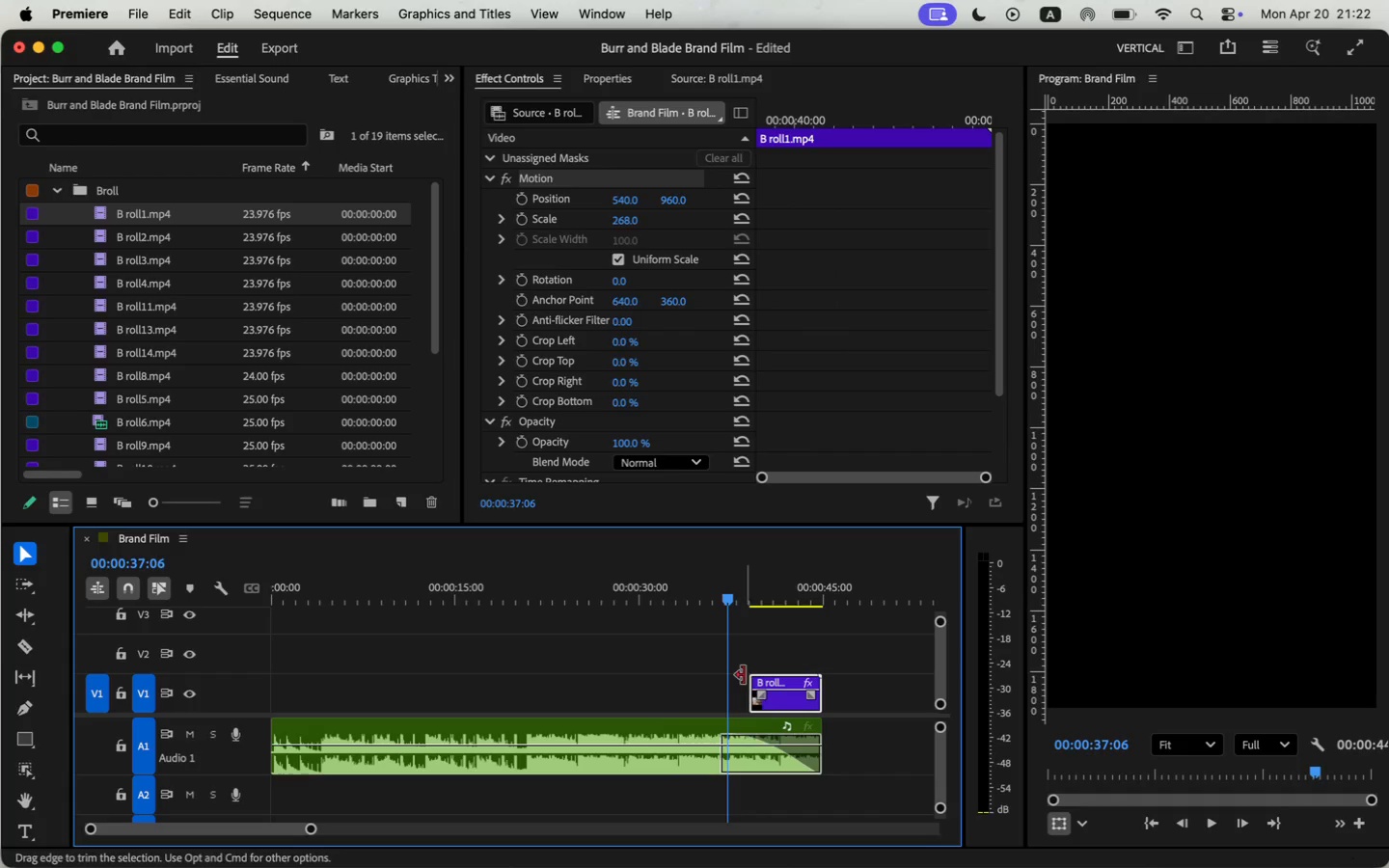 
double_click([747, 627])
 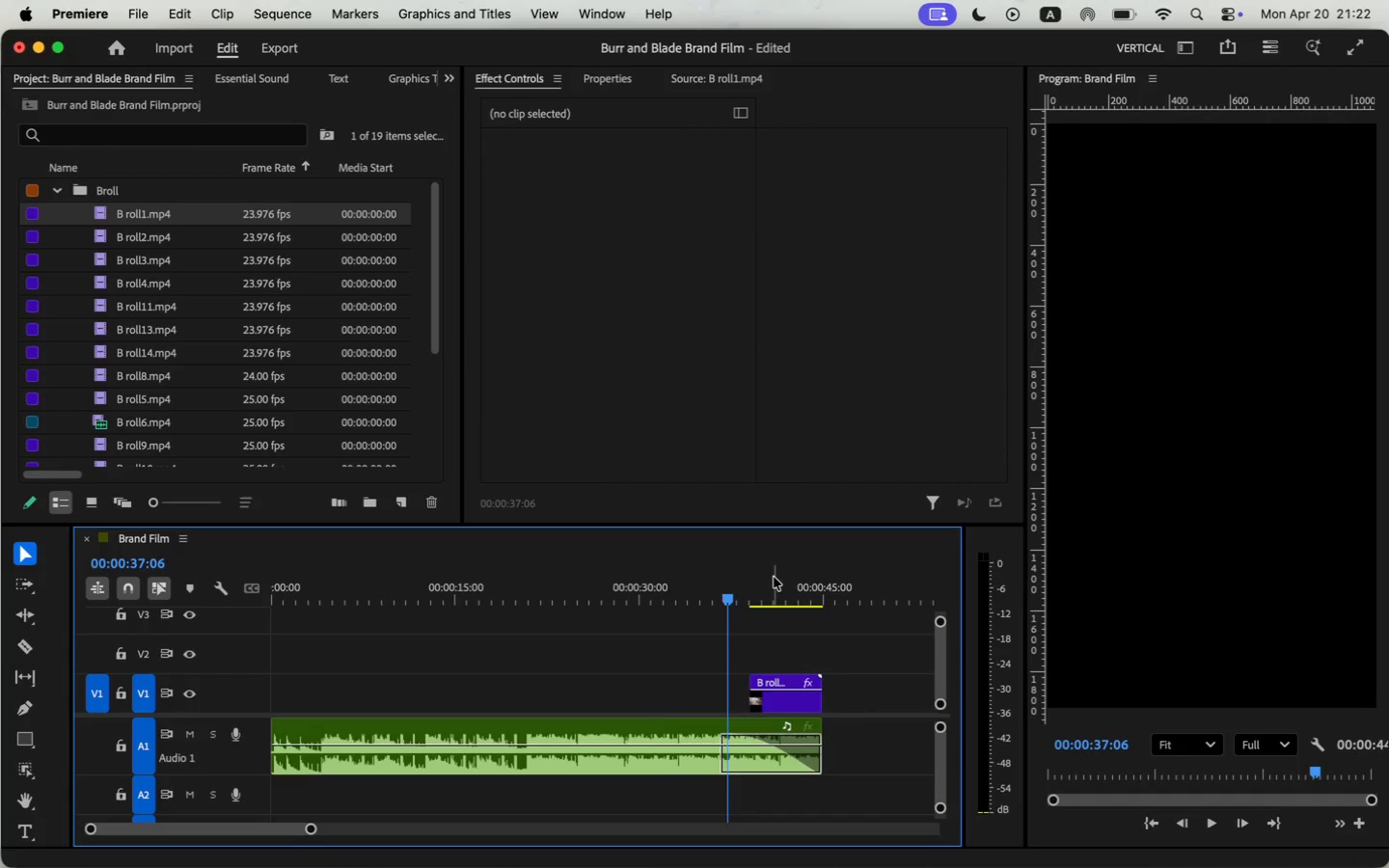 
left_click([750, 587])
 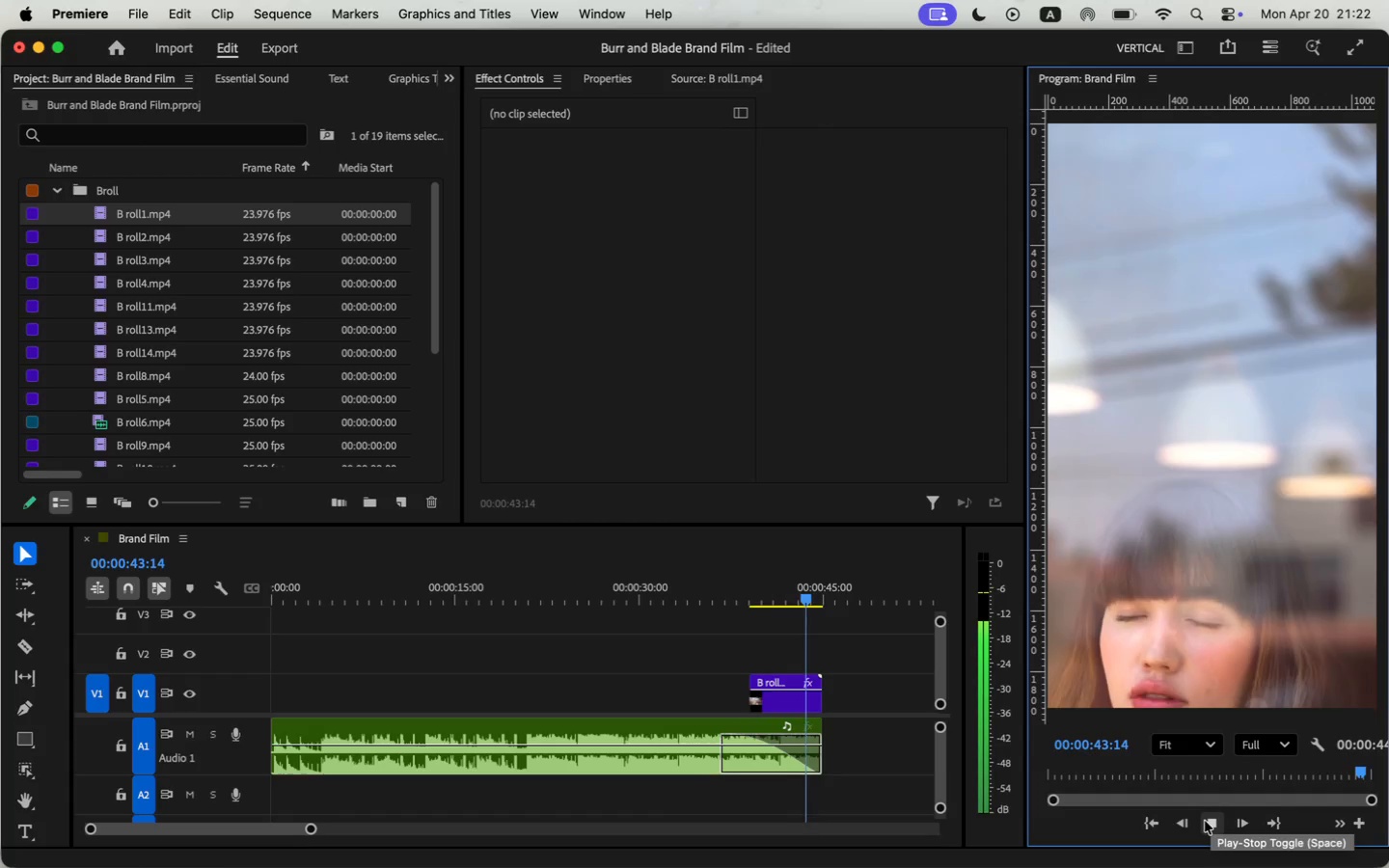 
wait(9.47)
 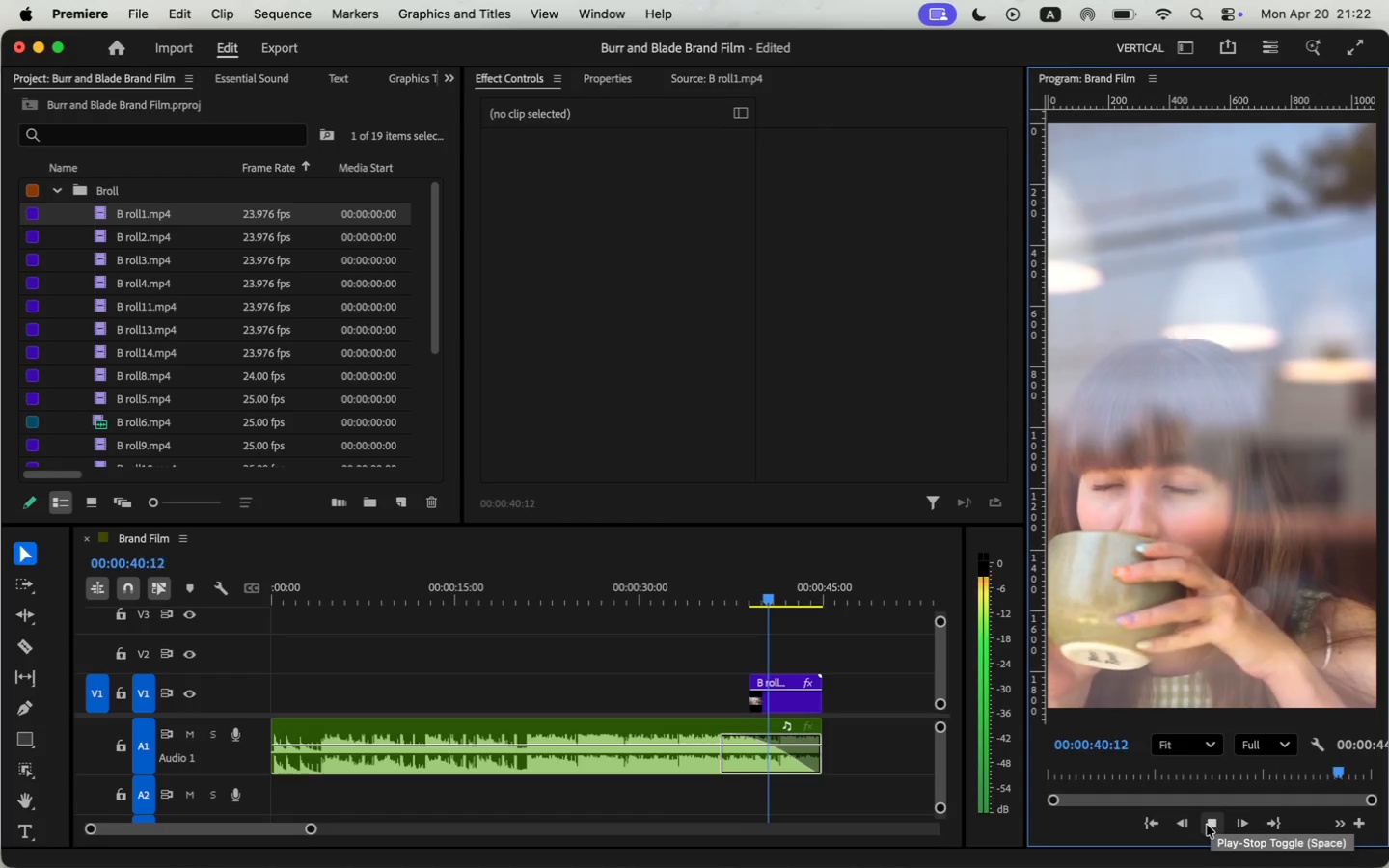 
left_click_drag(start_coordinate=[808, 692], to_coordinate=[786, 689])
 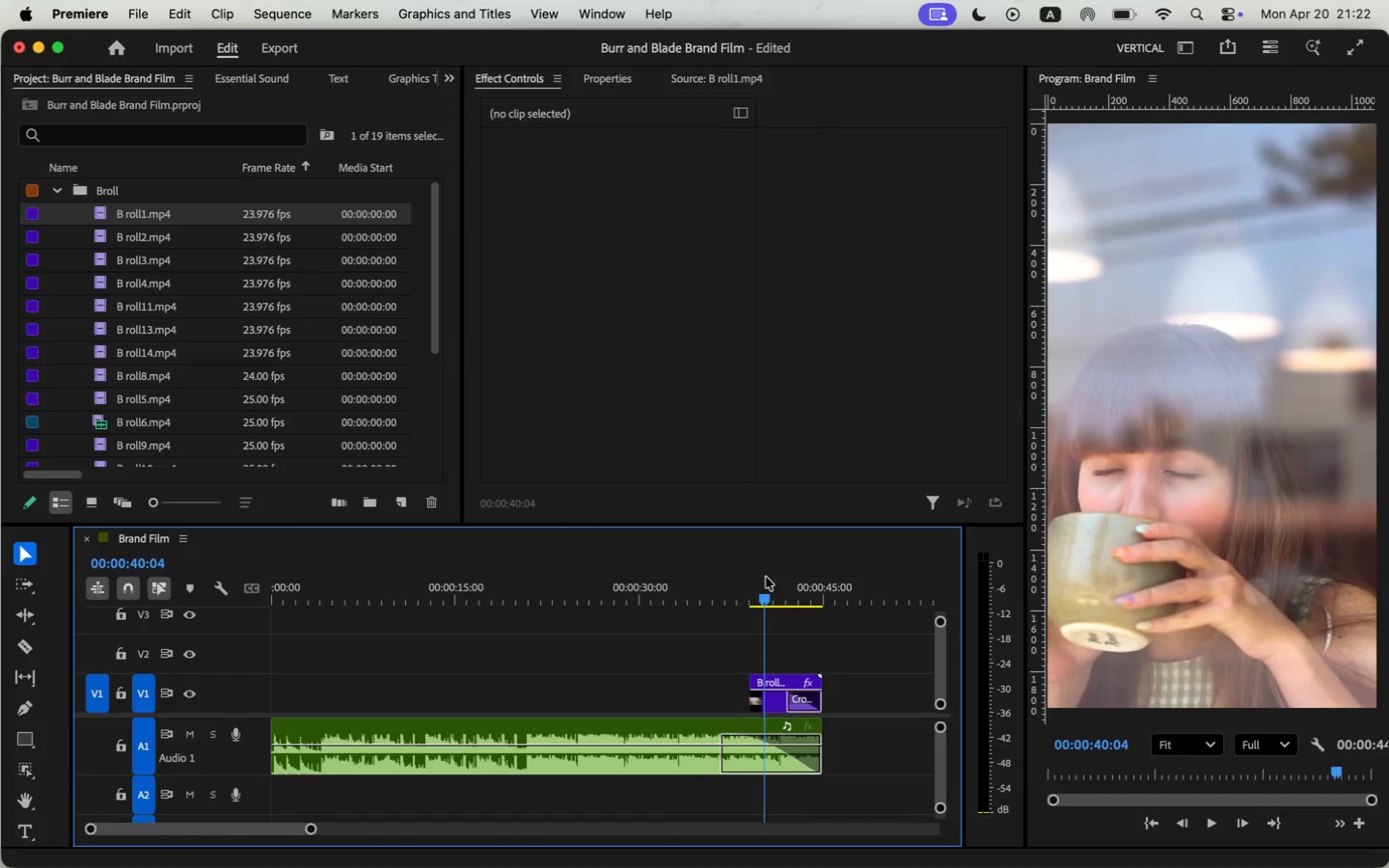 
mouse_move([1186, 828])
 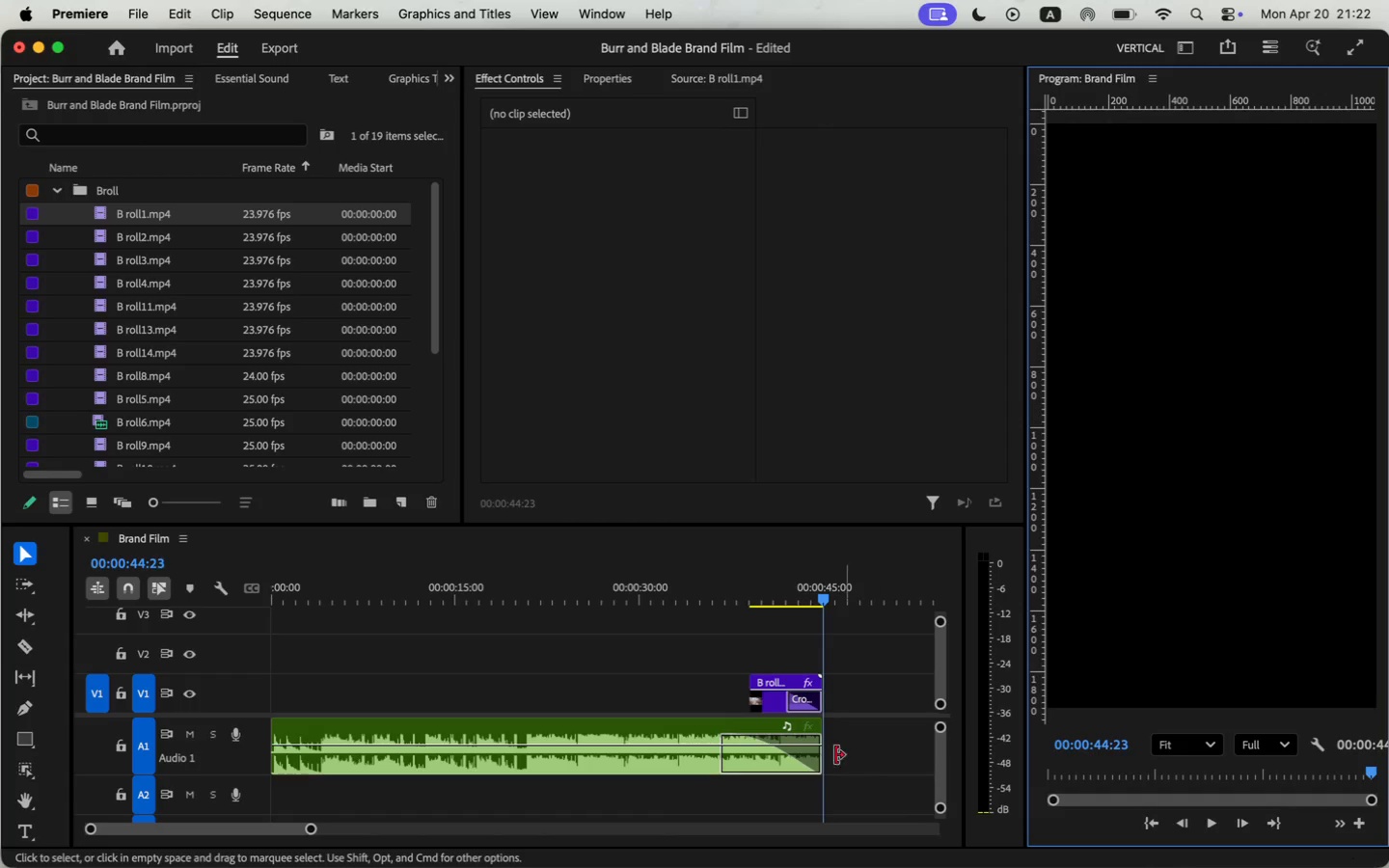 
left_click_drag(start_coordinate=[771, 705], to_coordinate=[757, 699])
 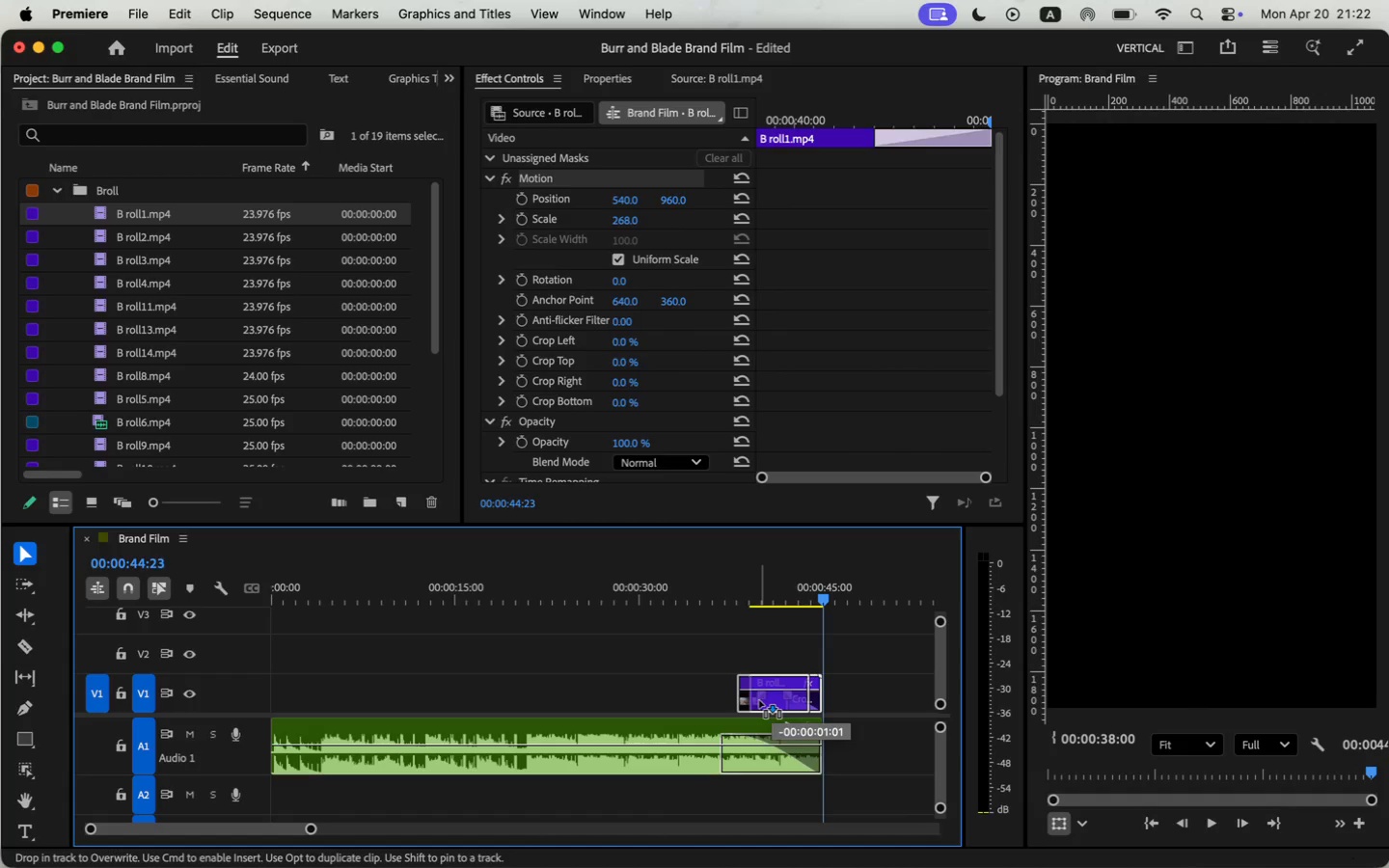 
left_click_drag(start_coordinate=[781, 595], to_coordinate=[813, 599])
 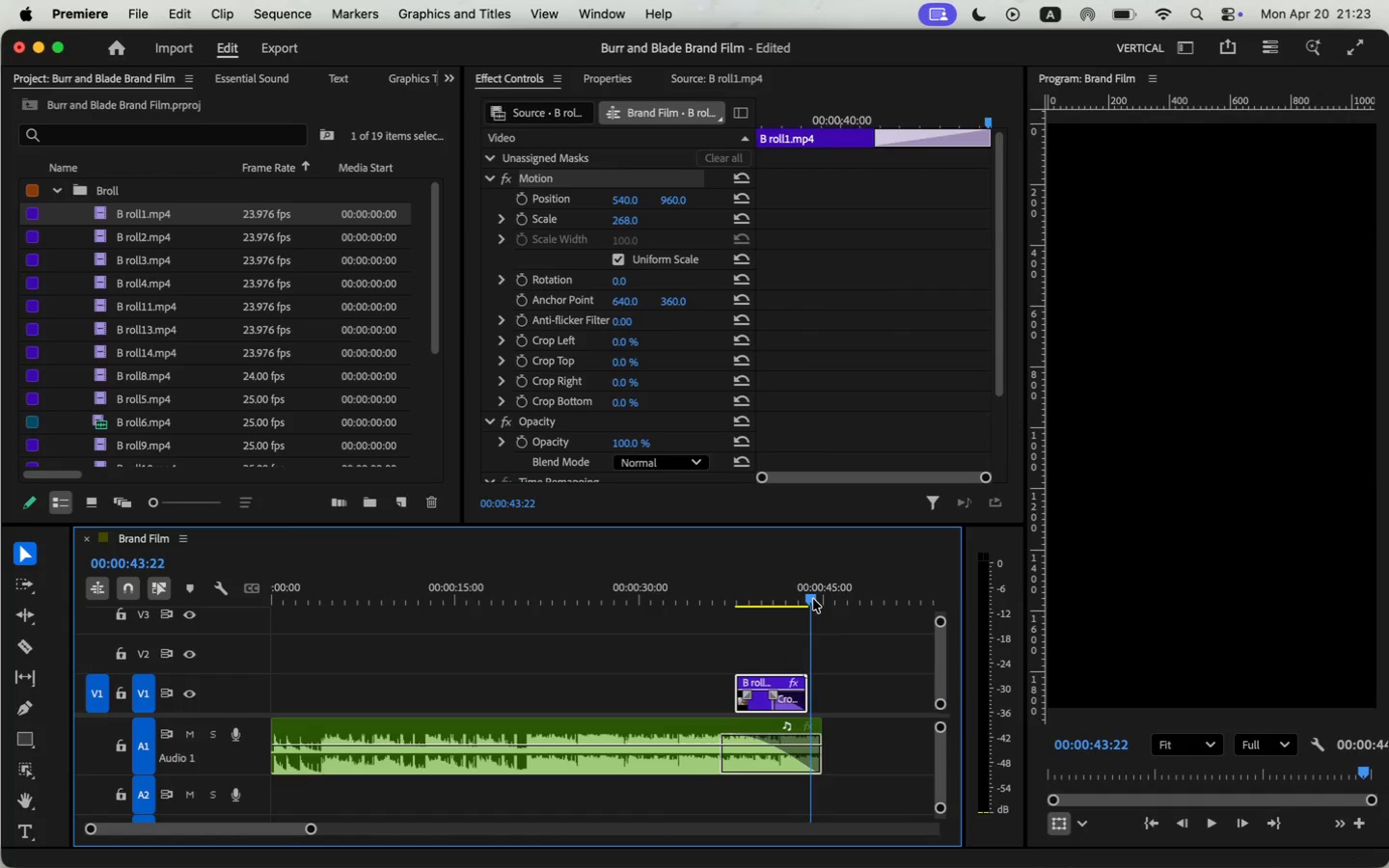 
left_click_drag(start_coordinate=[809, 596], to_coordinate=[798, 596])
 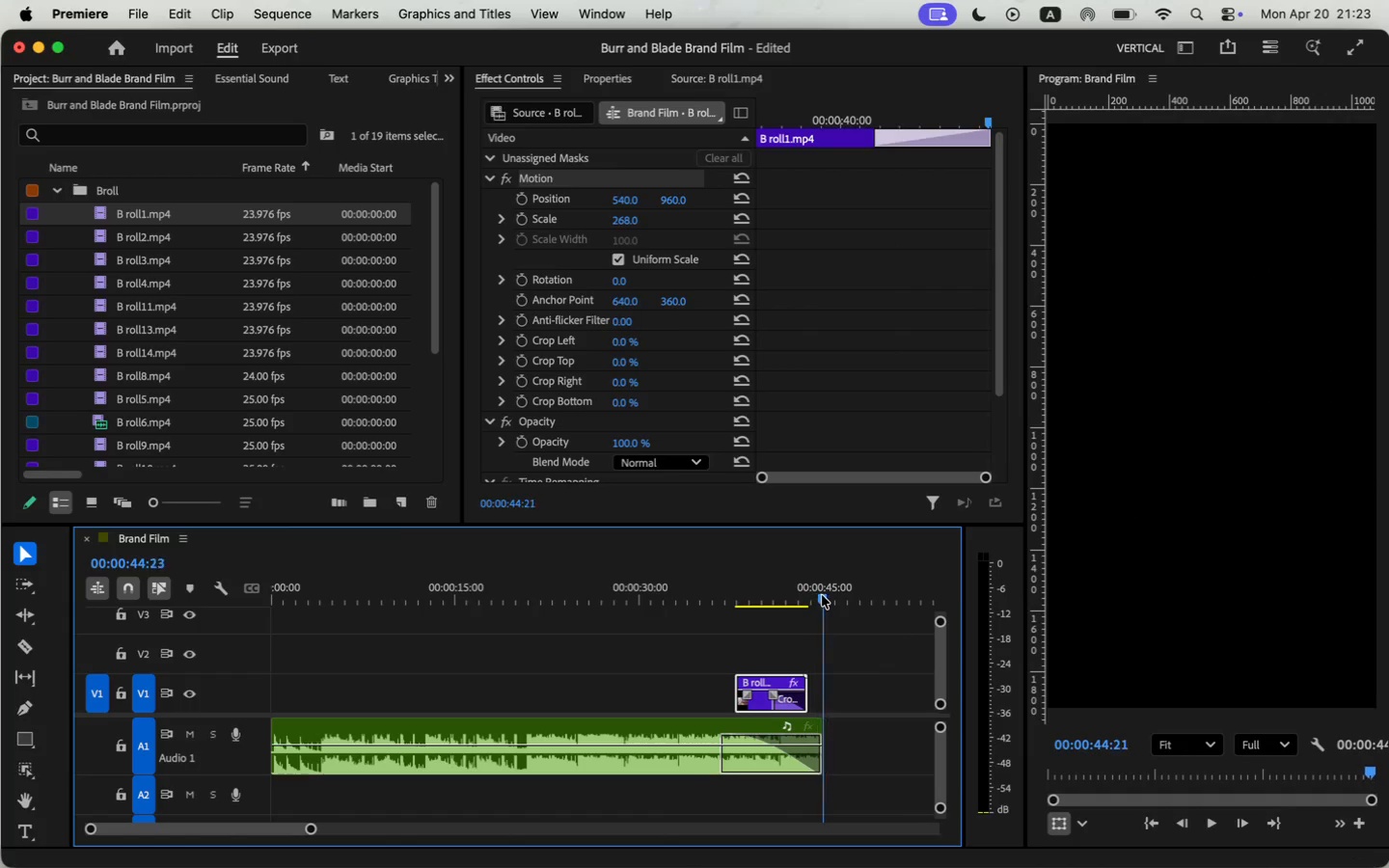 
left_click_drag(start_coordinate=[749, 699], to_coordinate=[732, 697])
 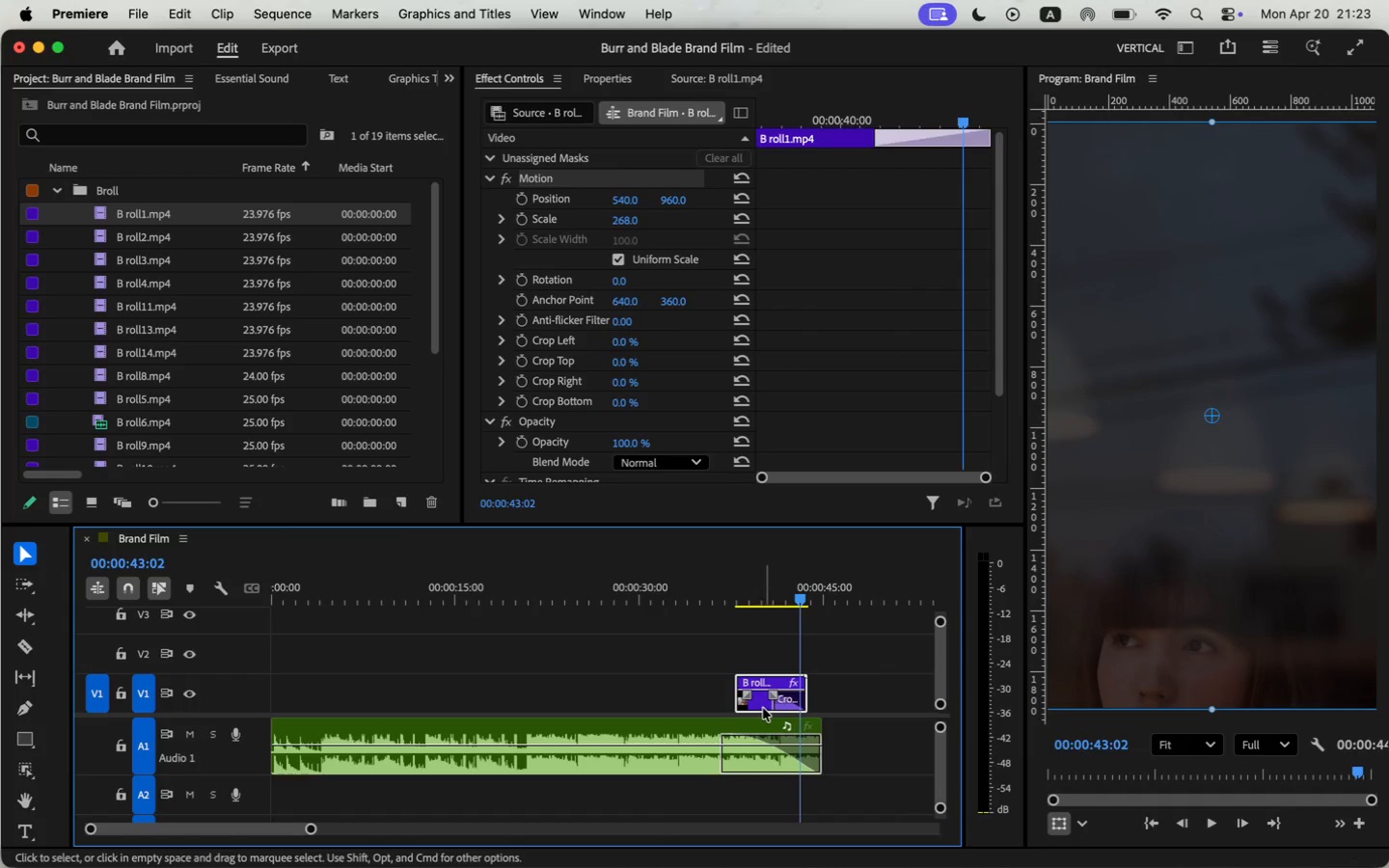 
key(Meta+CommandLeft)
 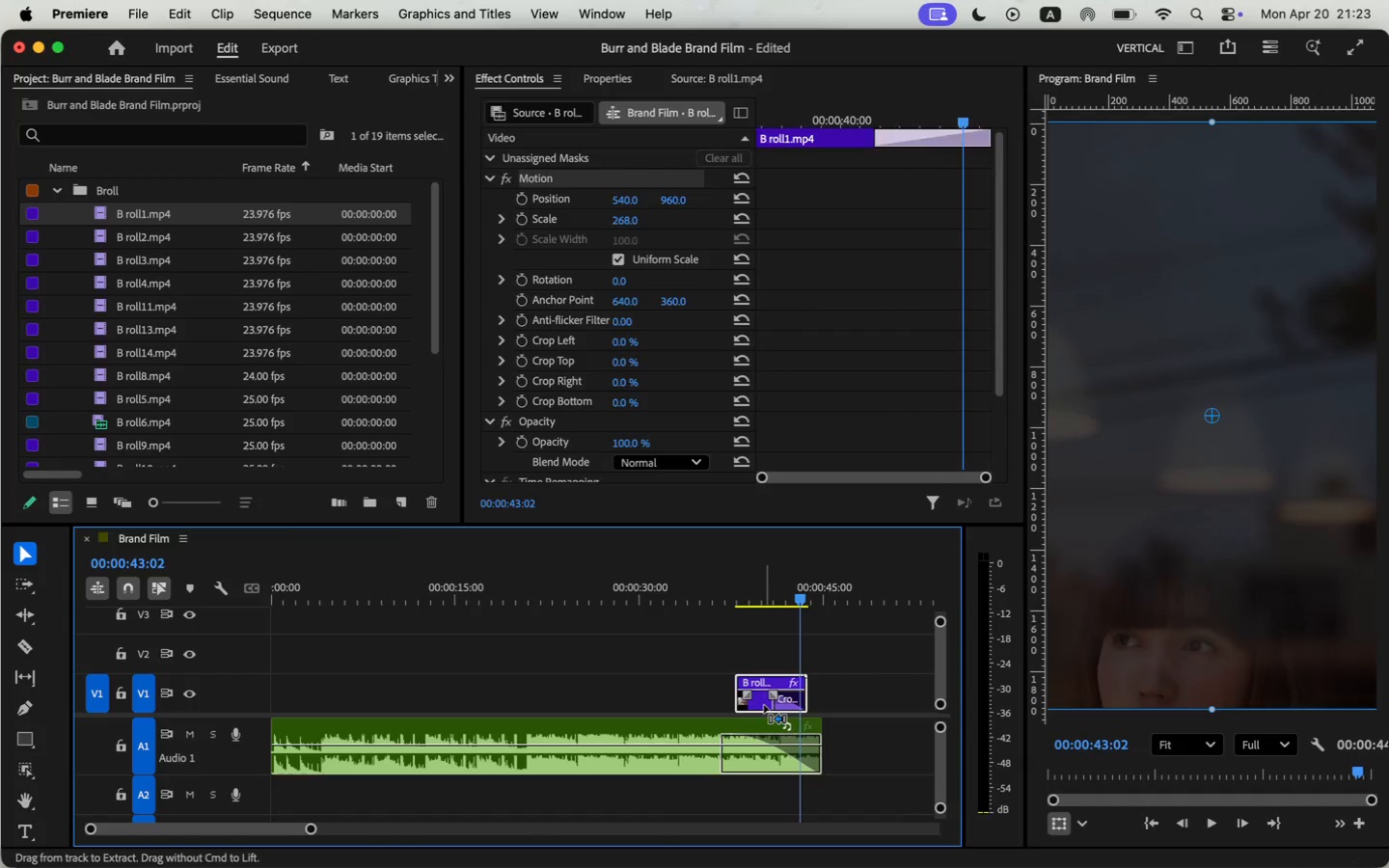 
key(Meta+Z)
 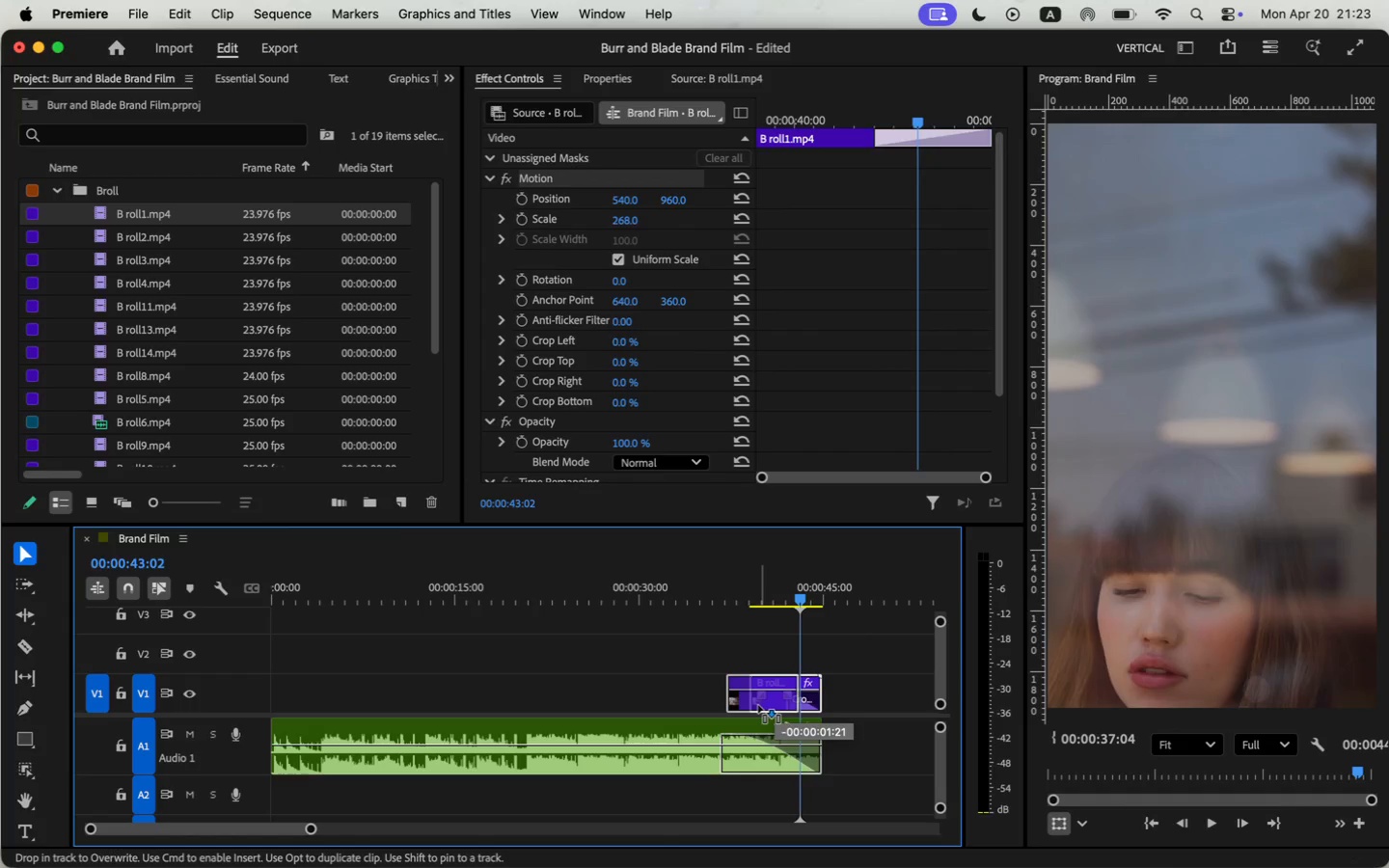 
left_click_drag(start_coordinate=[774, 705], to_coordinate=[758, 705])
 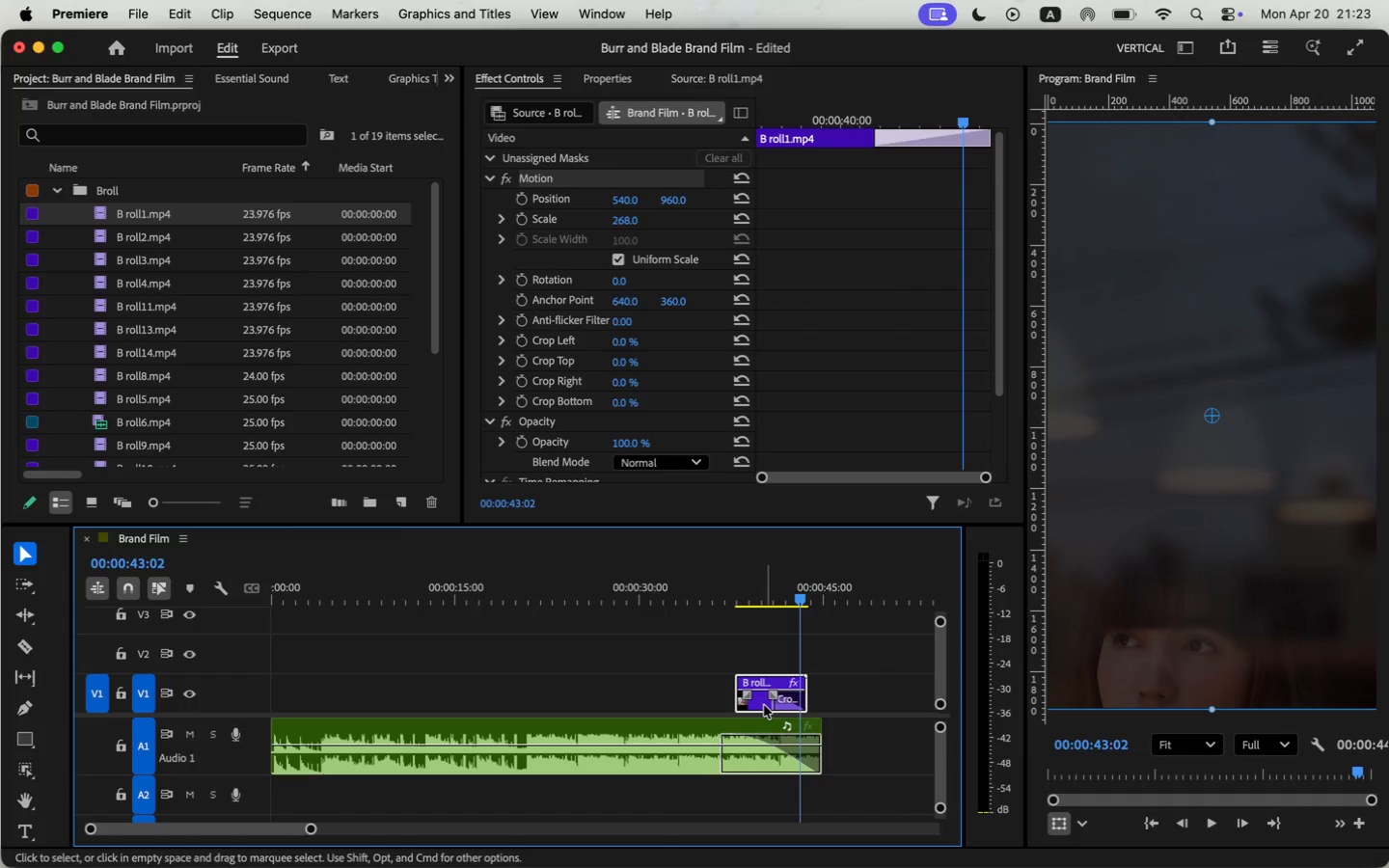 
left_click([776, 623])
 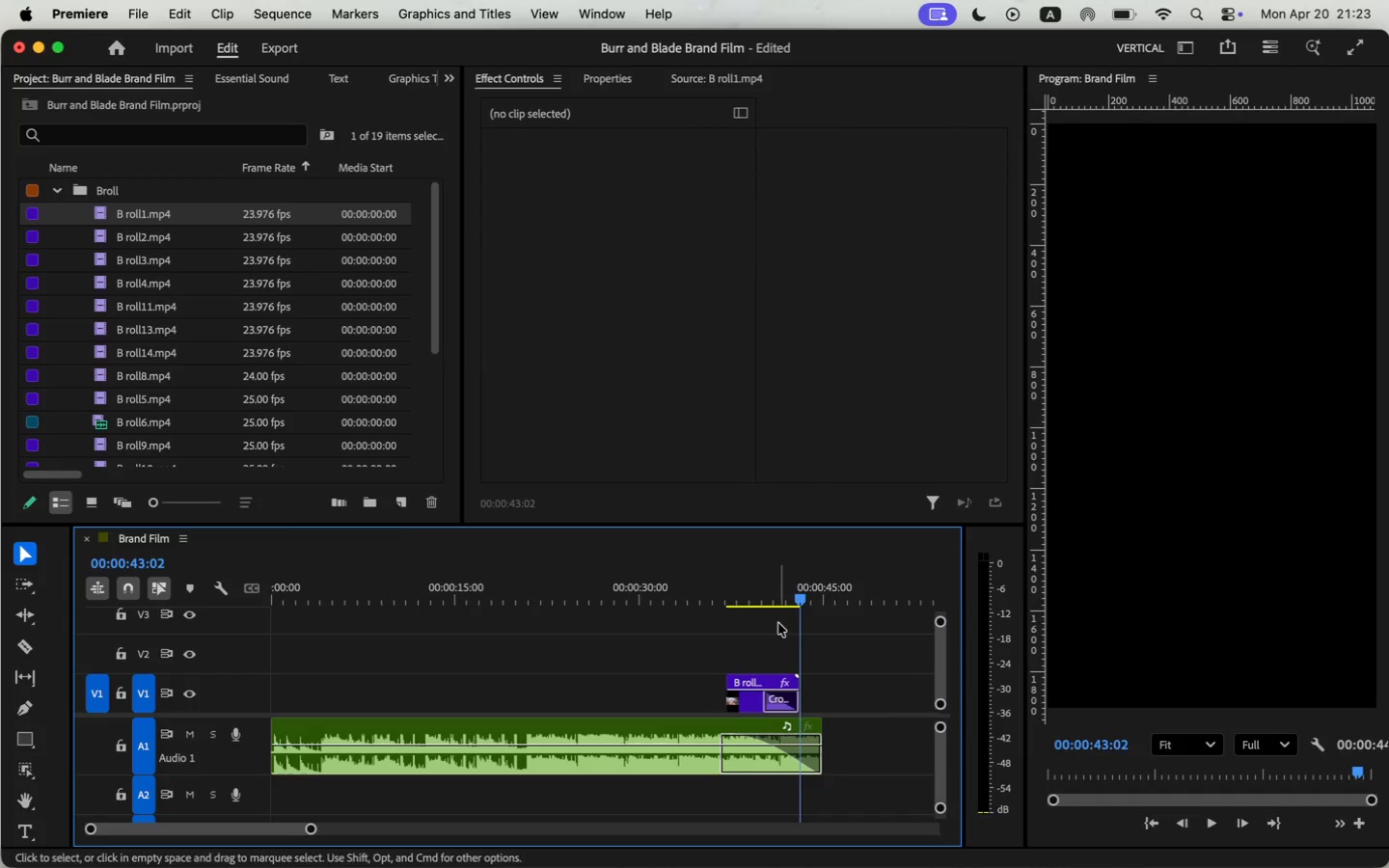 
left_click([799, 587])
 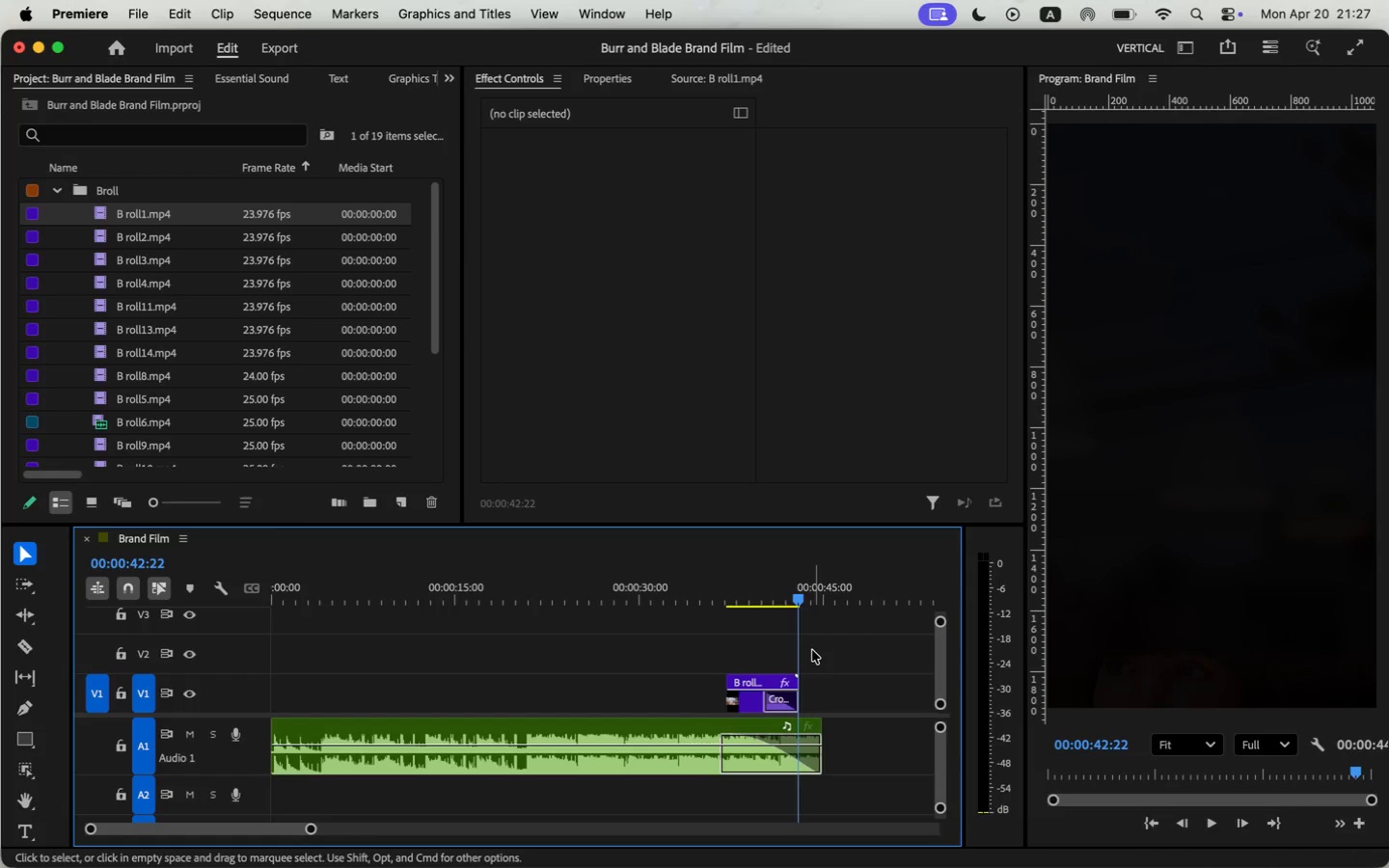 
wait(254.3)
 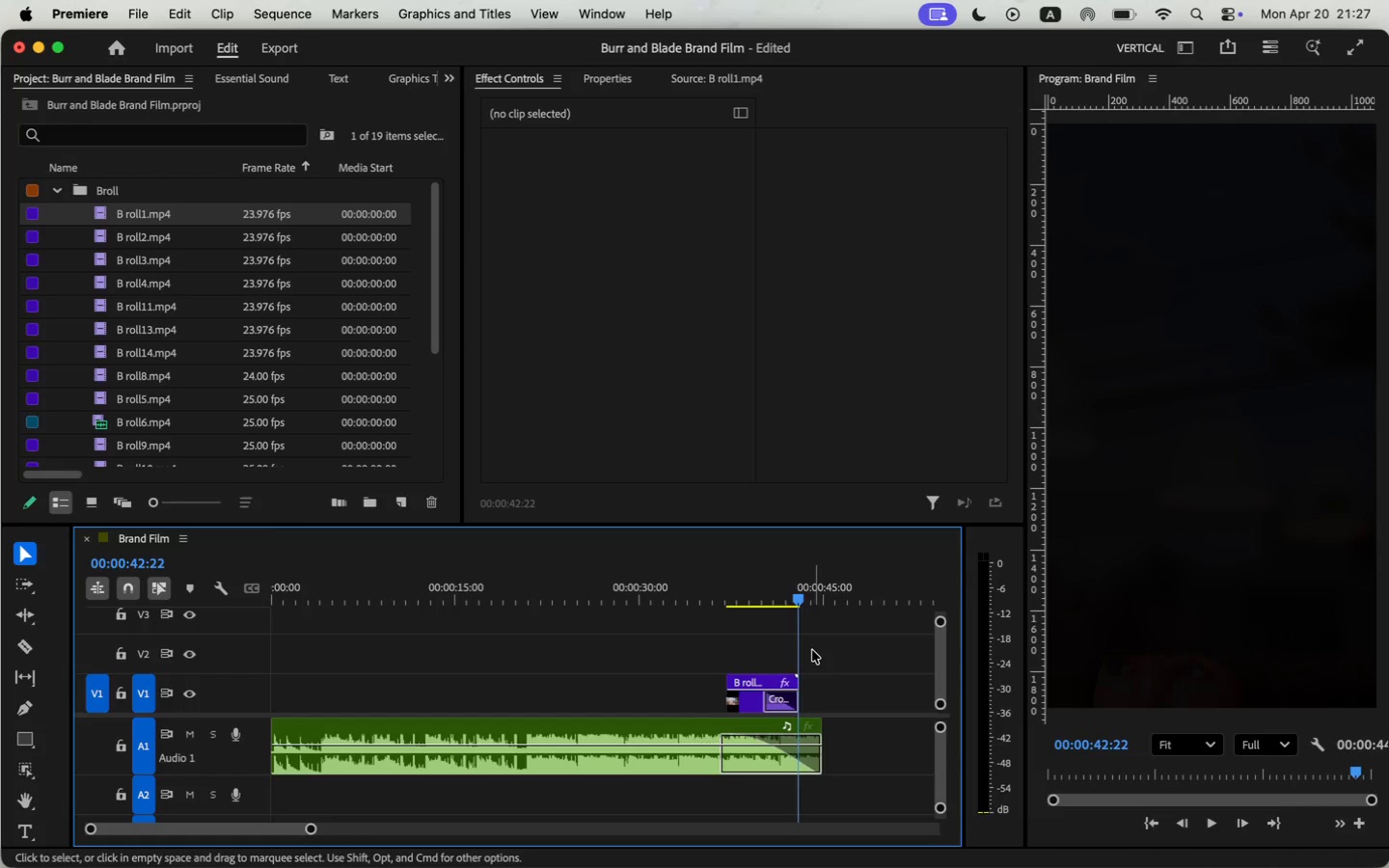 
left_click([48, 188])
 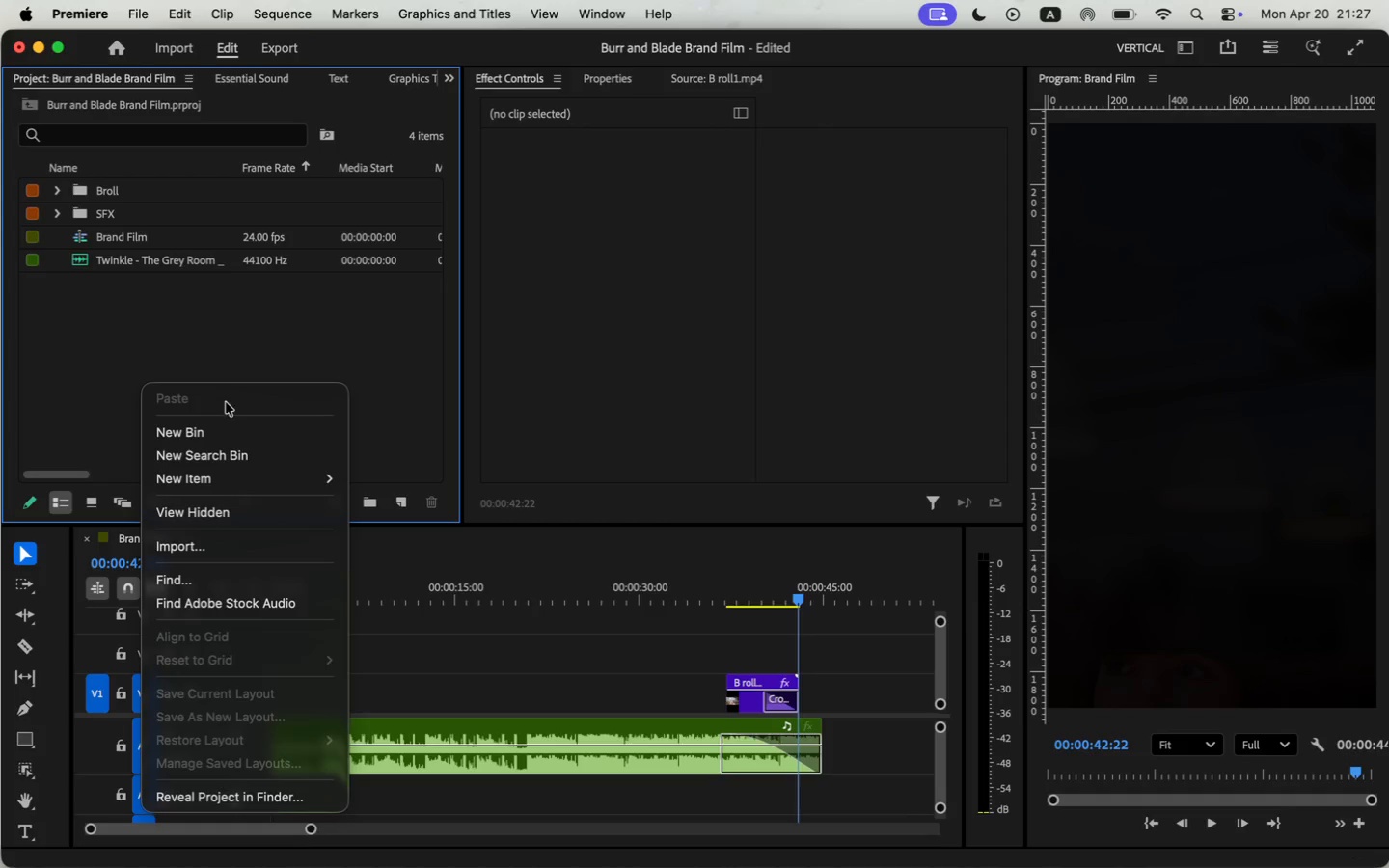 
left_click([229, 465])
 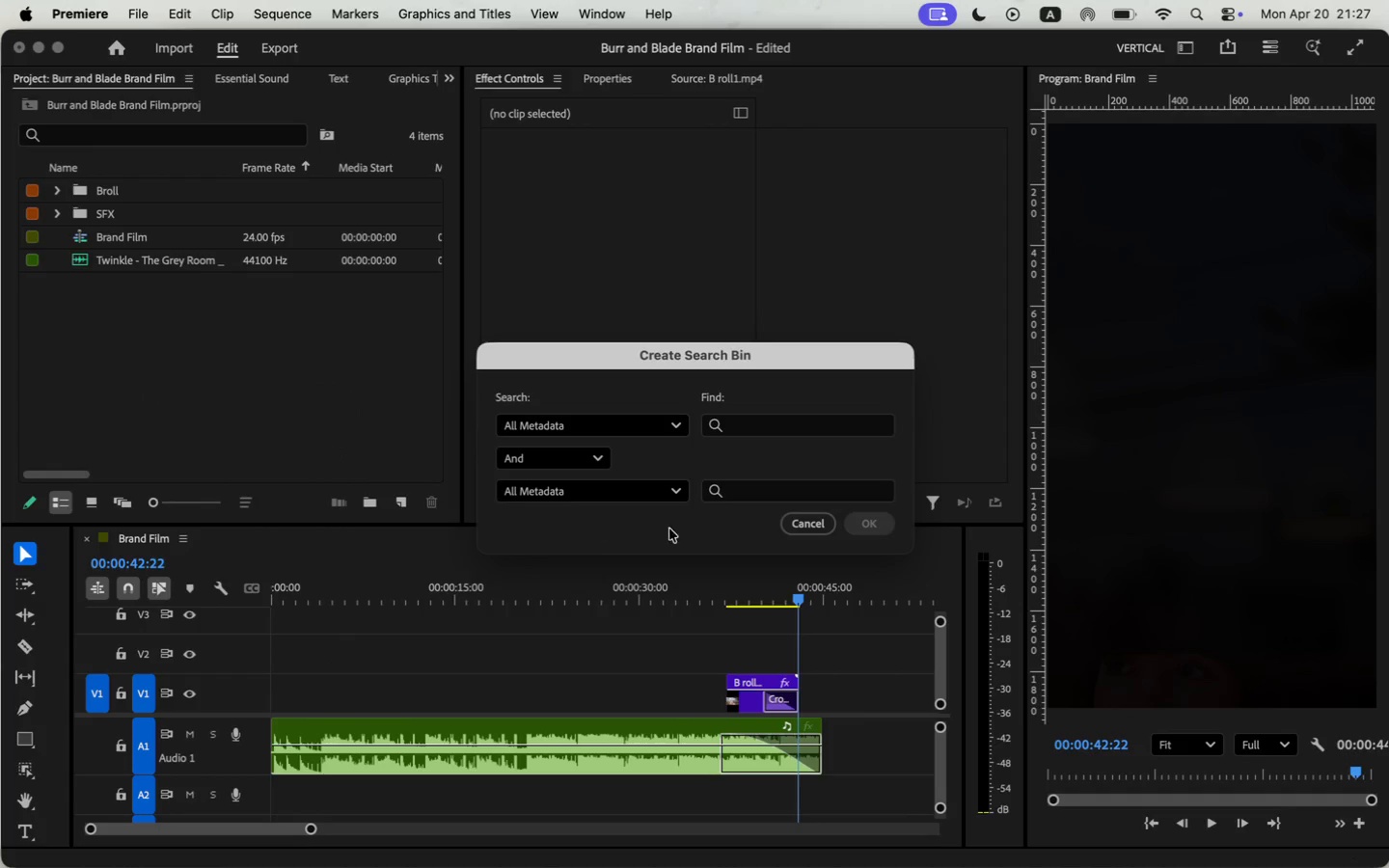 
left_click([795, 526])
 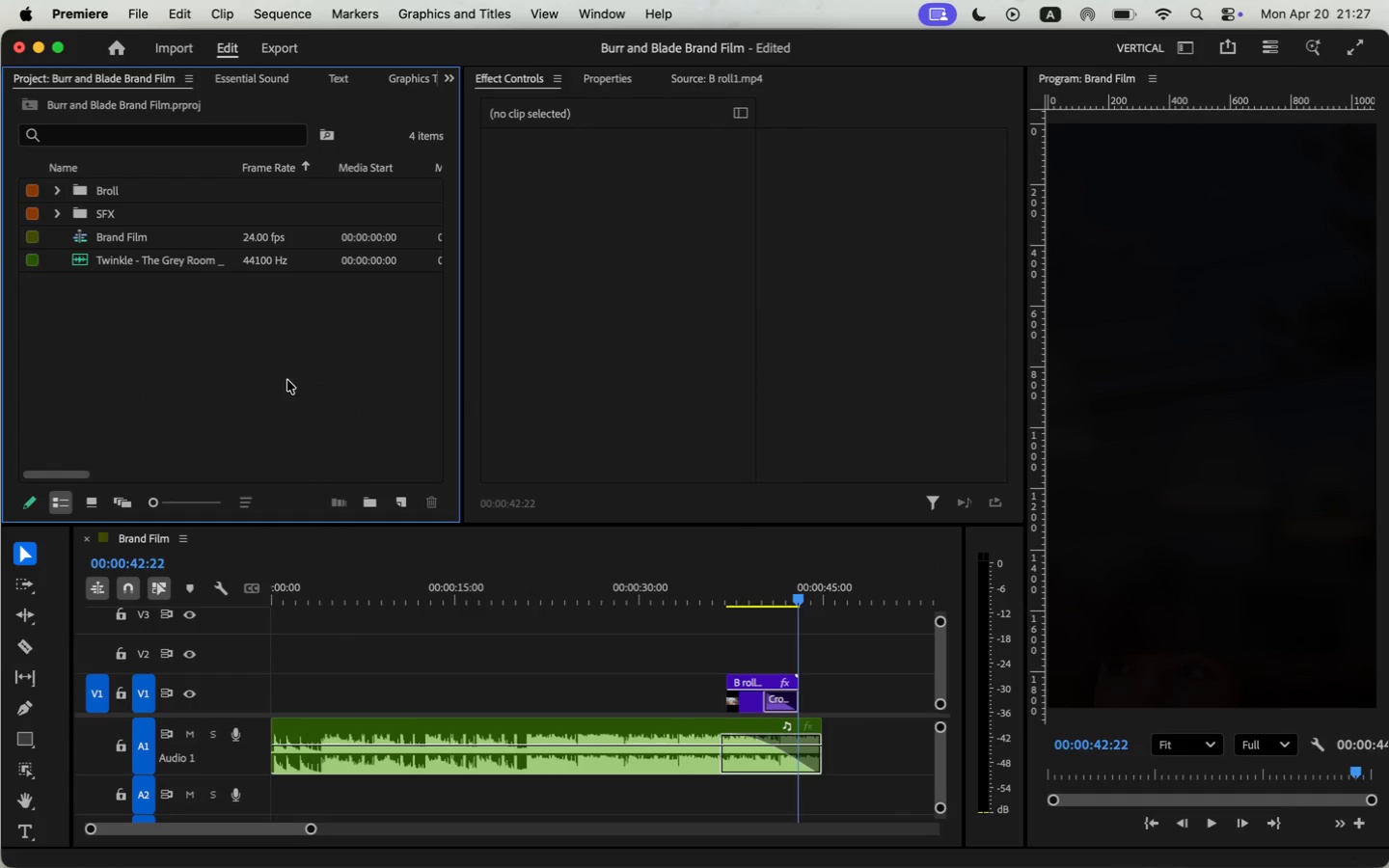 
right_click([287, 380])
 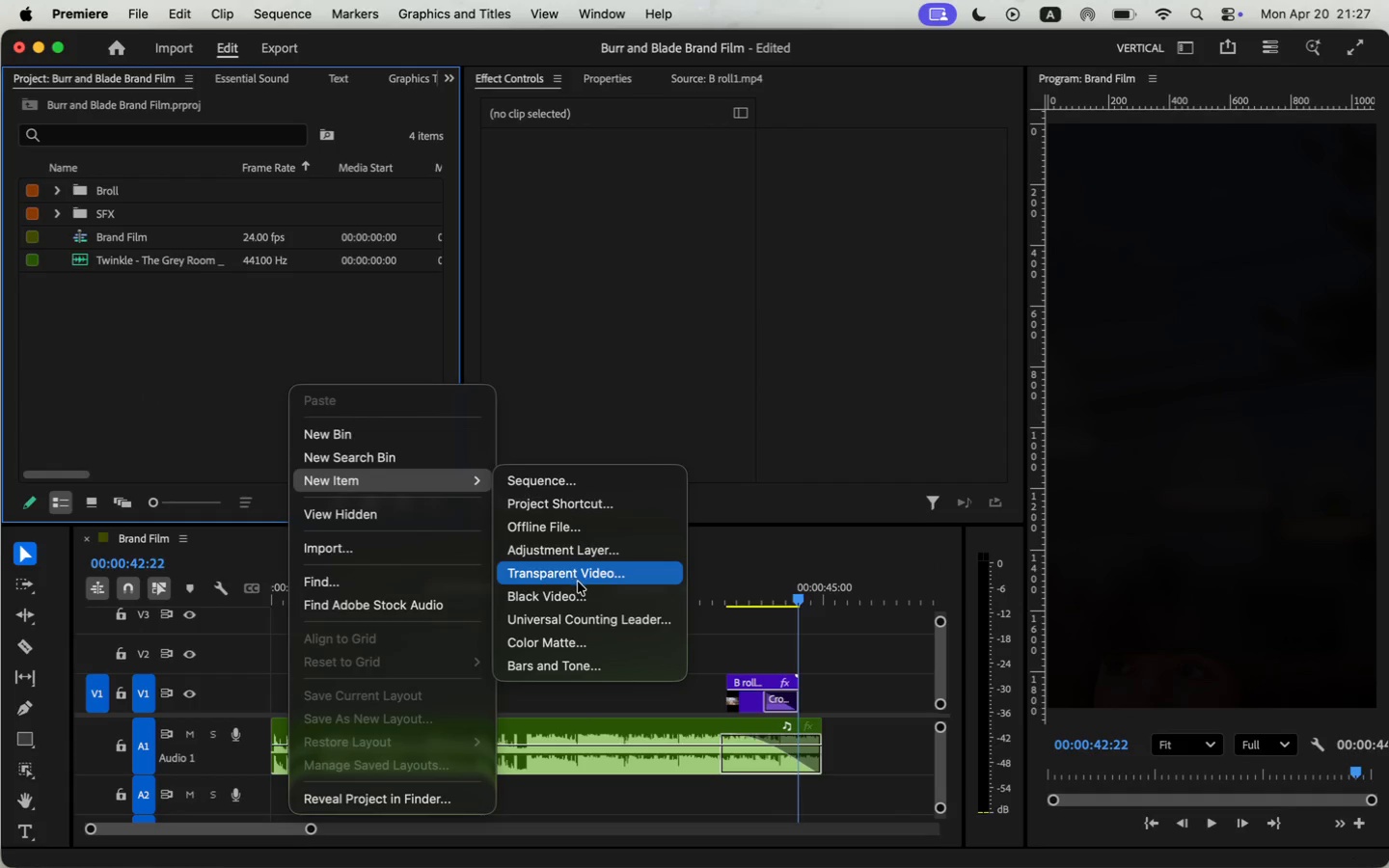 
left_click([564, 605])
 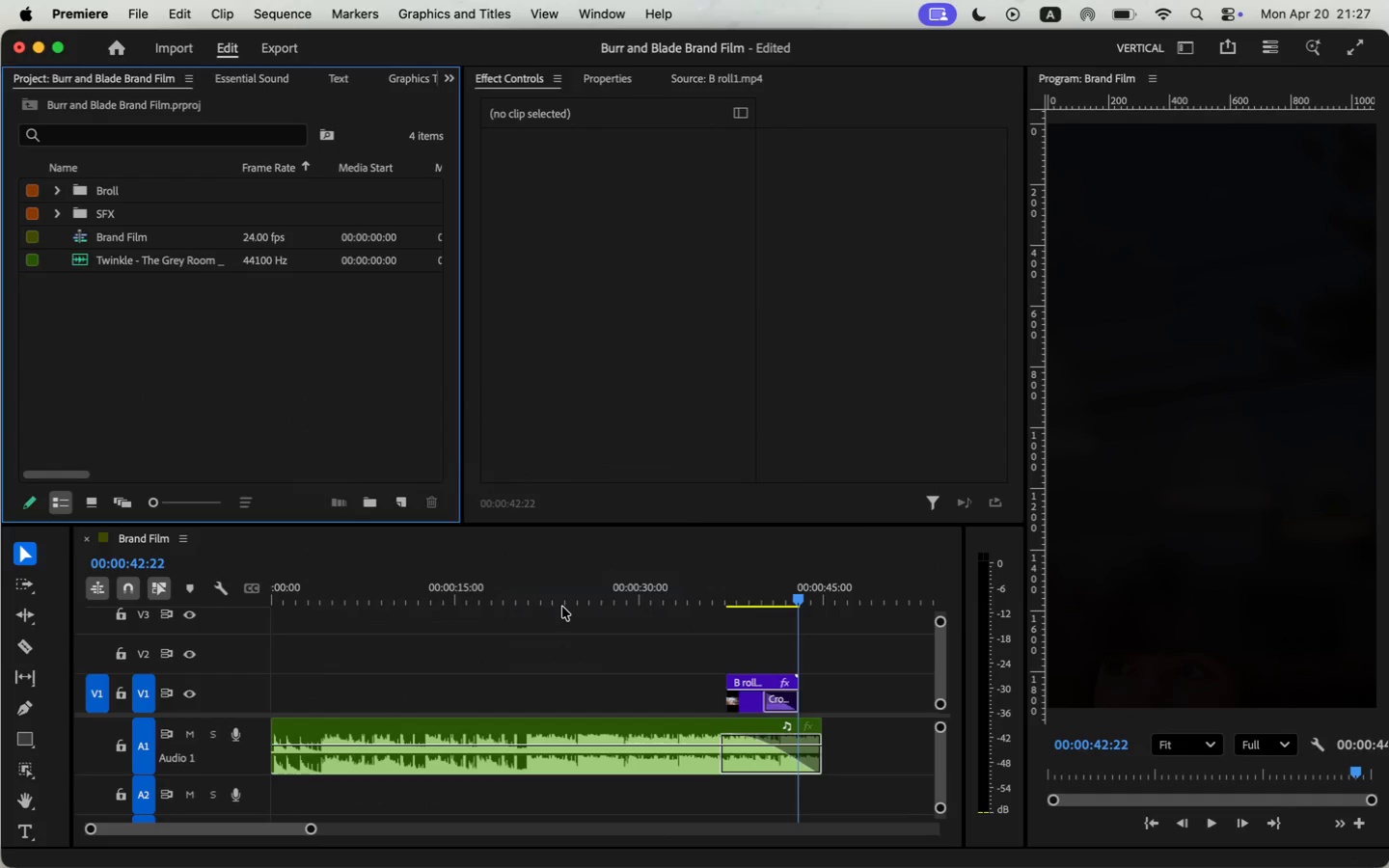 
left_click([814, 549])
 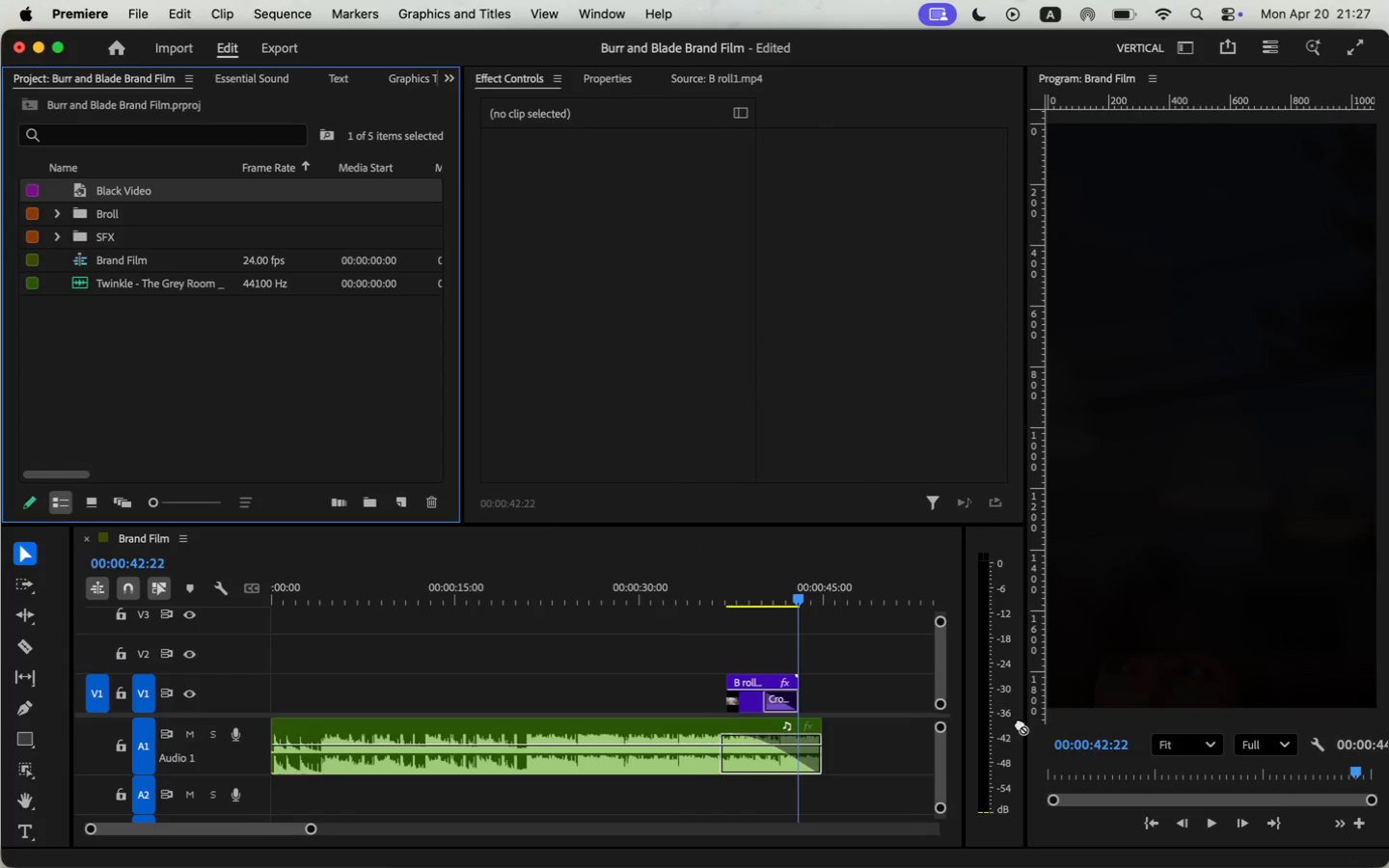 
left_click_drag(start_coordinate=[117, 184], to_coordinate=[803, 695])
 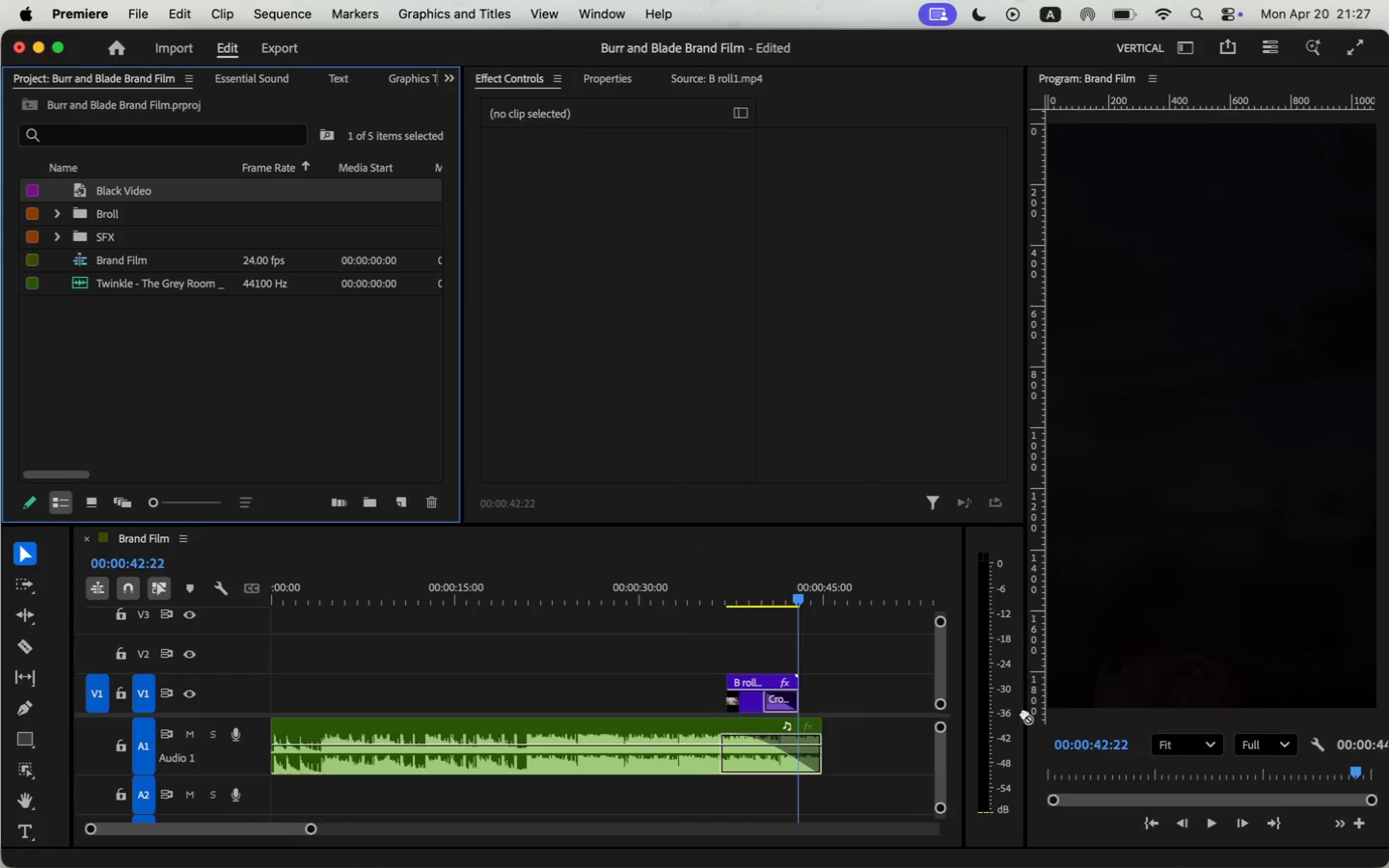 
left_click_drag(start_coordinate=[858, 708], to_coordinate=[823, 707])
 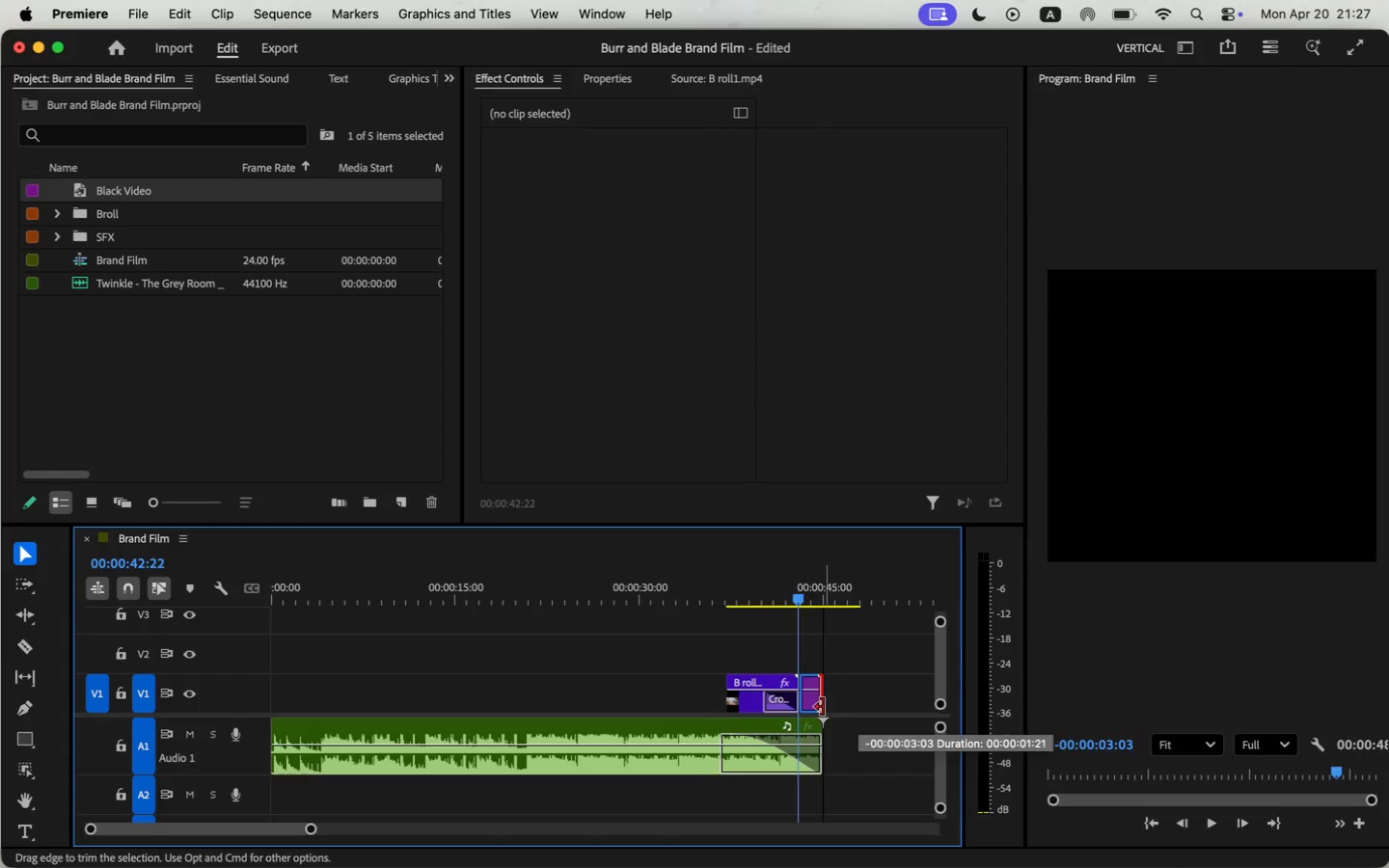 
key(Space)
 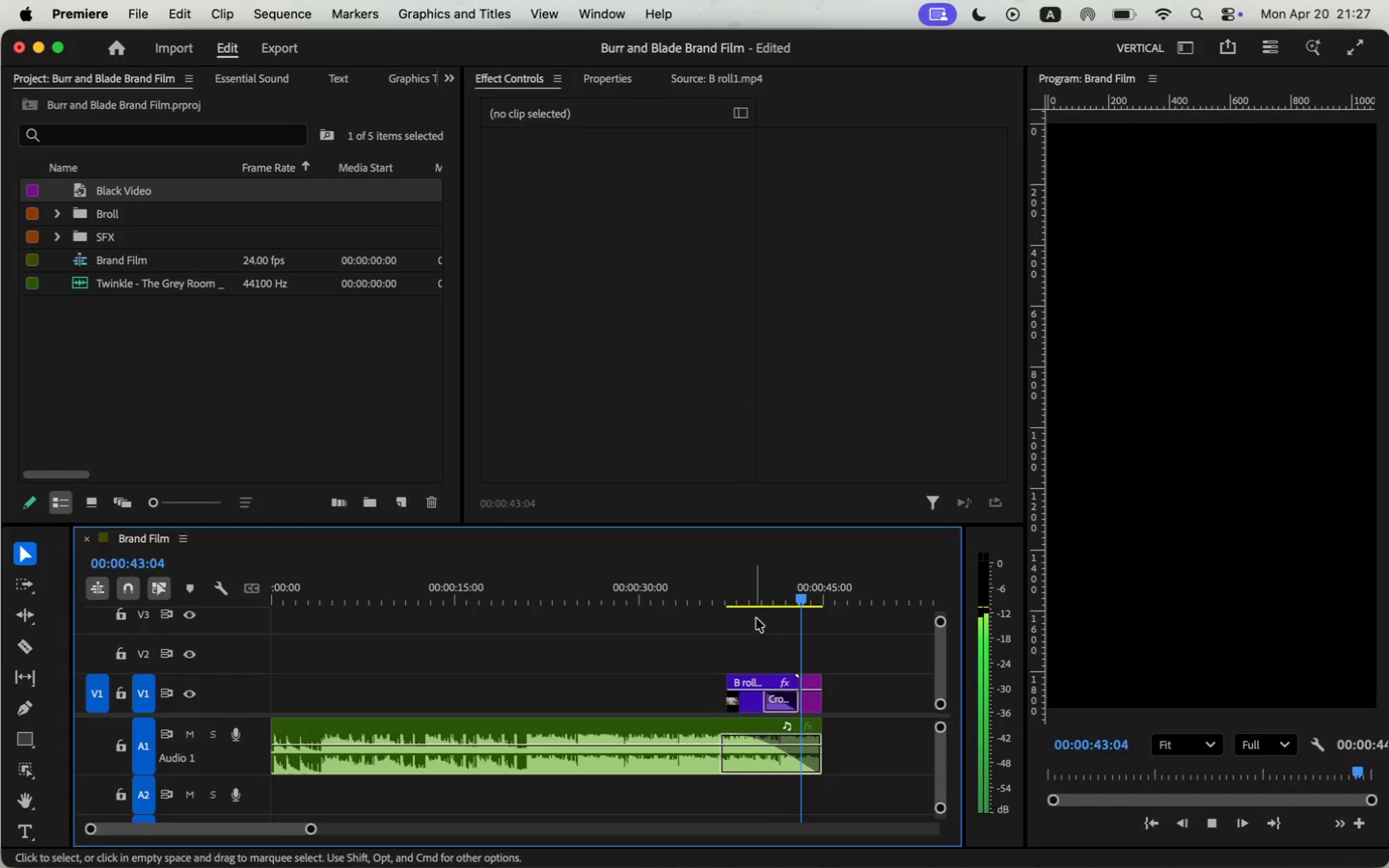 
left_click([768, 598])
 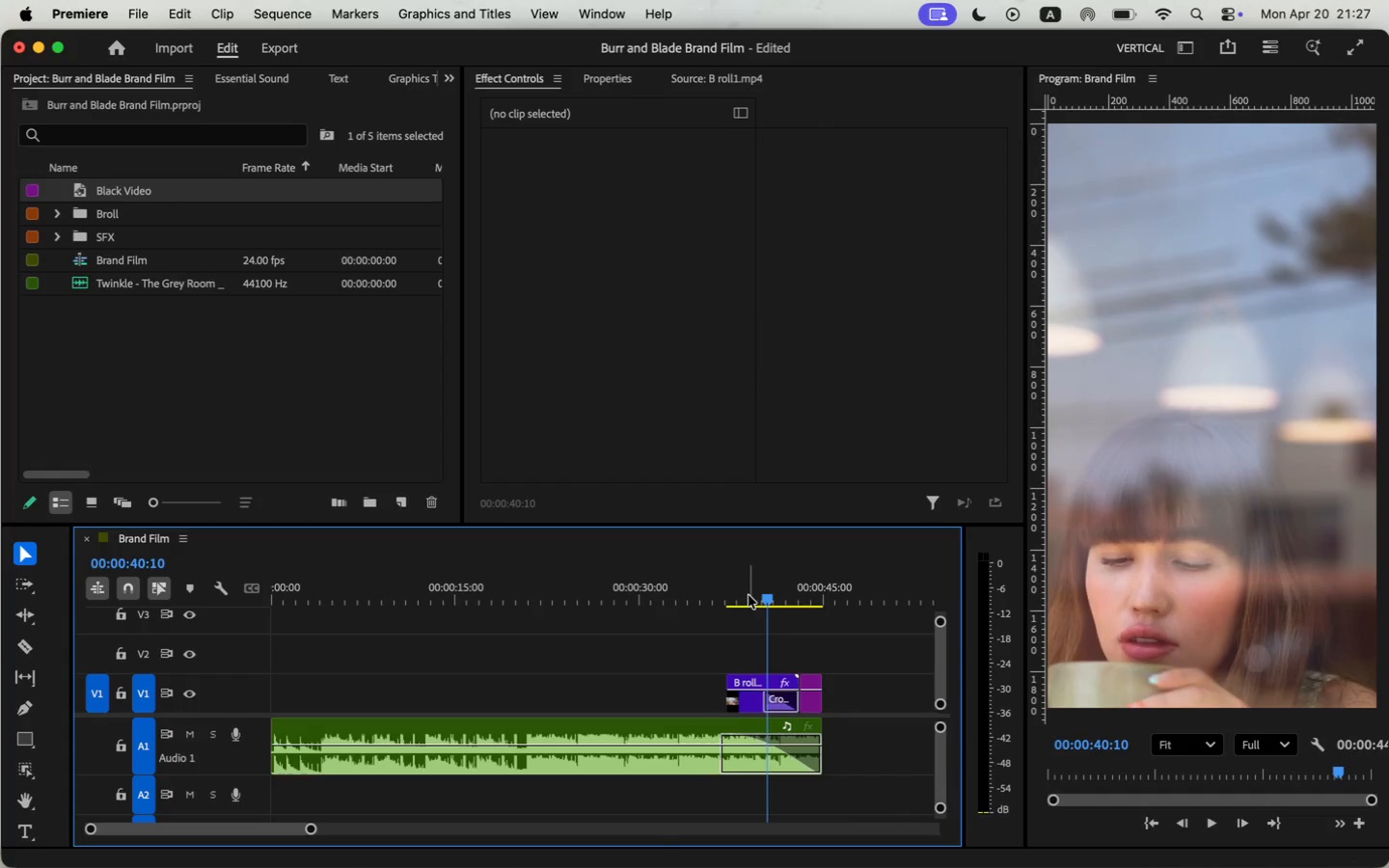 
left_click([731, 598])
 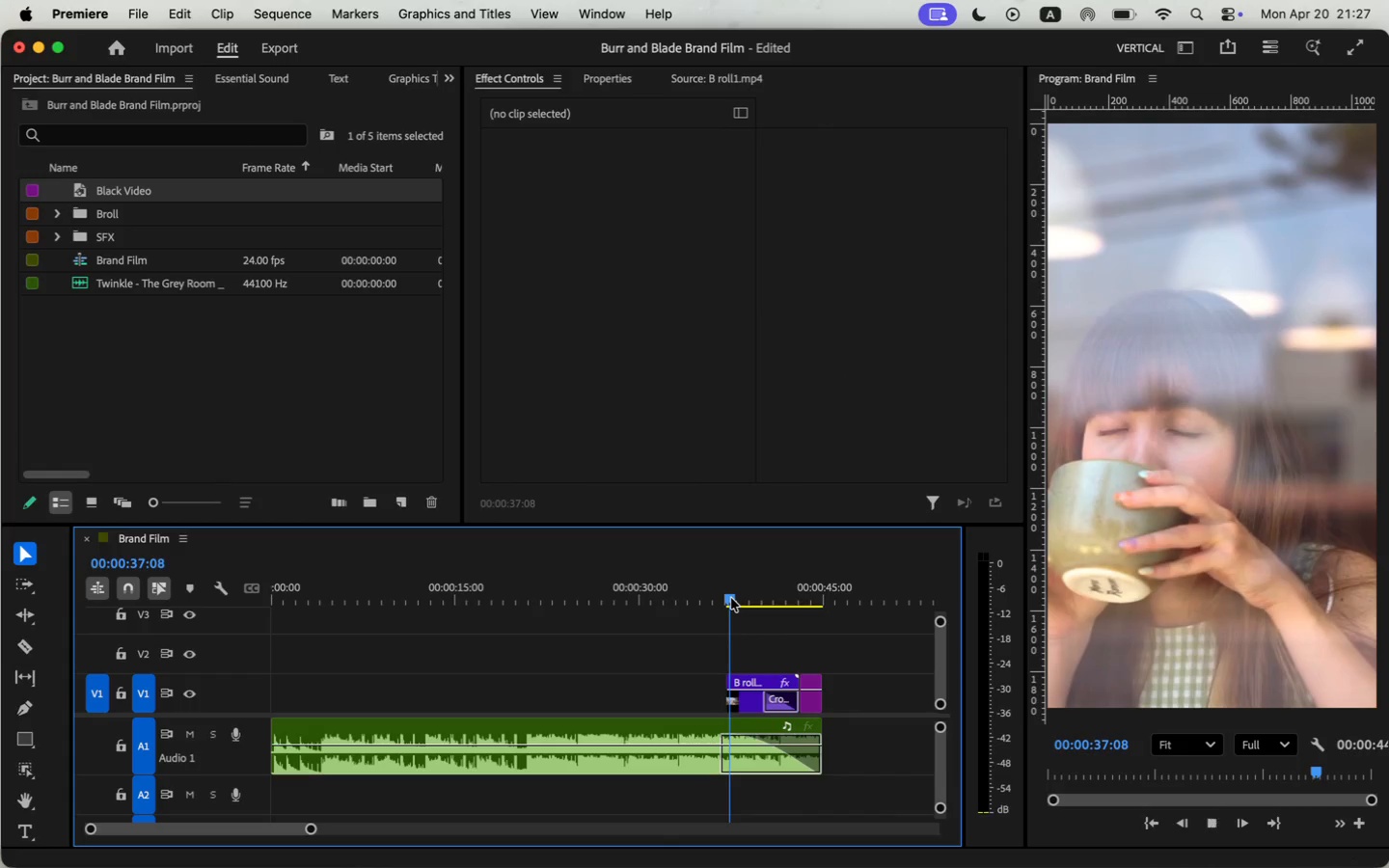 
key(Space)
 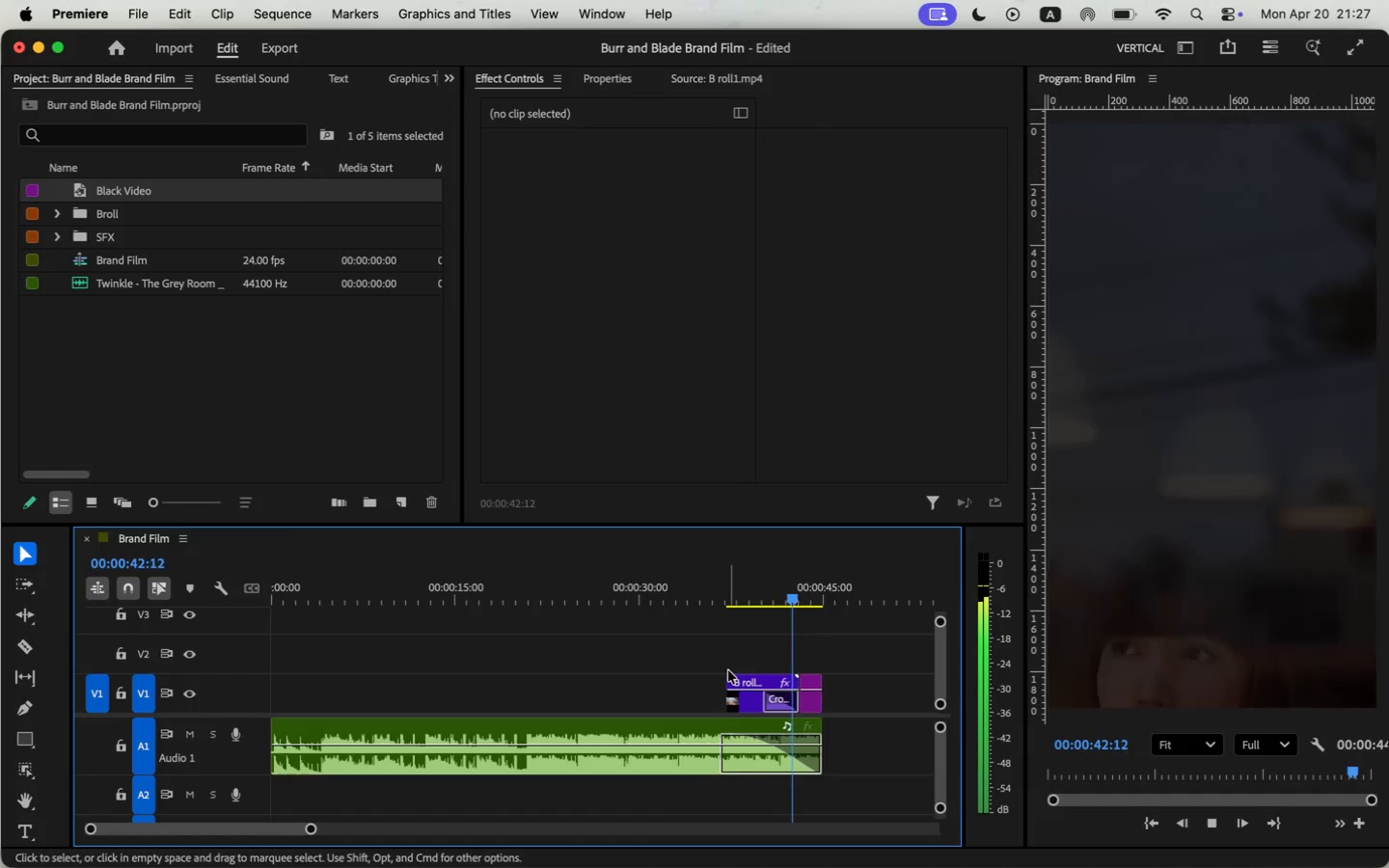 
wait(10.26)
 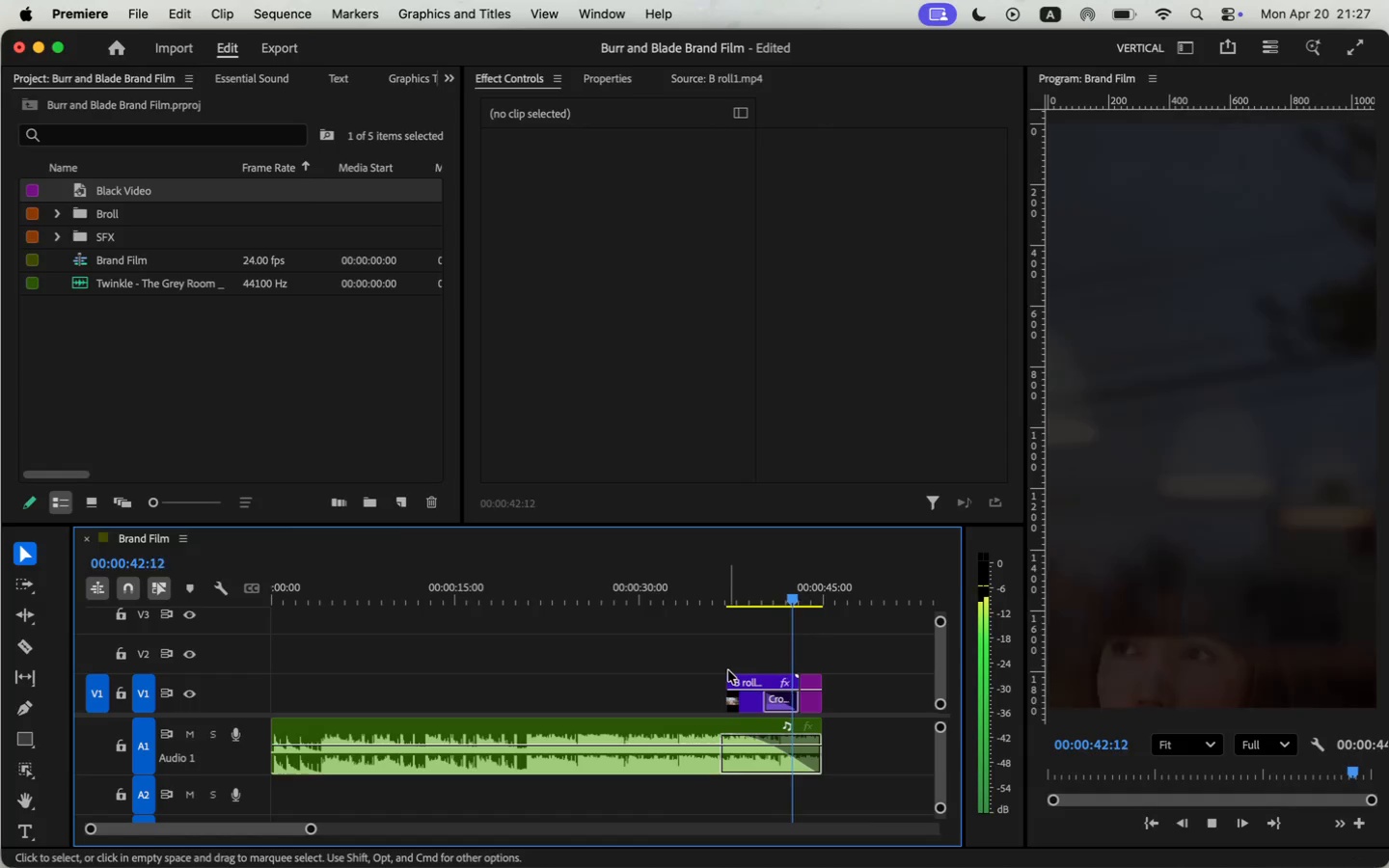 
key(ArrowRight)
 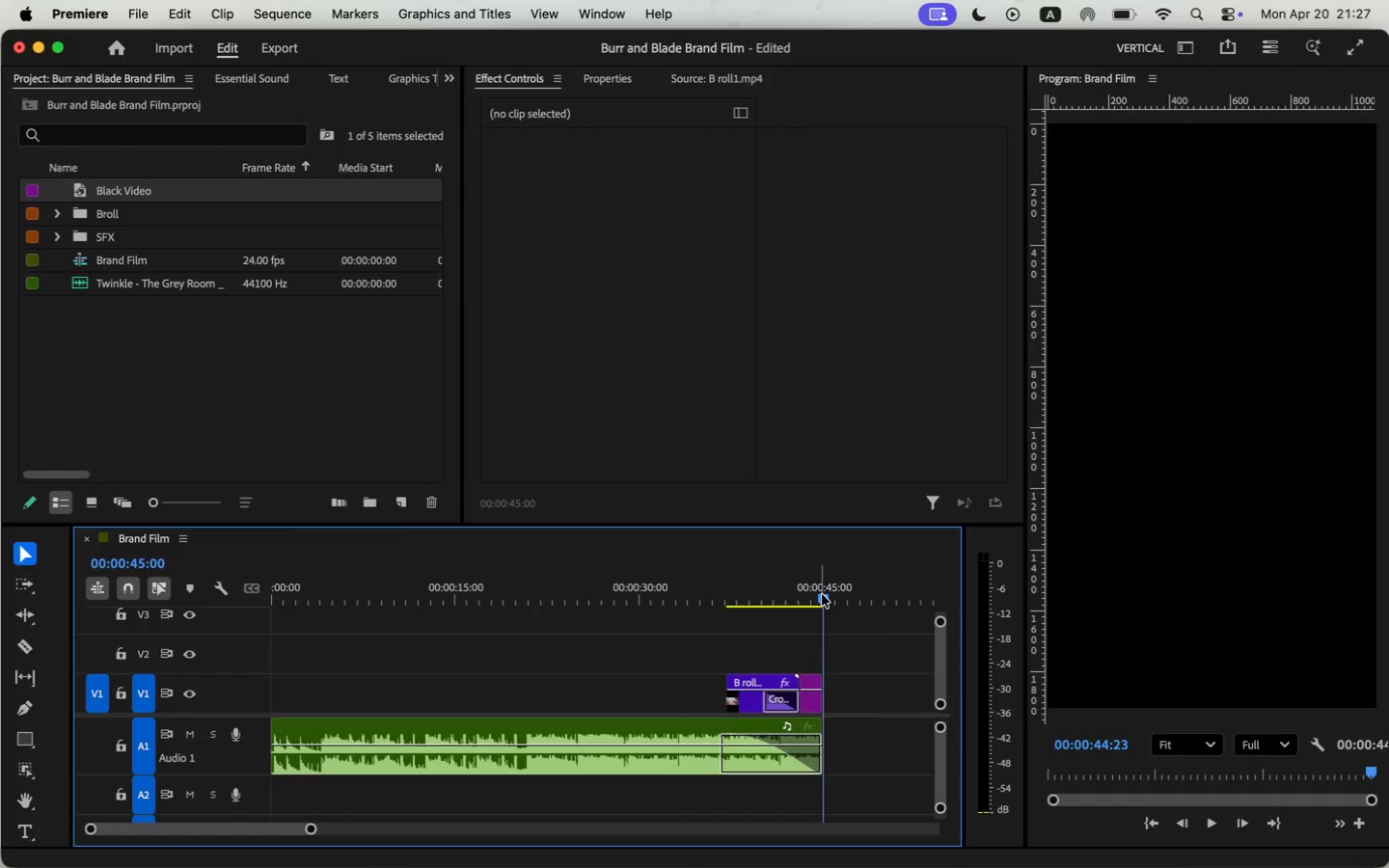 
key(ArrowRight)
 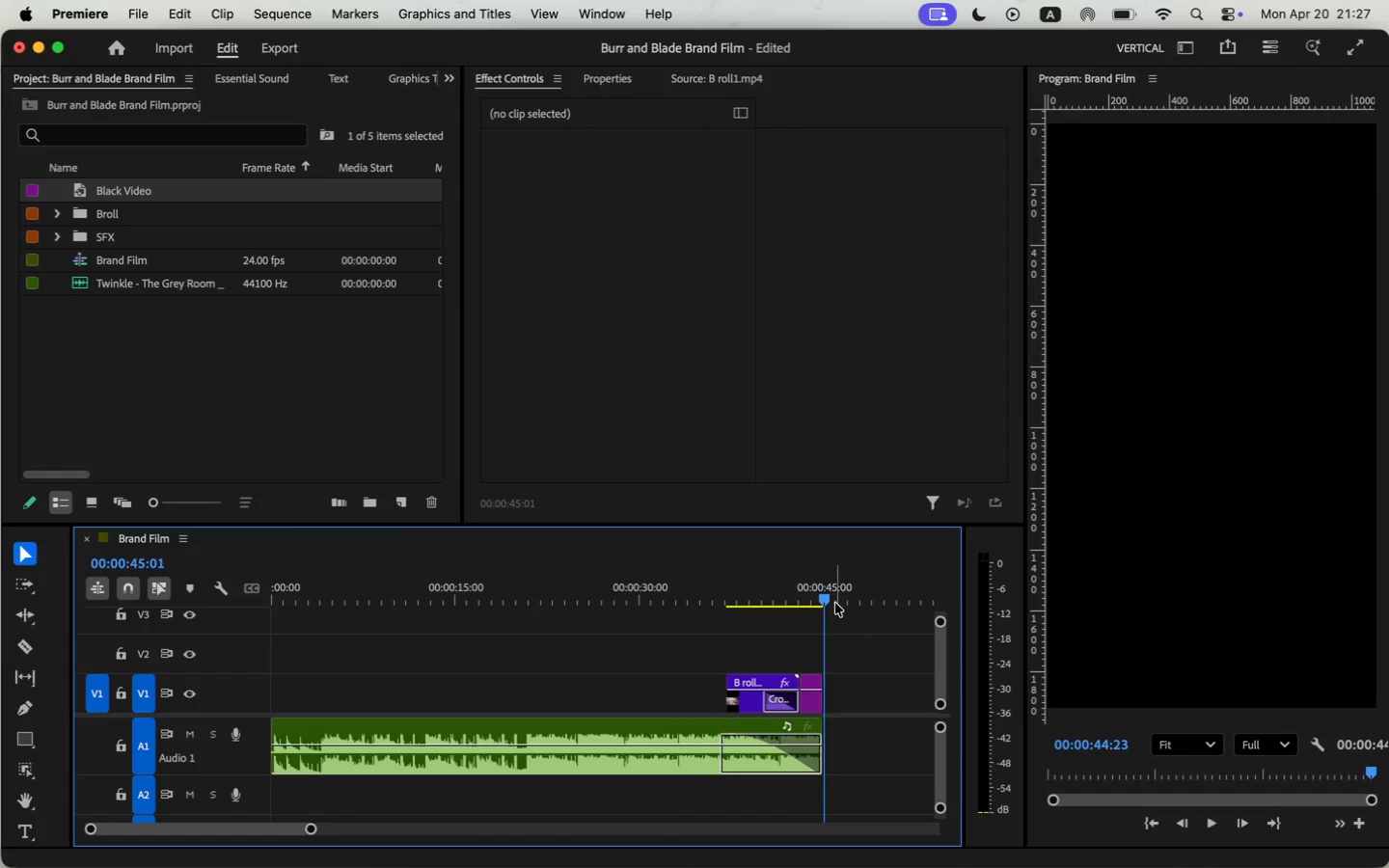 
left_click_drag(start_coordinate=[865, 687], to_coordinate=[783, 759])
 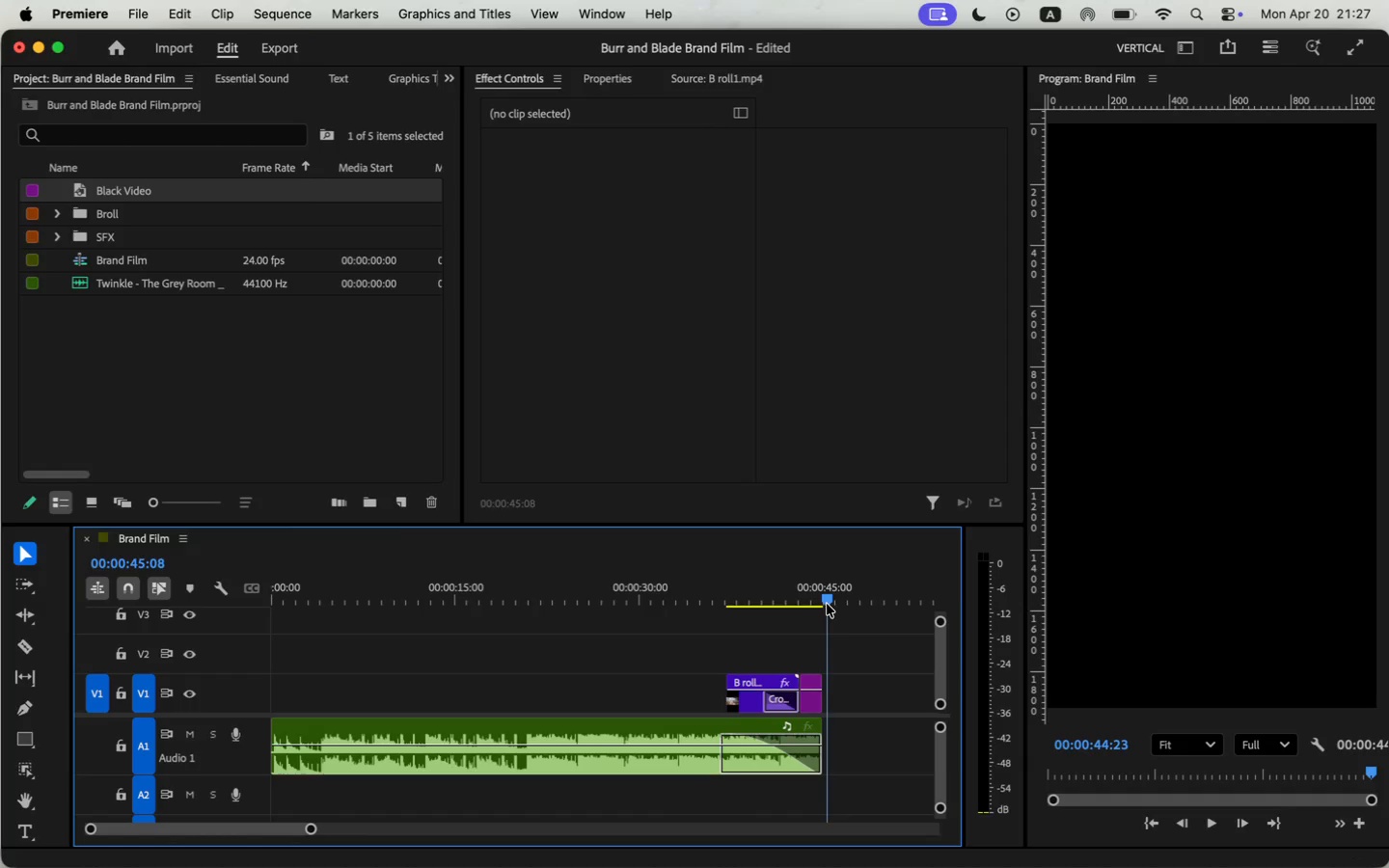 
left_click([888, 692])
 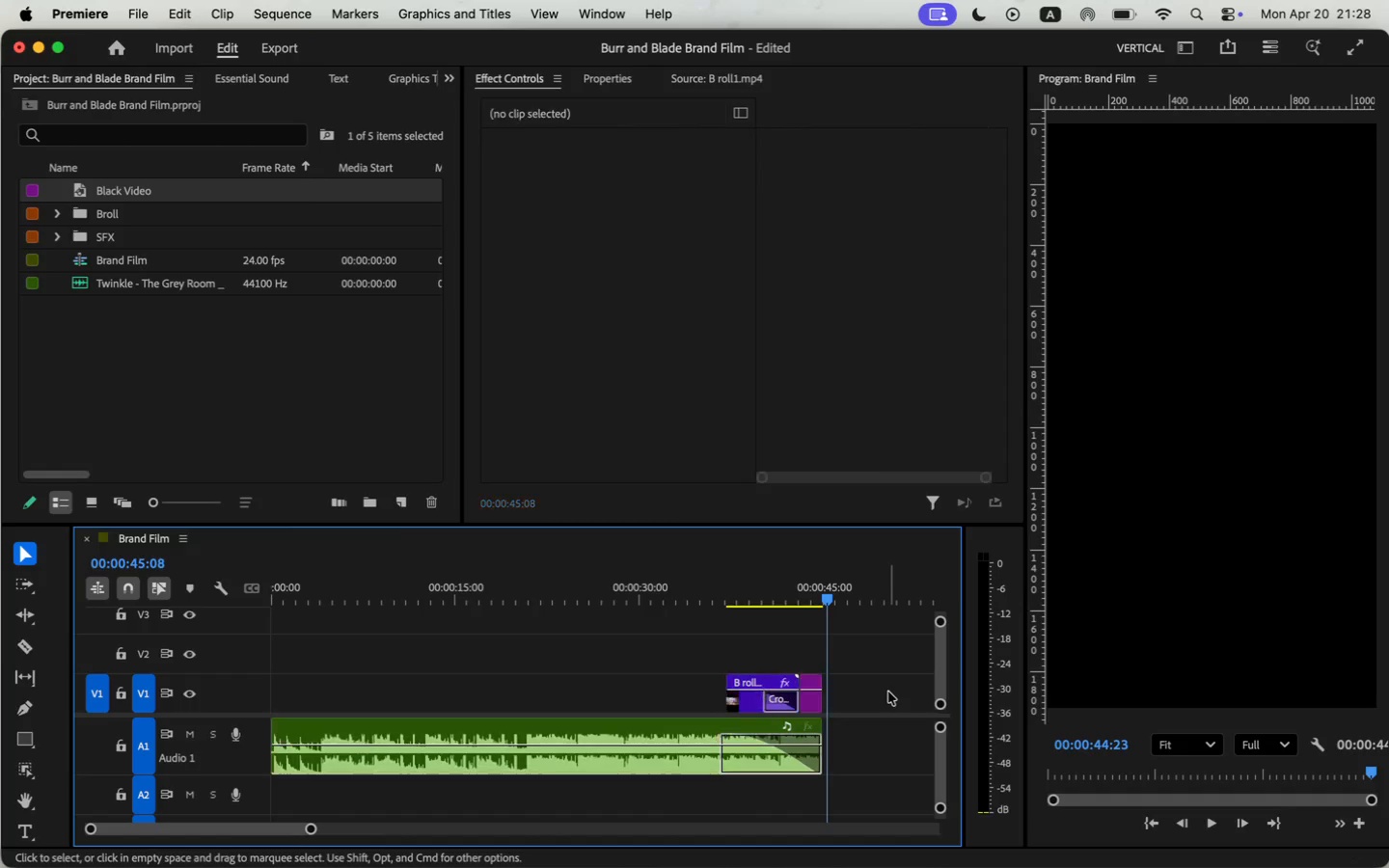 
left_click_drag(start_coordinate=[890, 692], to_coordinate=[815, 752])
 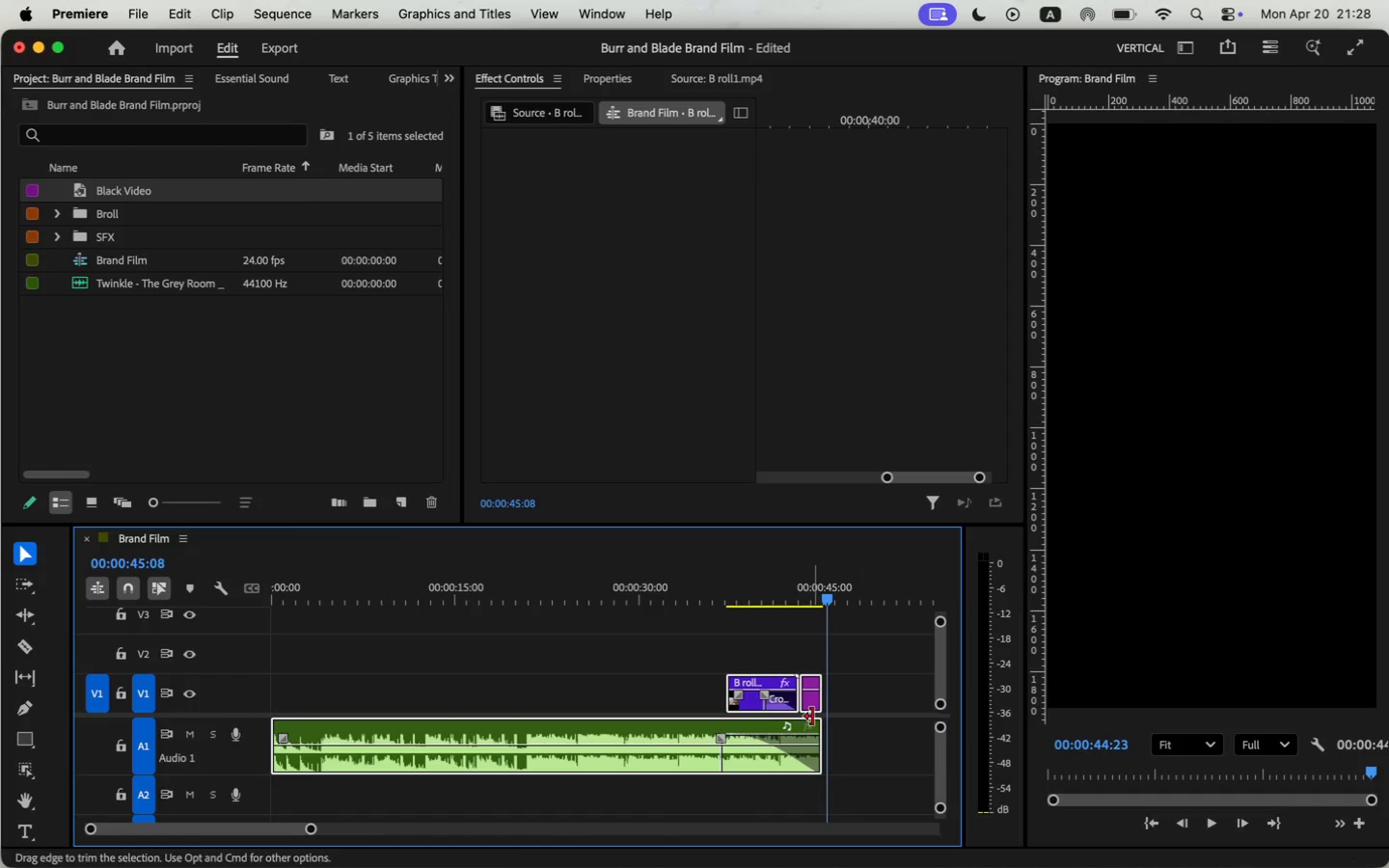 
left_click_drag(start_coordinate=[820, 702], to_coordinate=[827, 702])
 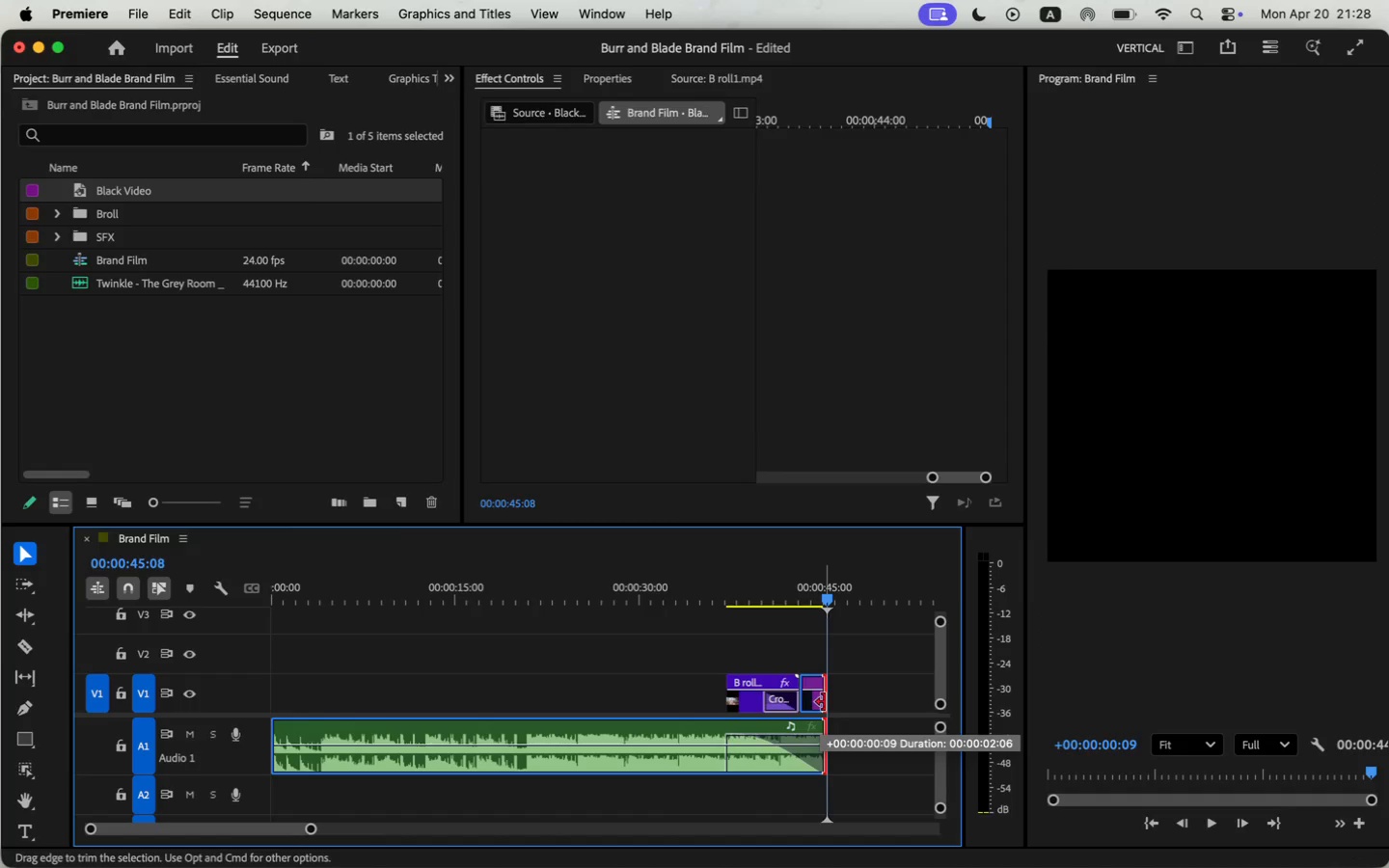 
left_click([805, 660])
 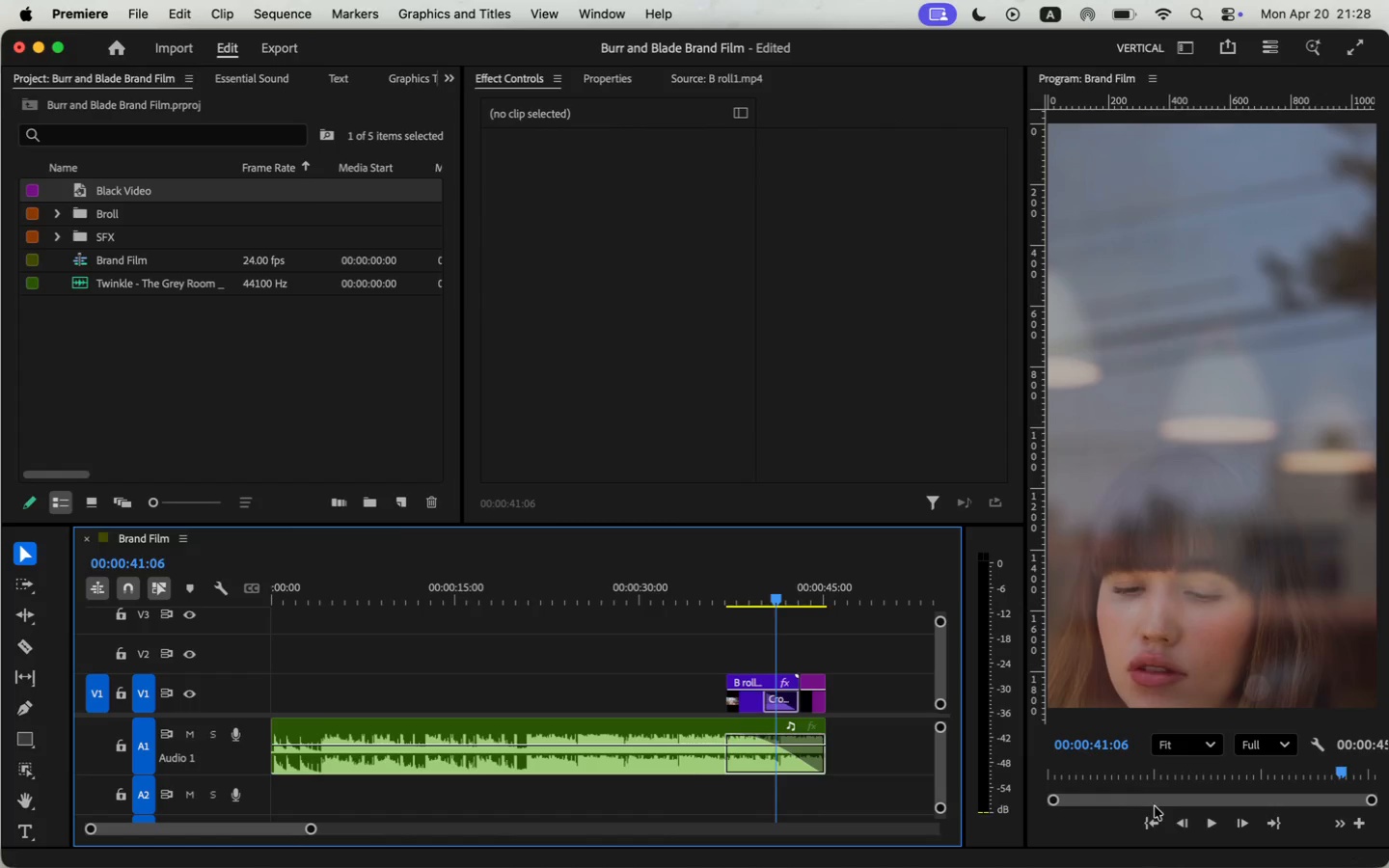 
wait(10.4)
 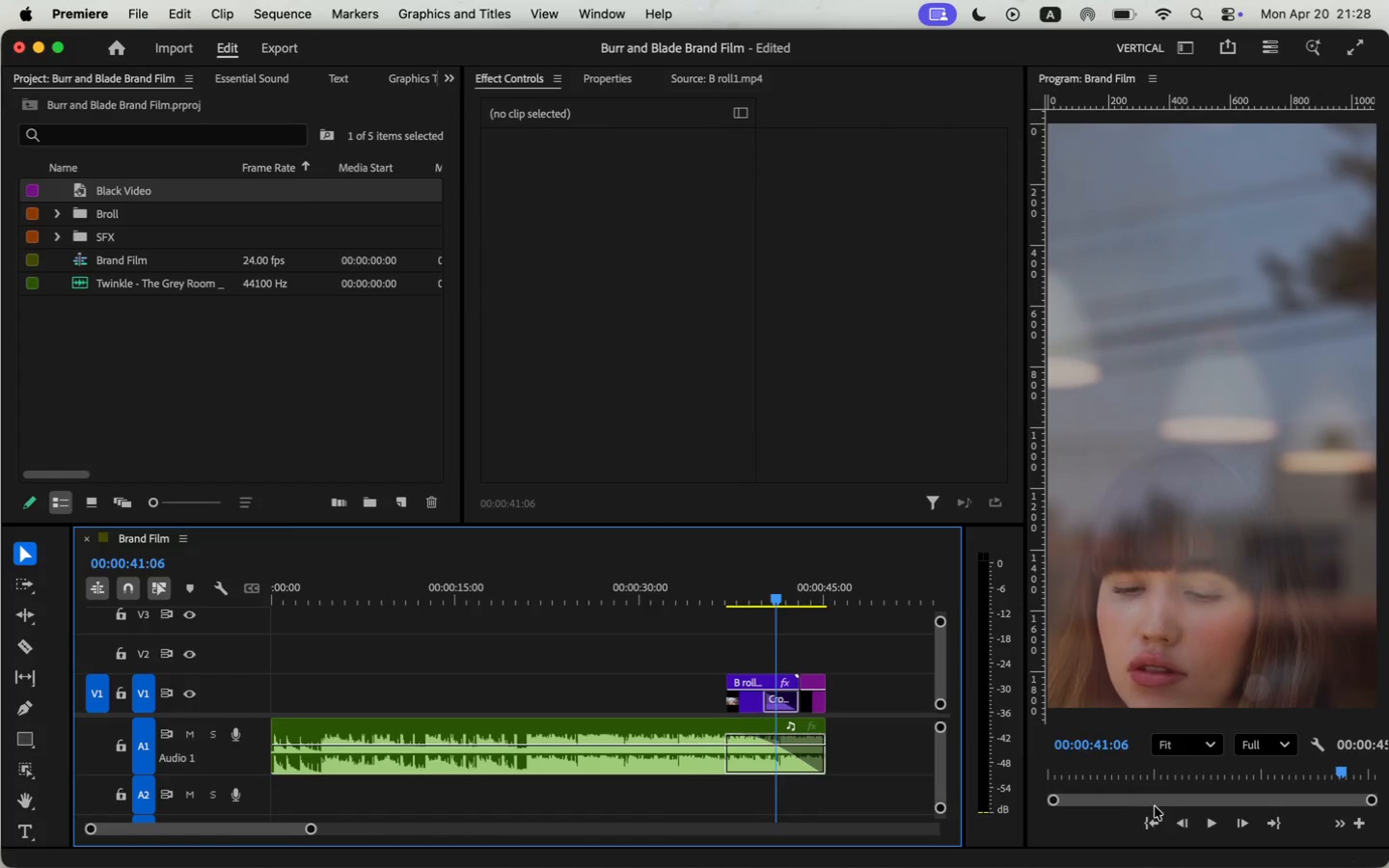 
left_click_drag(start_coordinate=[830, 595], to_coordinate=[526, 575])
 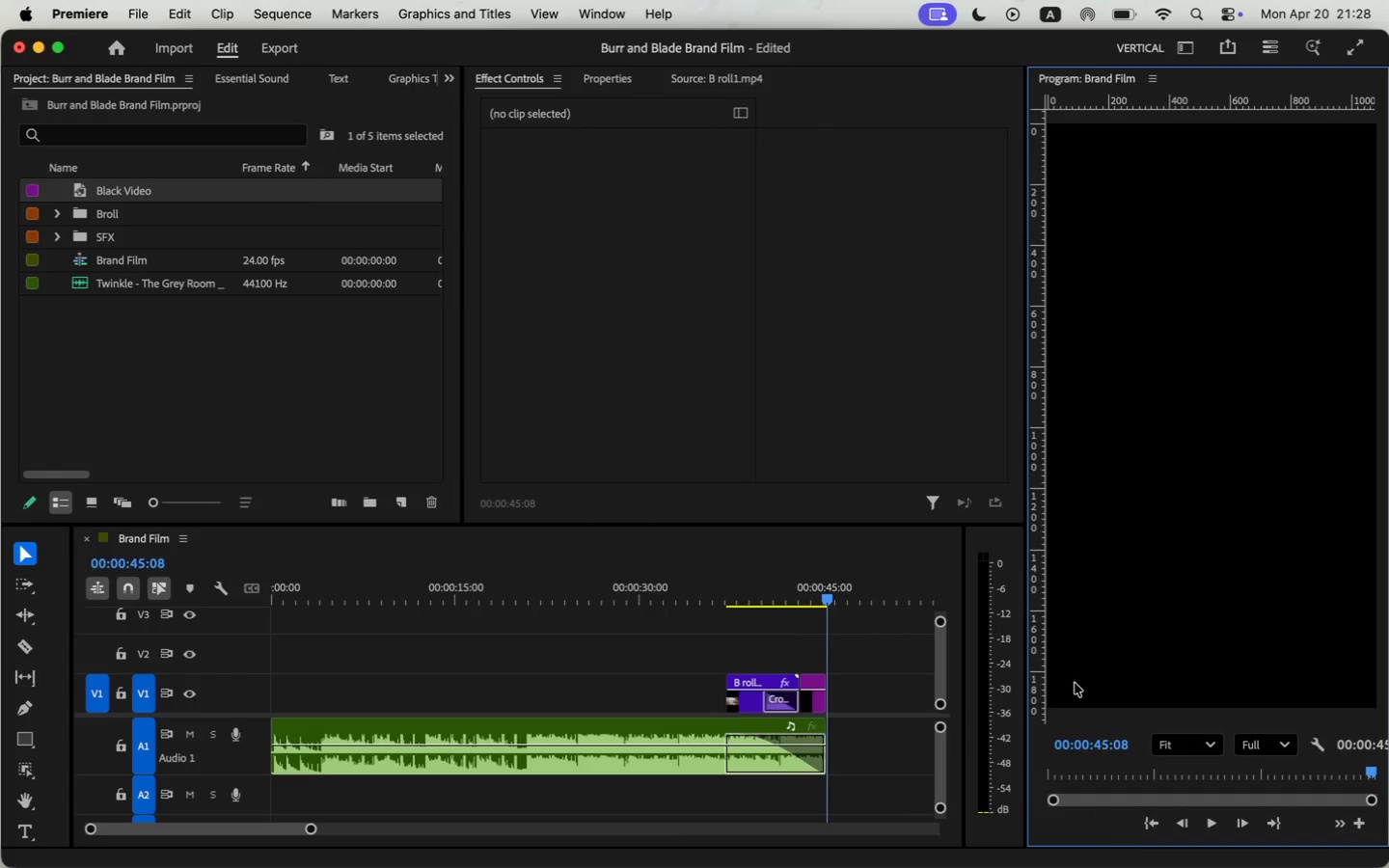 
left_click_drag(start_coordinate=[530, 592], to_coordinate=[250, 609])
 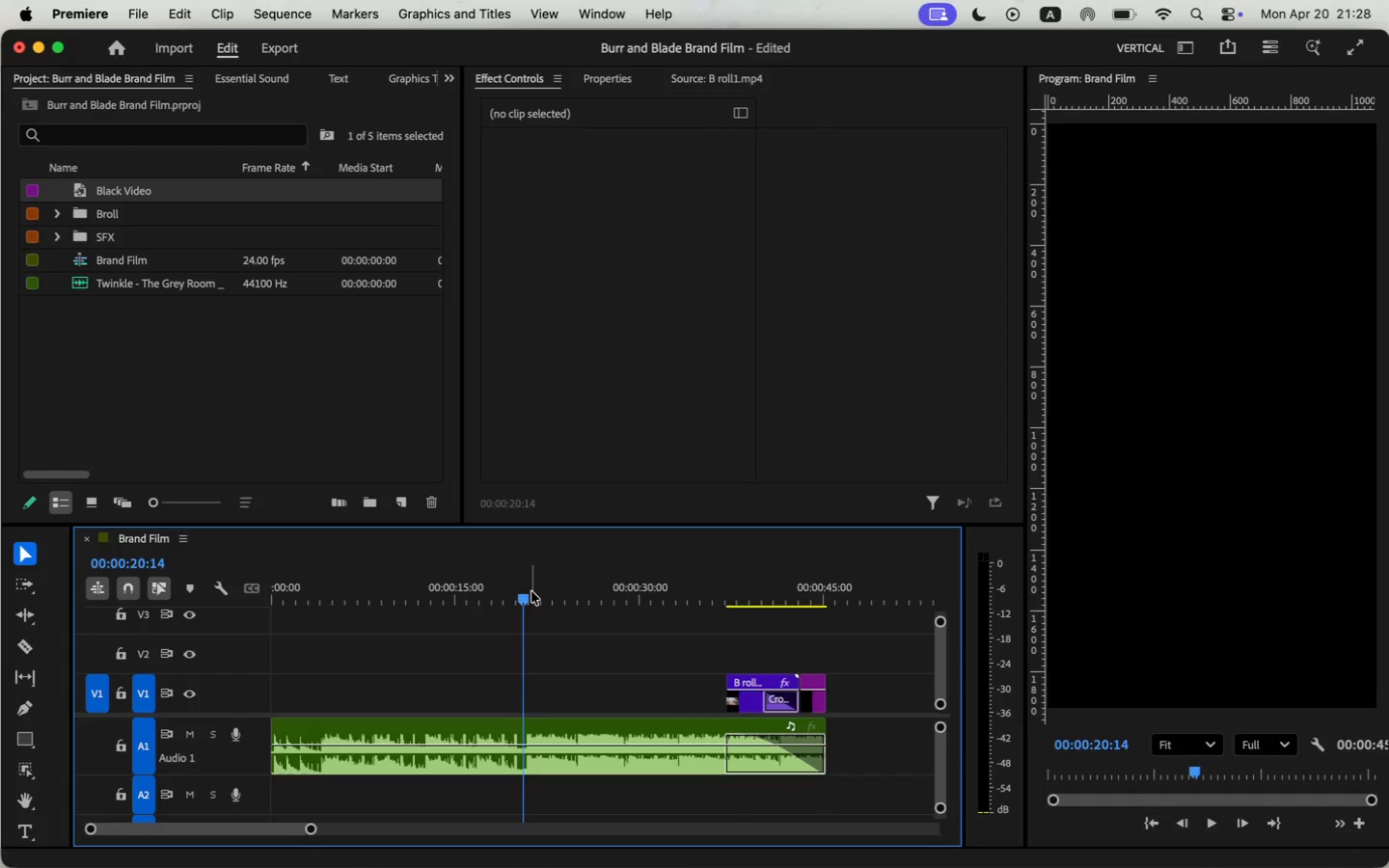 
left_click_drag(start_coordinate=[311, 829], to_coordinate=[304, 829])
 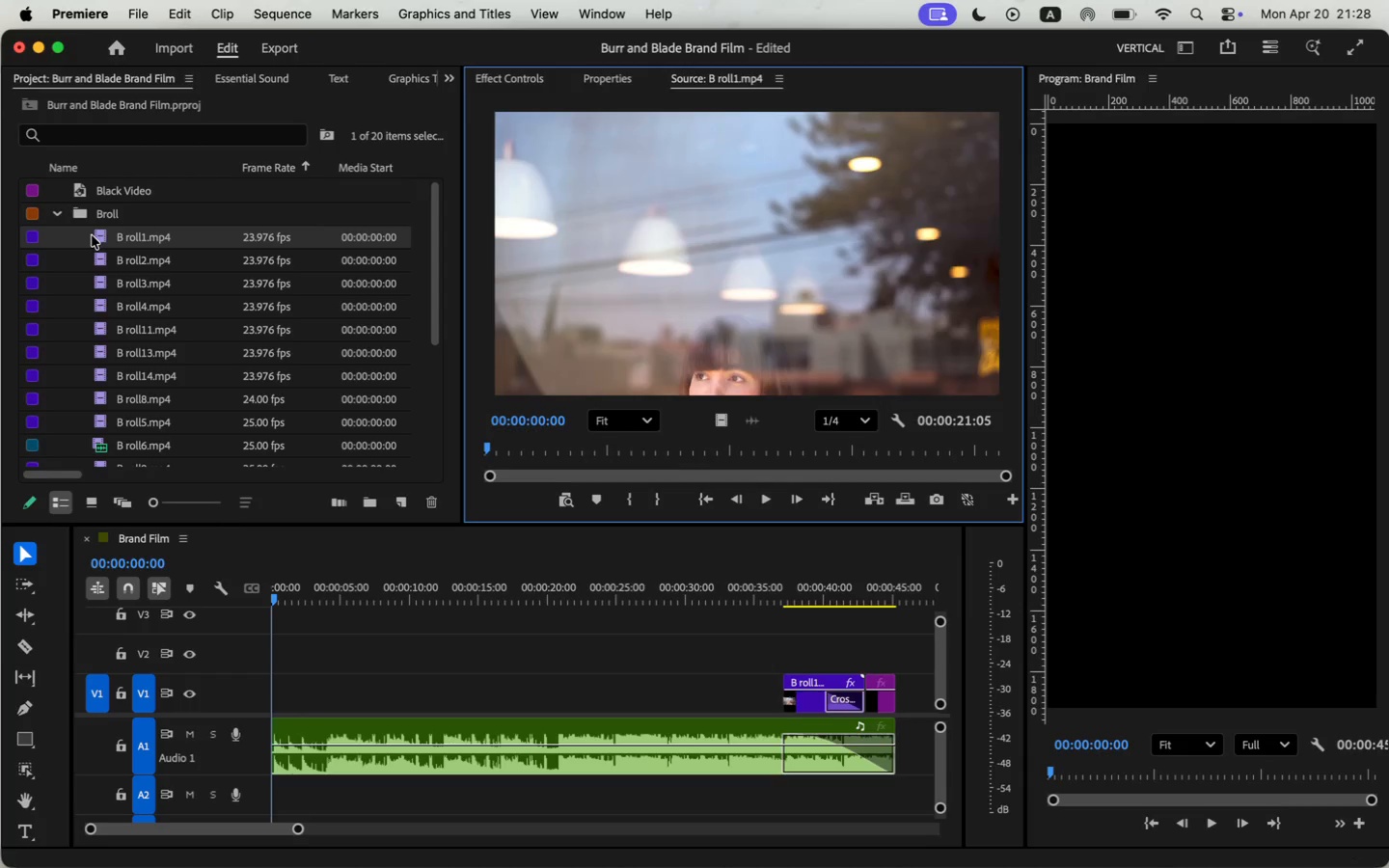 
wait(5.24)
 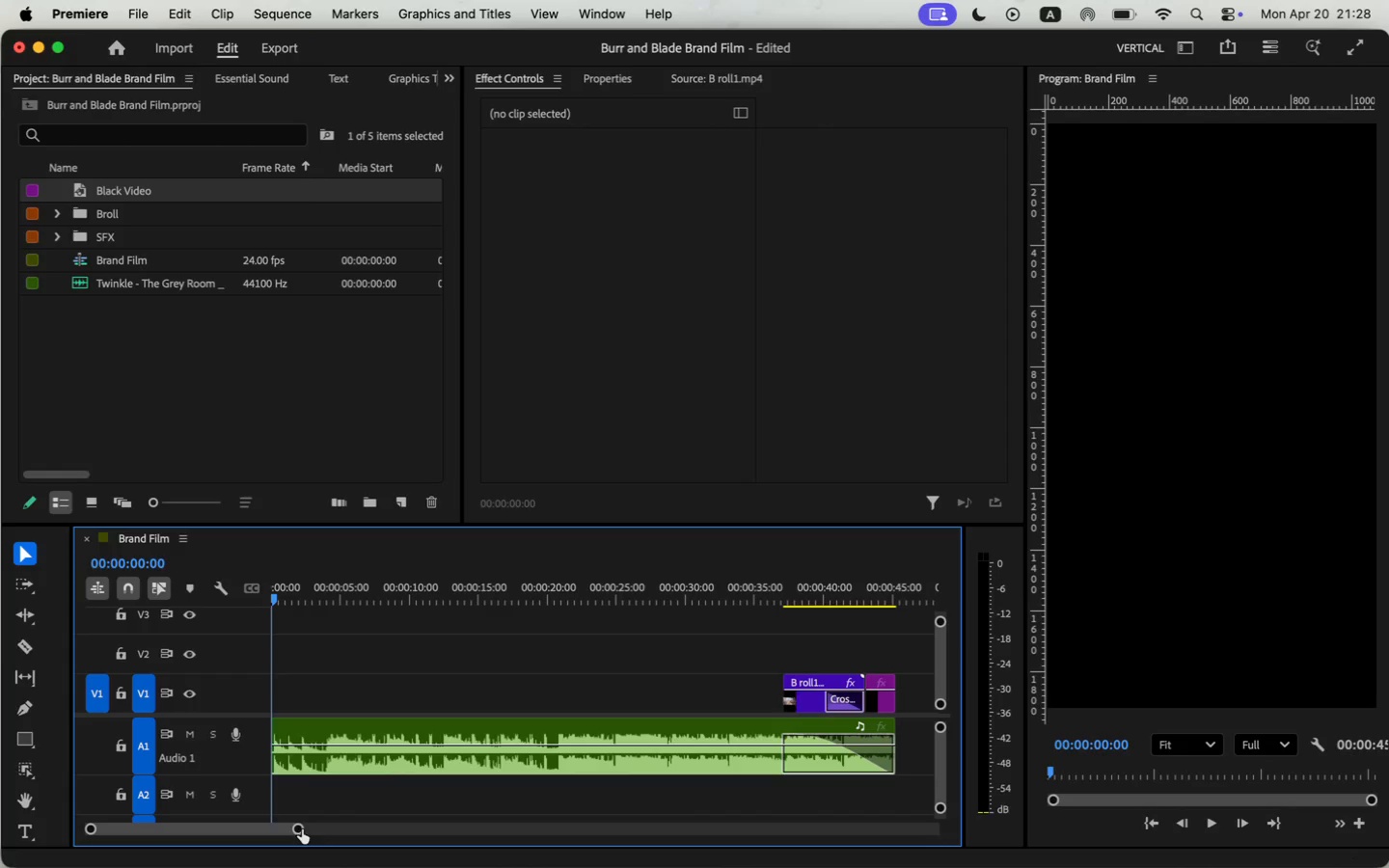 
triple_click([101, 258])
 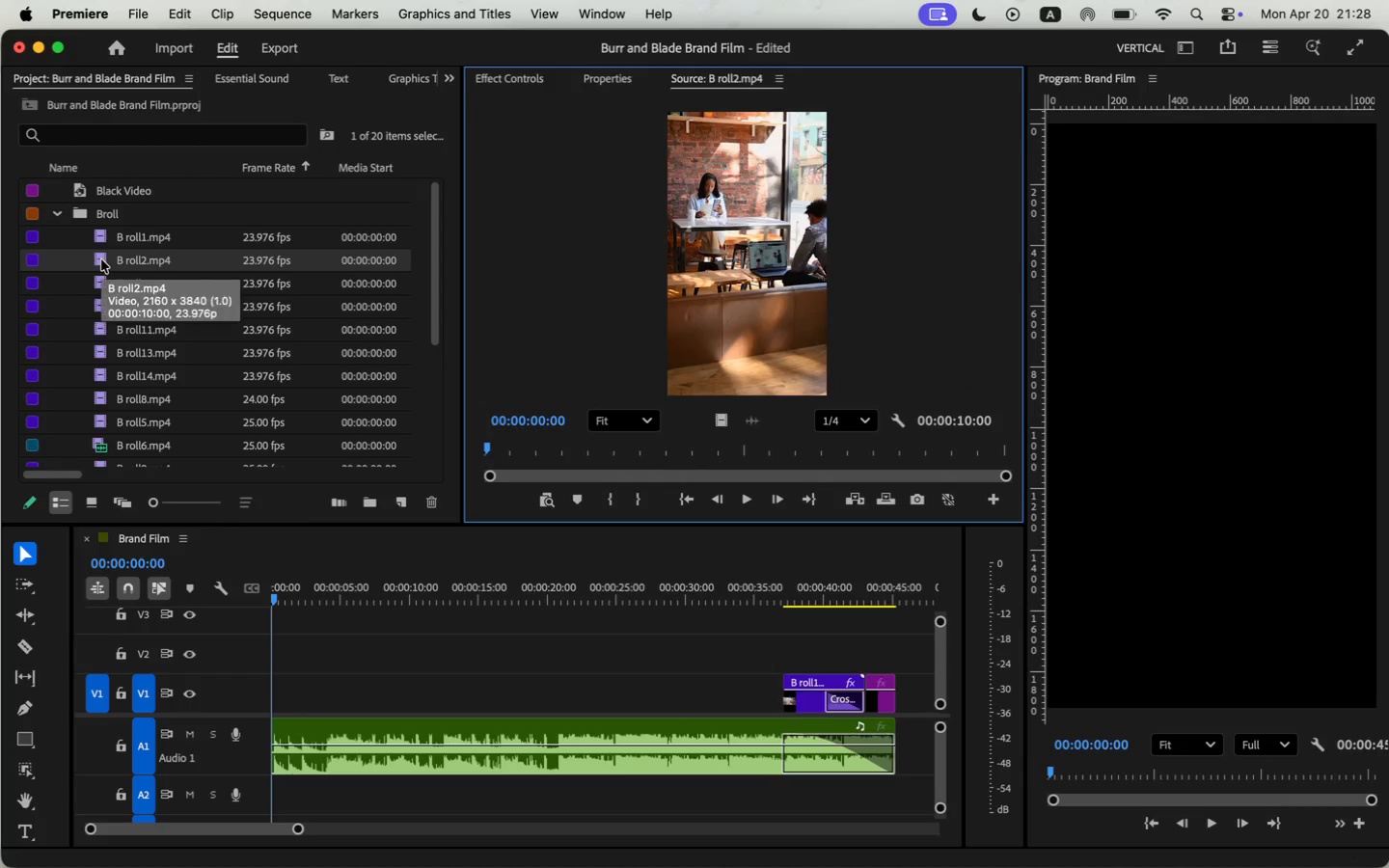 
left_click_drag(start_coordinate=[483, 444], to_coordinate=[607, 455])
 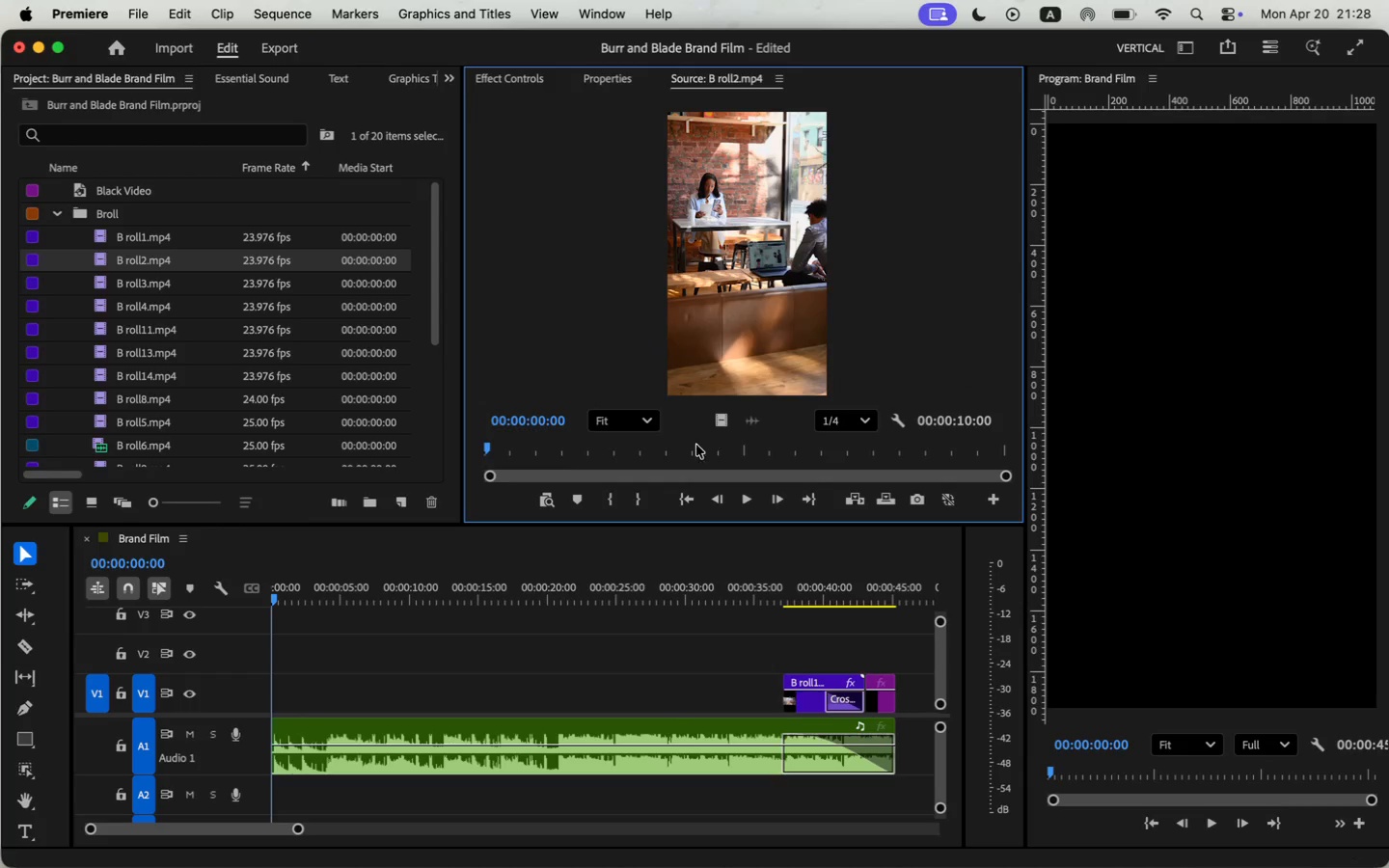 
left_click_drag(start_coordinate=[487, 450], to_coordinate=[747, 480])
 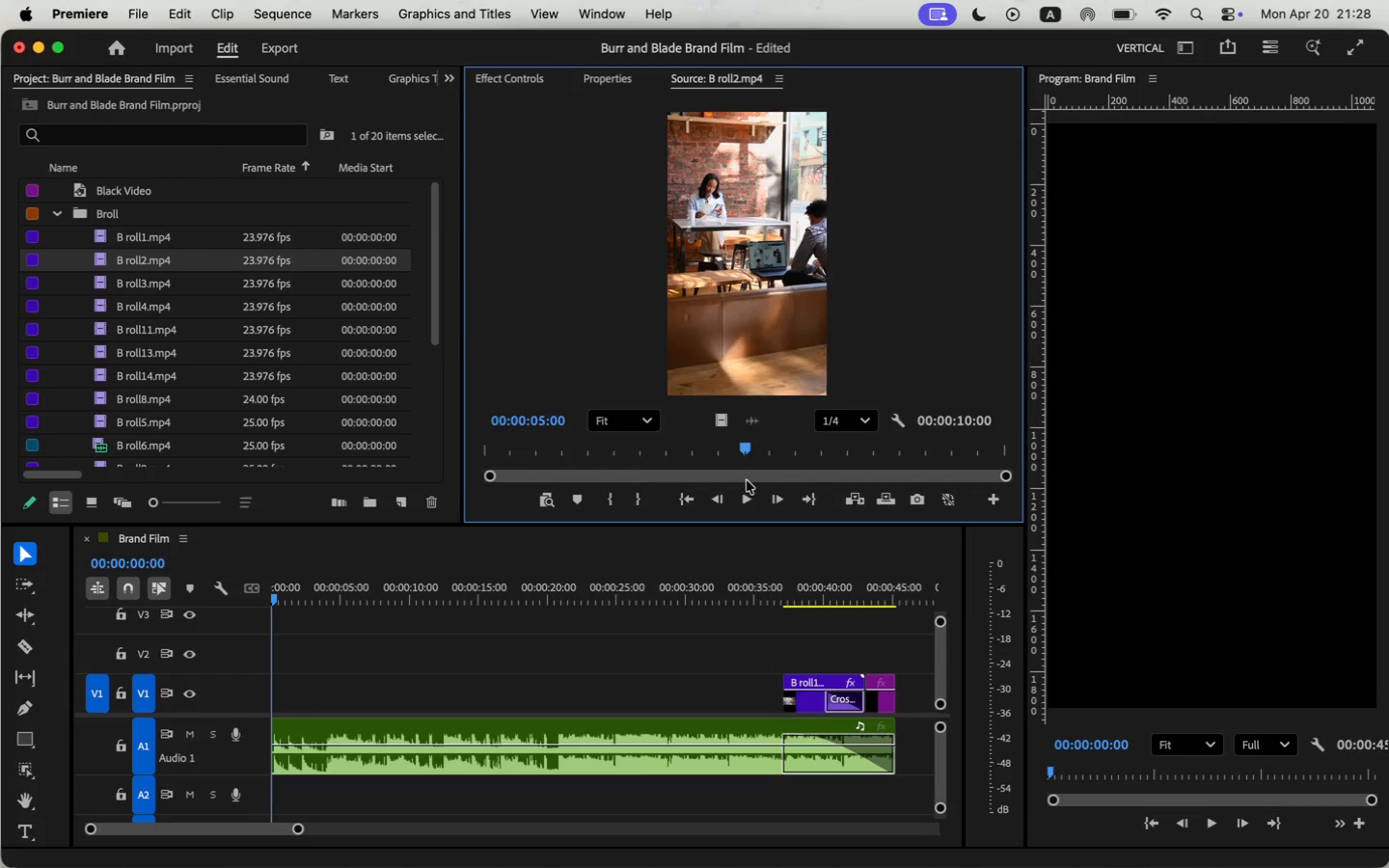 
key(I)
 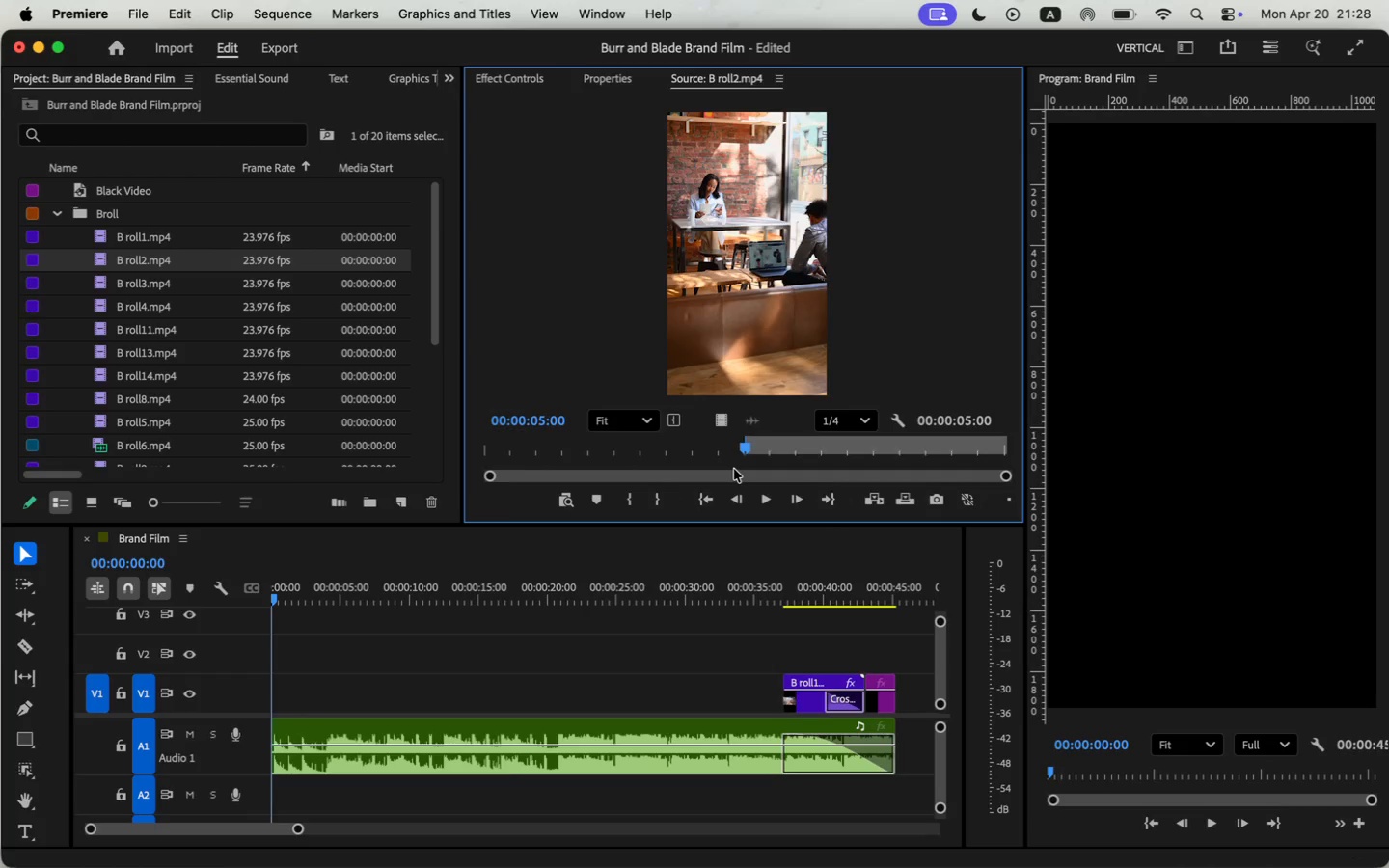 
key(Space)
 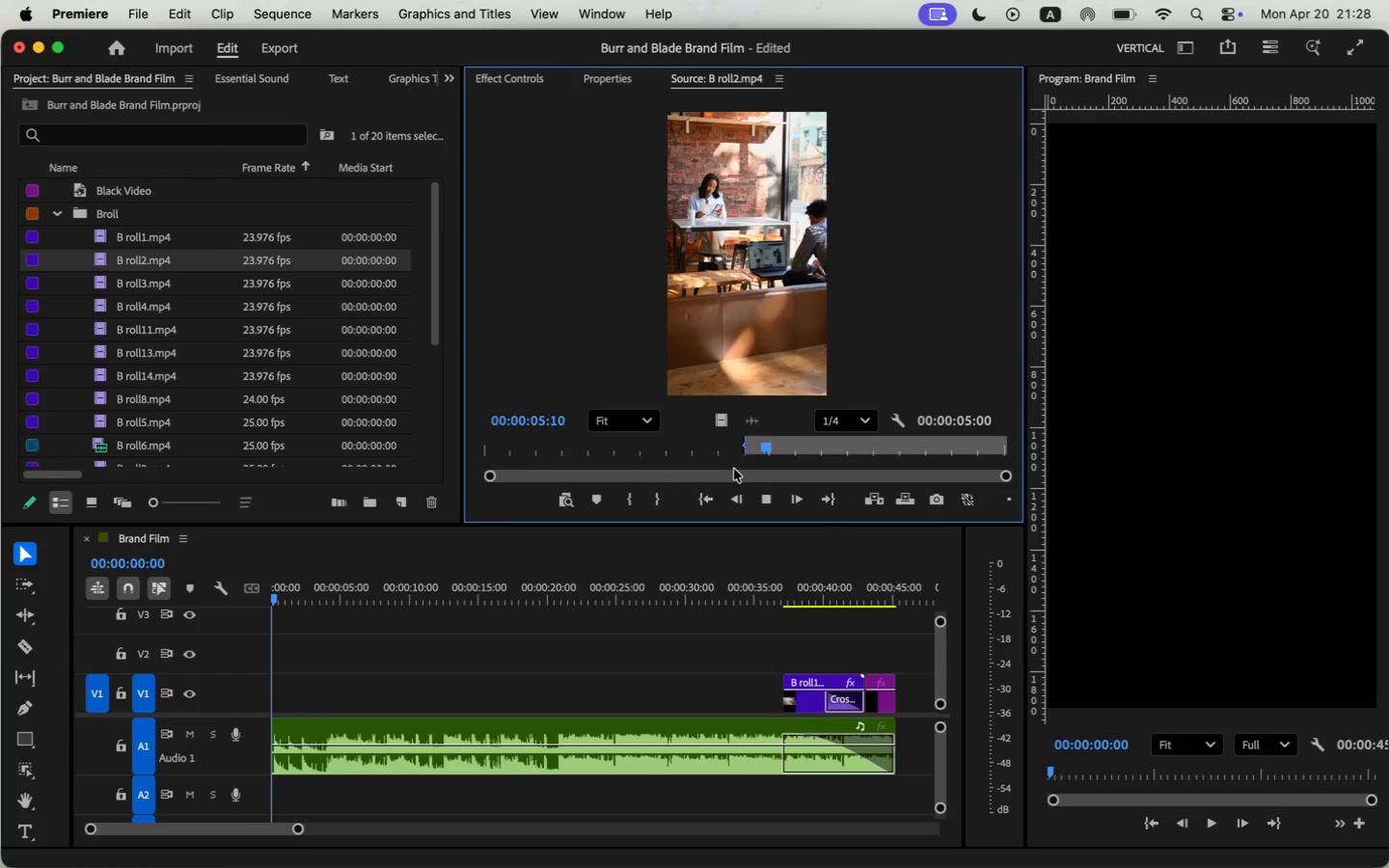 
key(Space)
 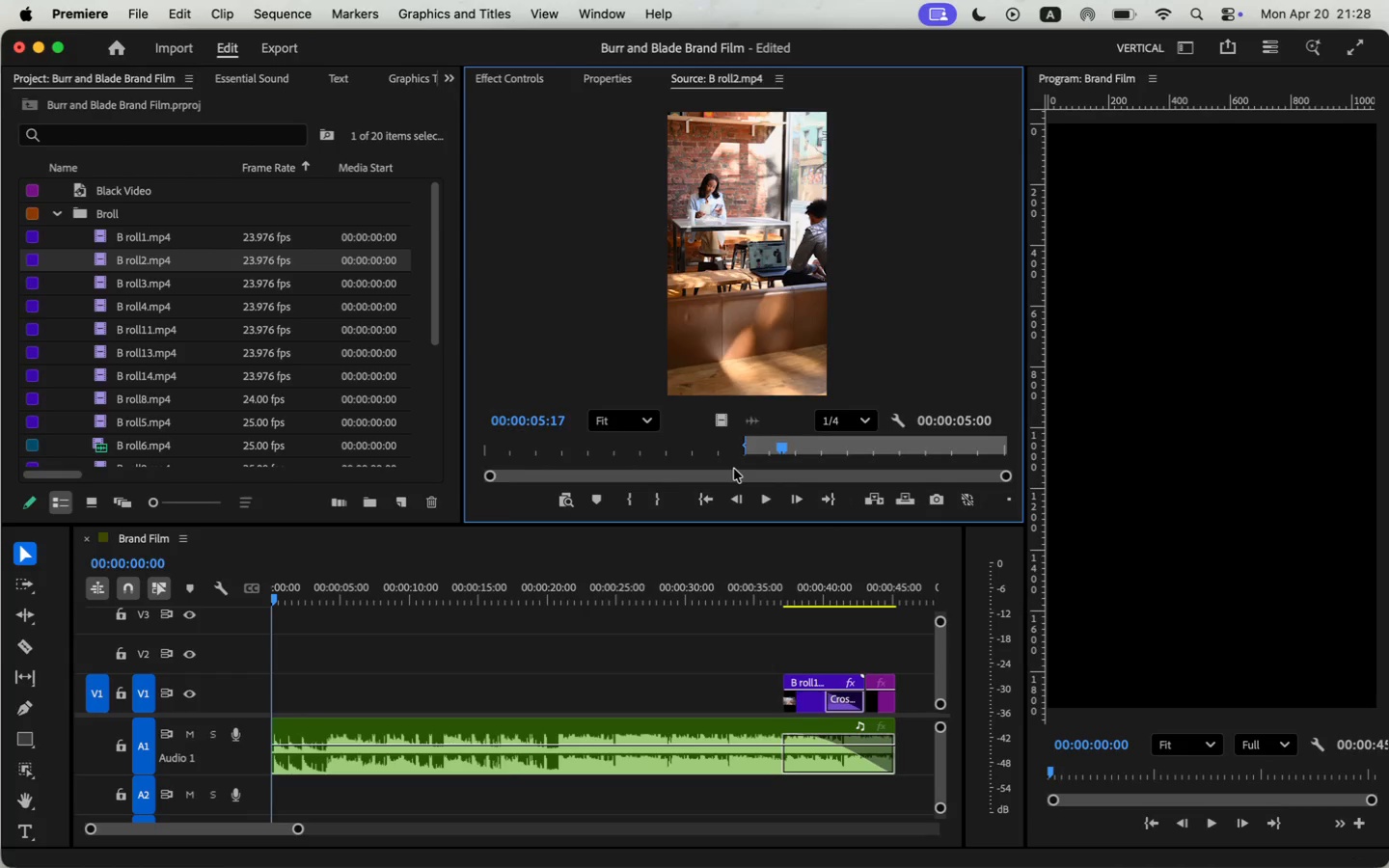 
key(O)
 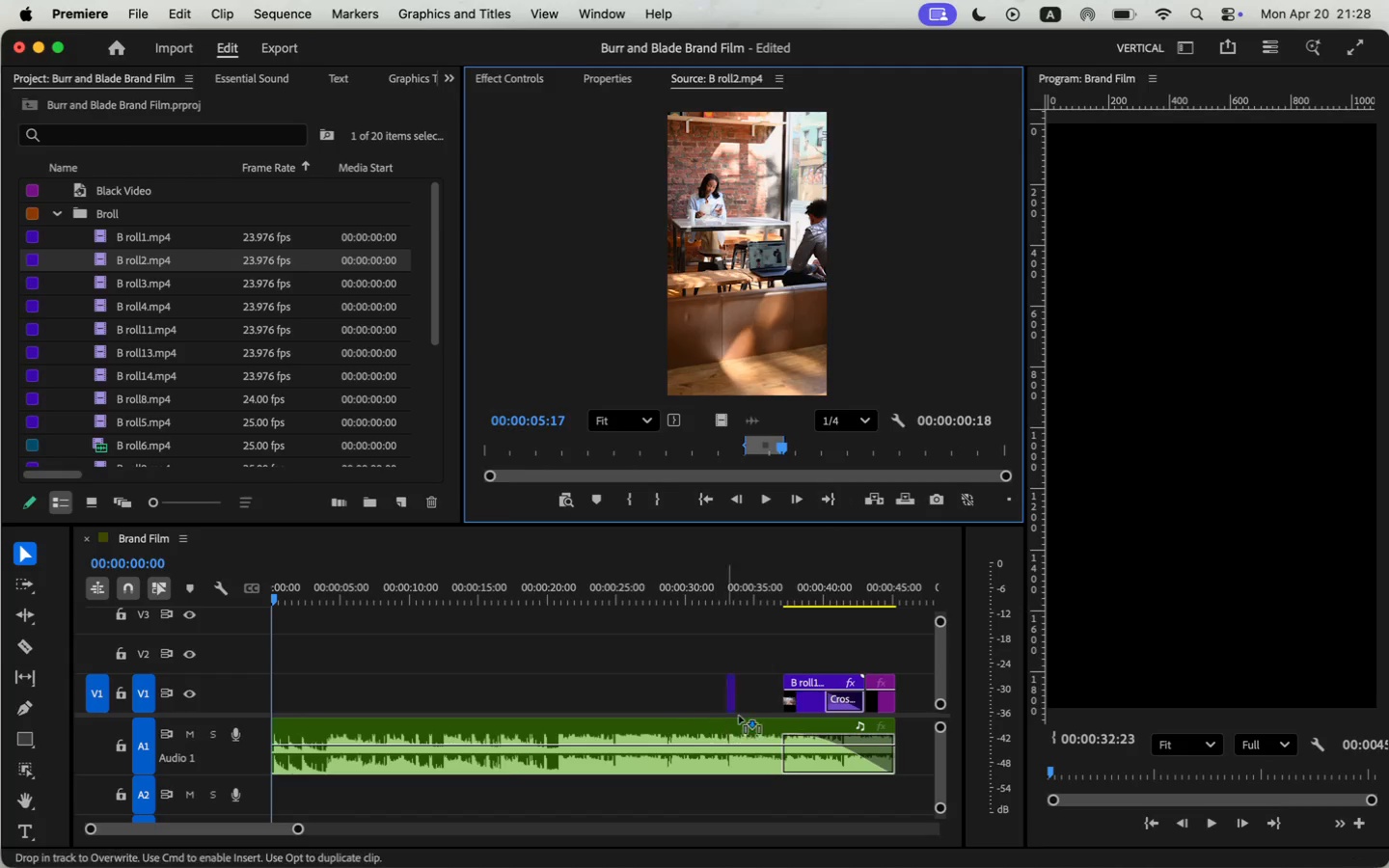 
left_click_drag(start_coordinate=[724, 420], to_coordinate=[773, 695])
 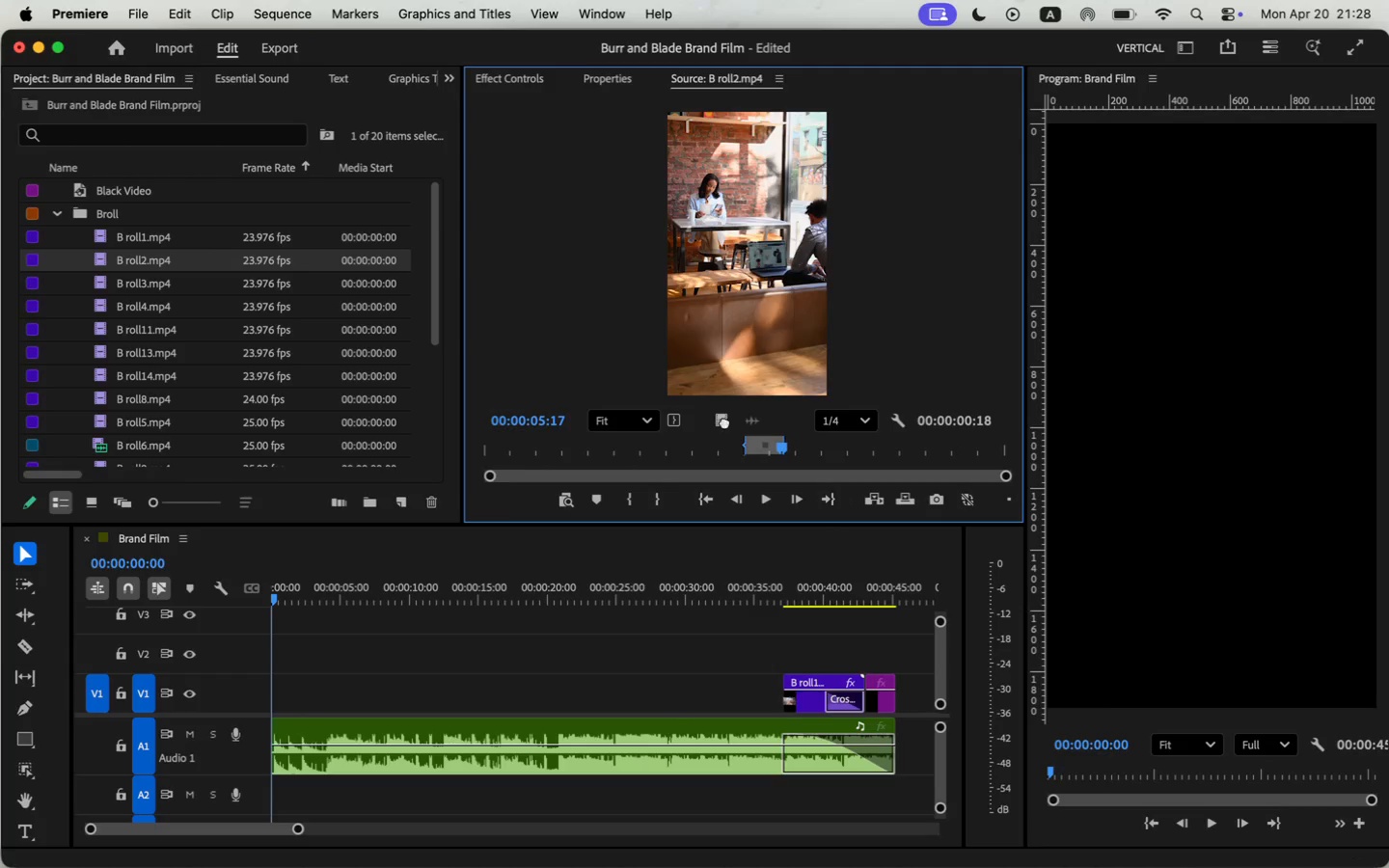 
left_click_drag(start_coordinate=[372, 582], to_coordinate=[240, 595])
 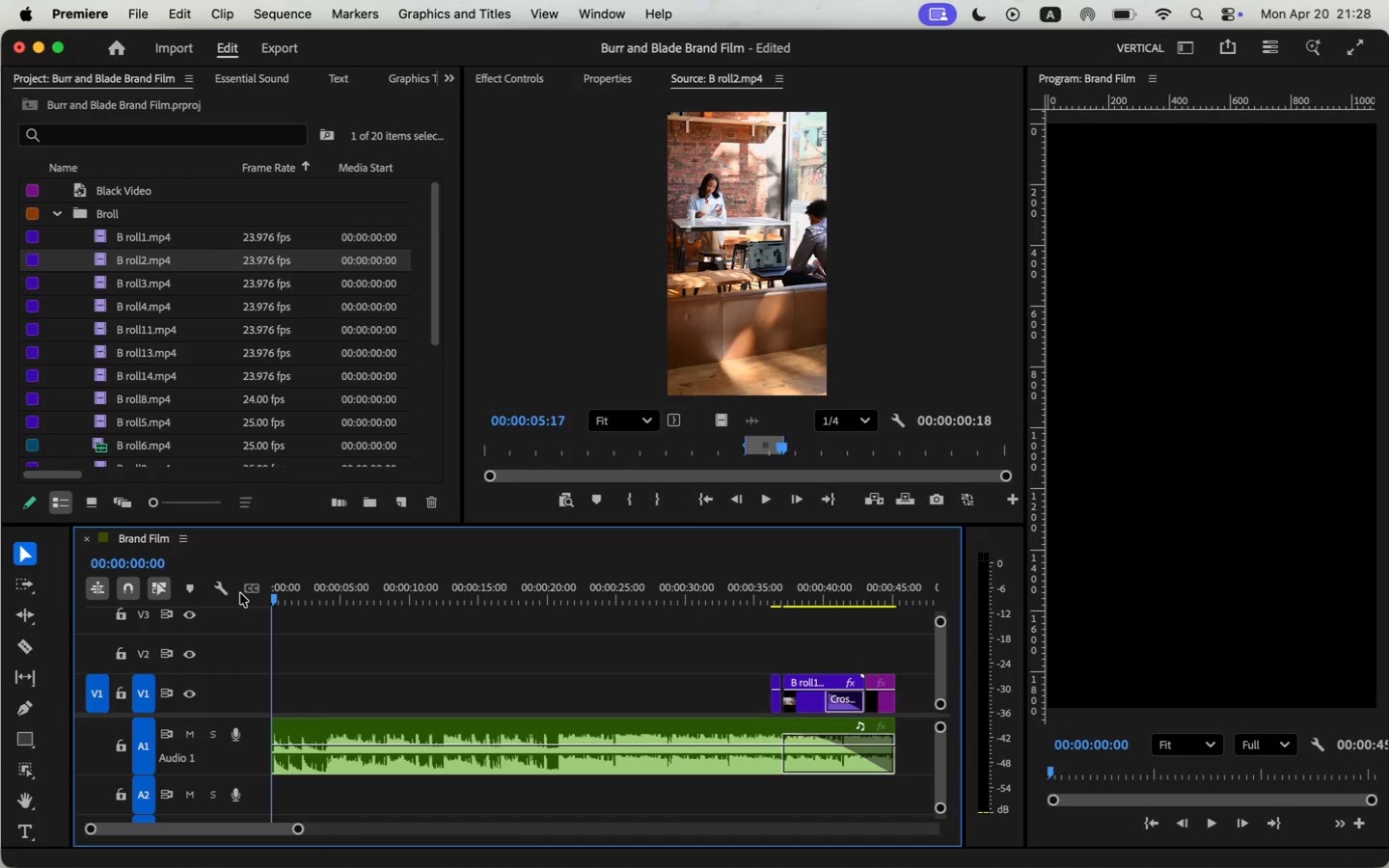 
key(Space)
 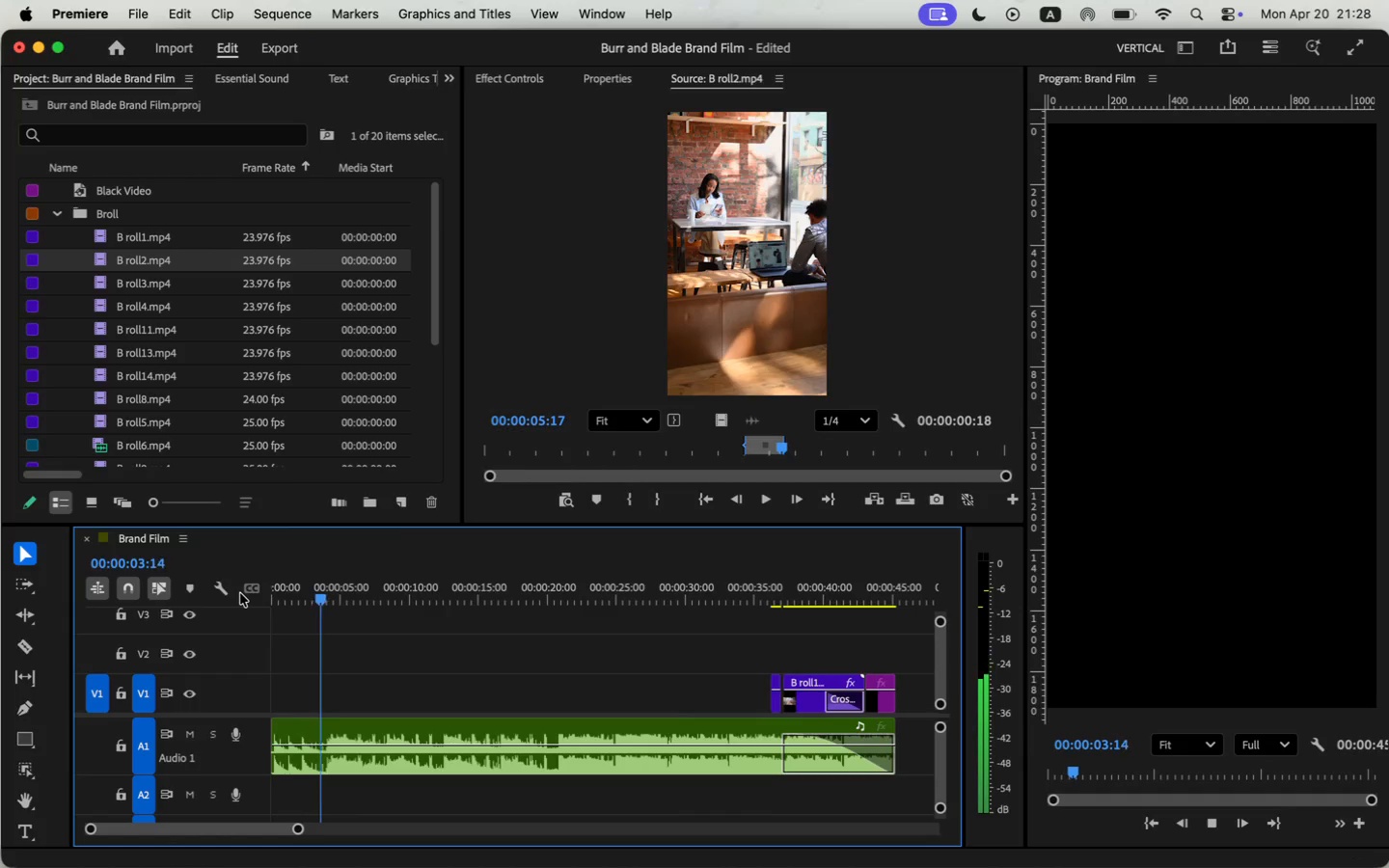 
key(Space)
 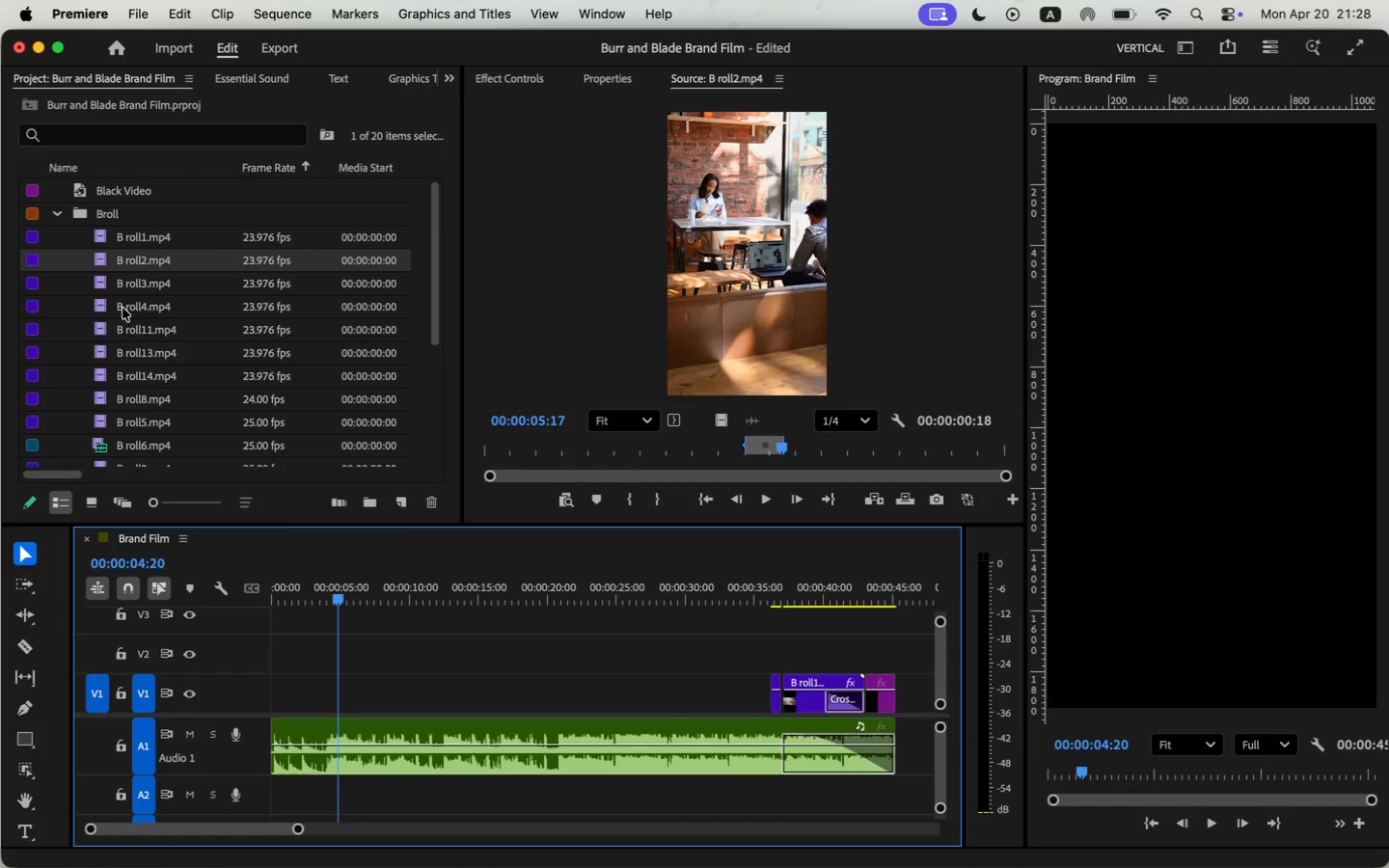 
double_click([107, 282])
 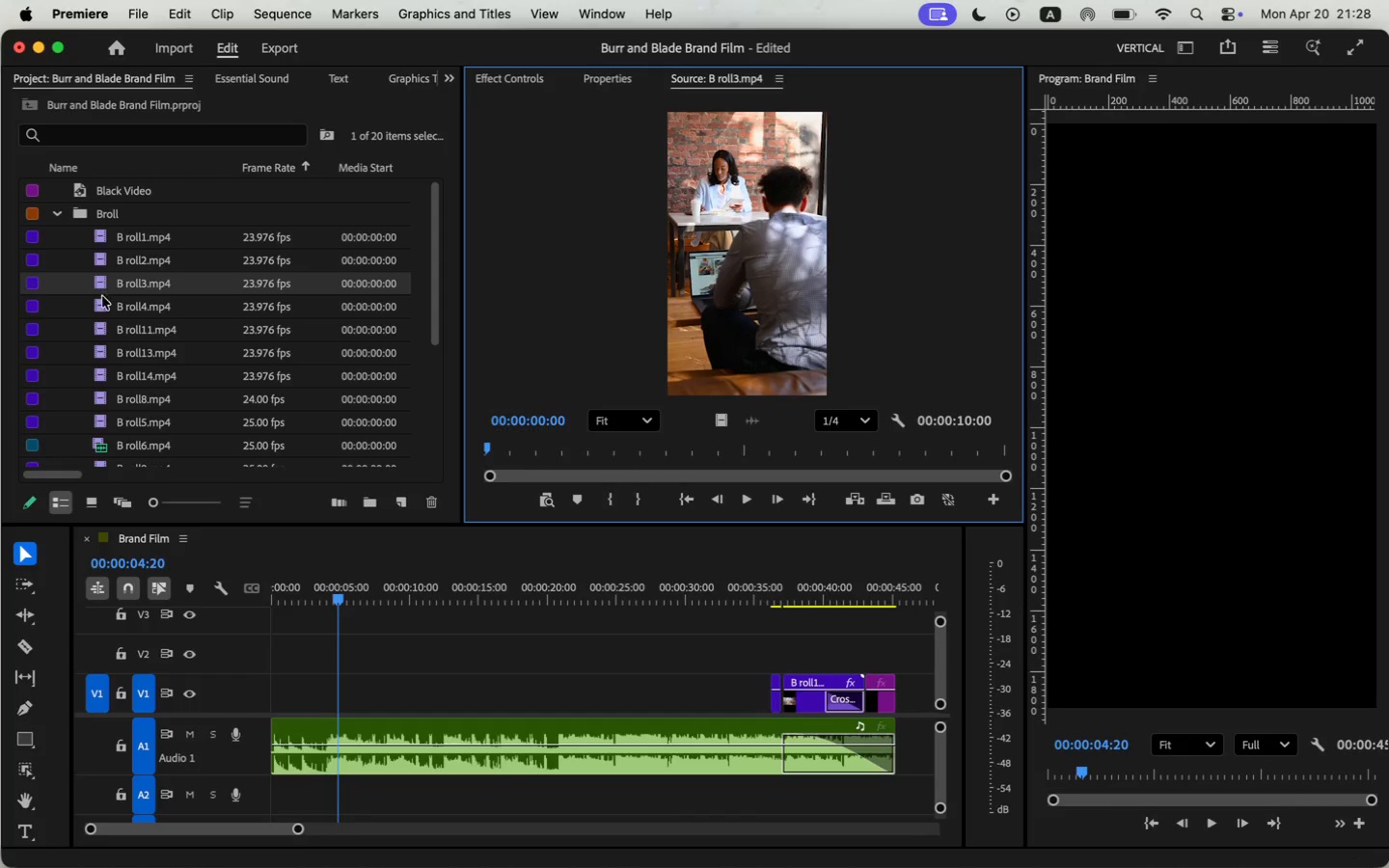 
double_click([101, 304])
 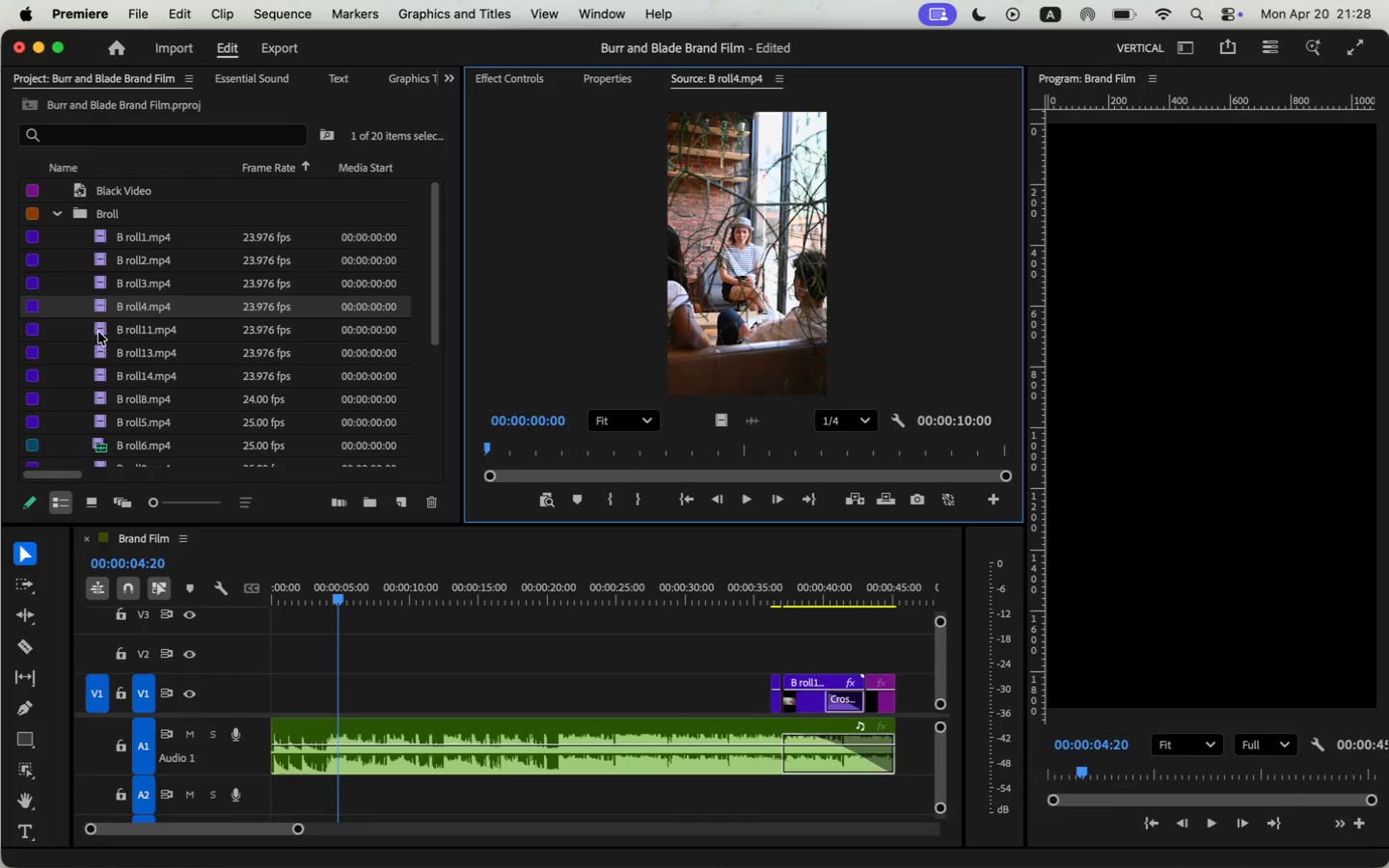 
double_click([98, 328])
 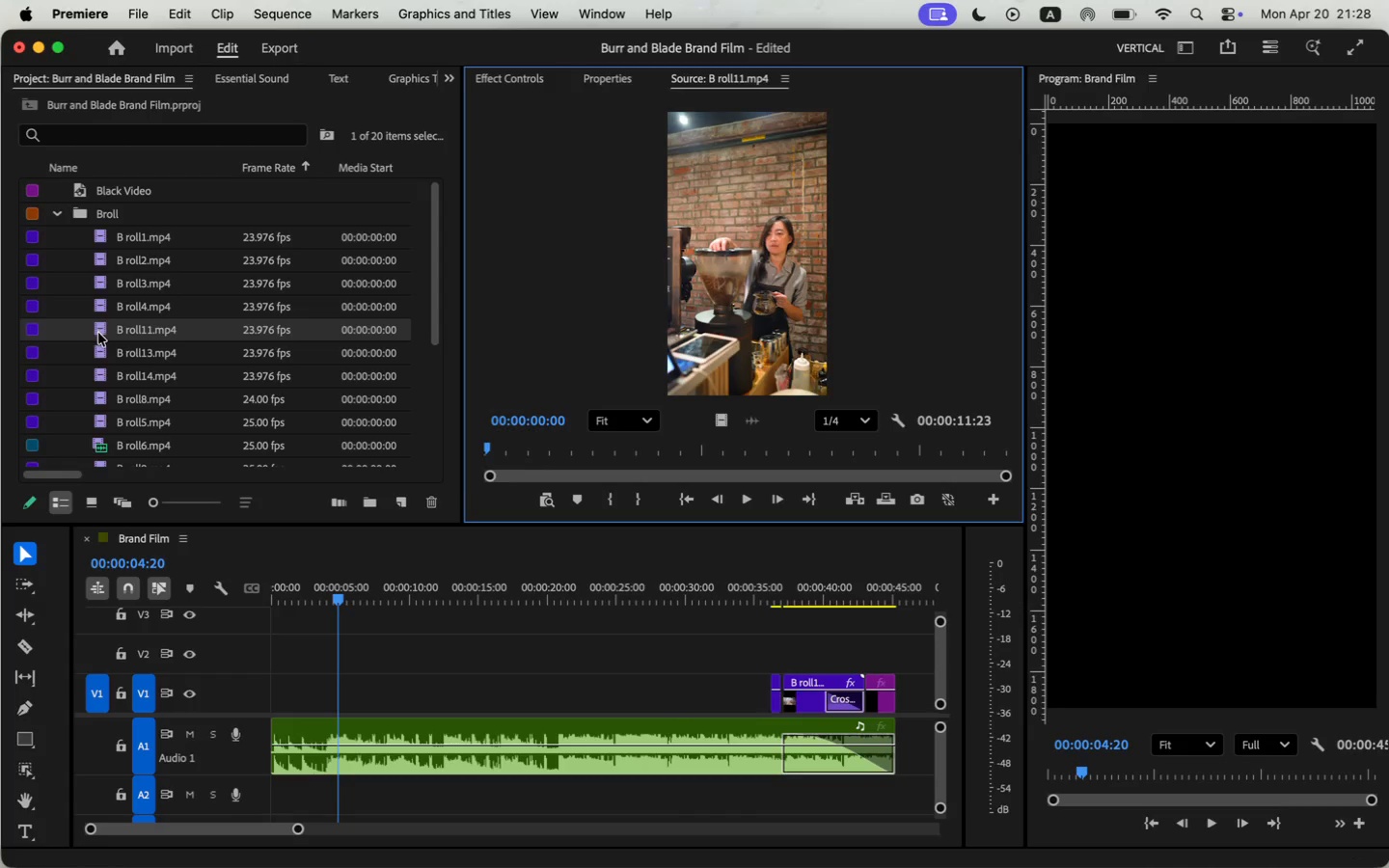 
double_click([103, 348])
 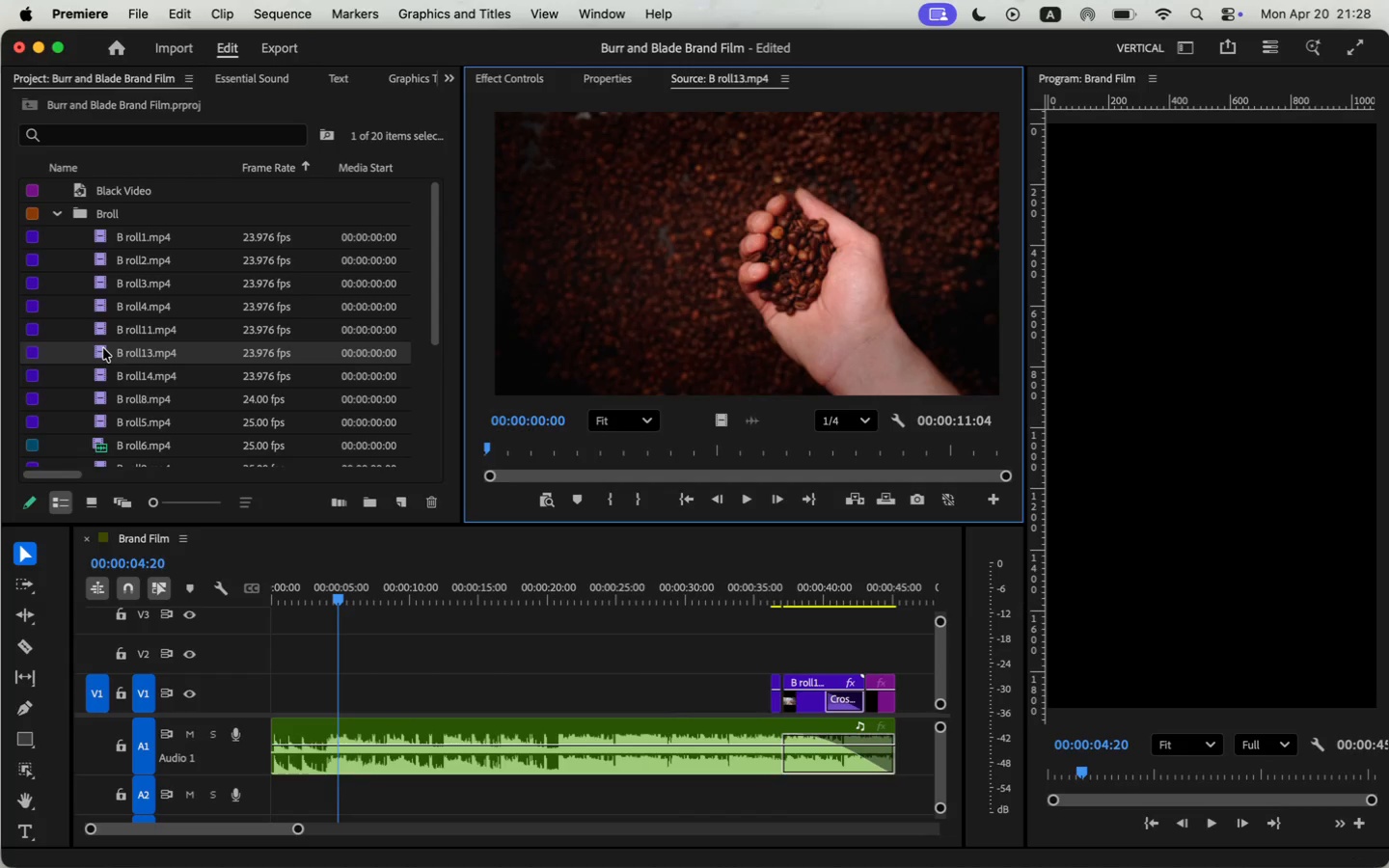 
left_click_drag(start_coordinate=[562, 446], to_coordinate=[544, 465])
 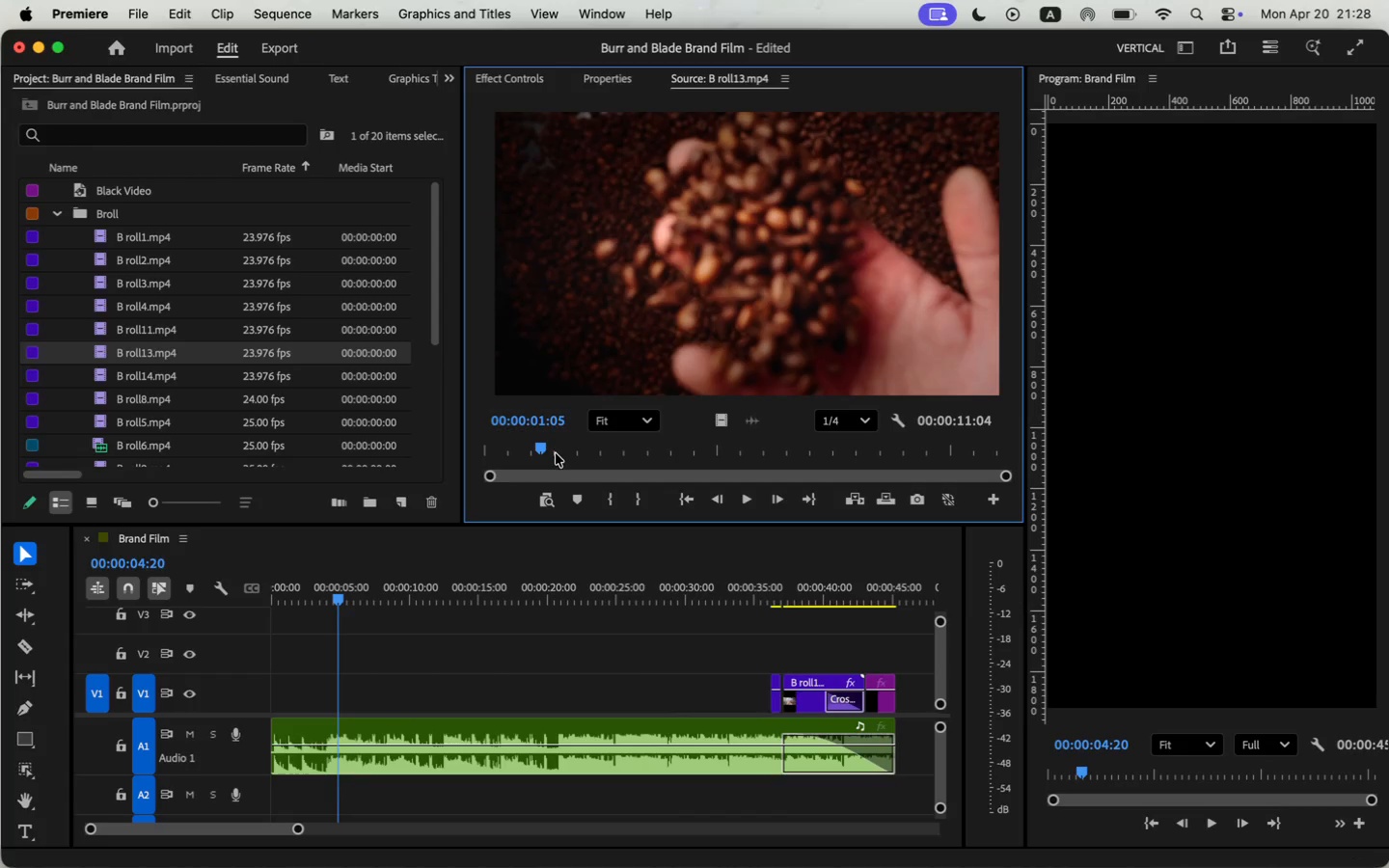 
key(I)
 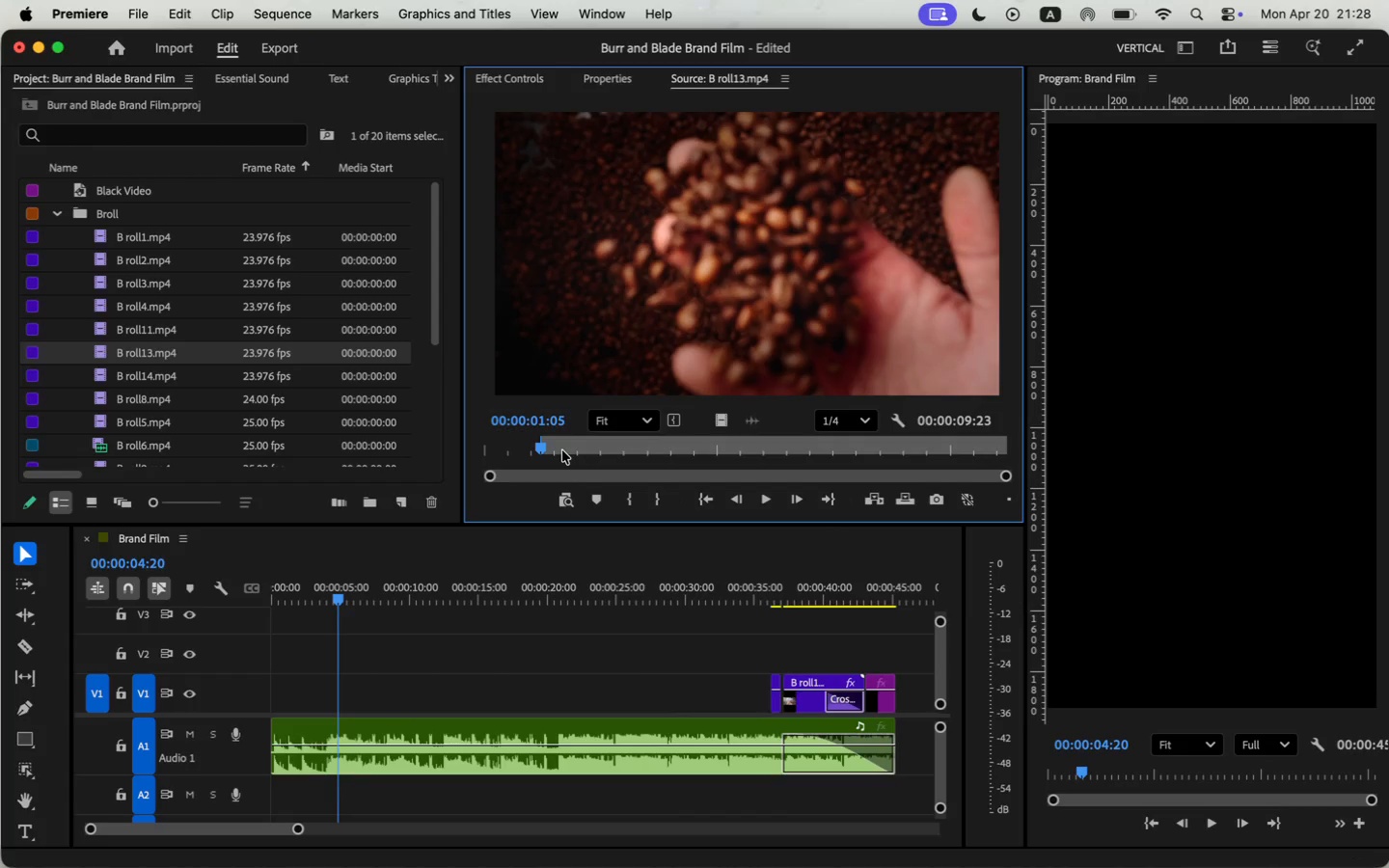 
key(Space)
 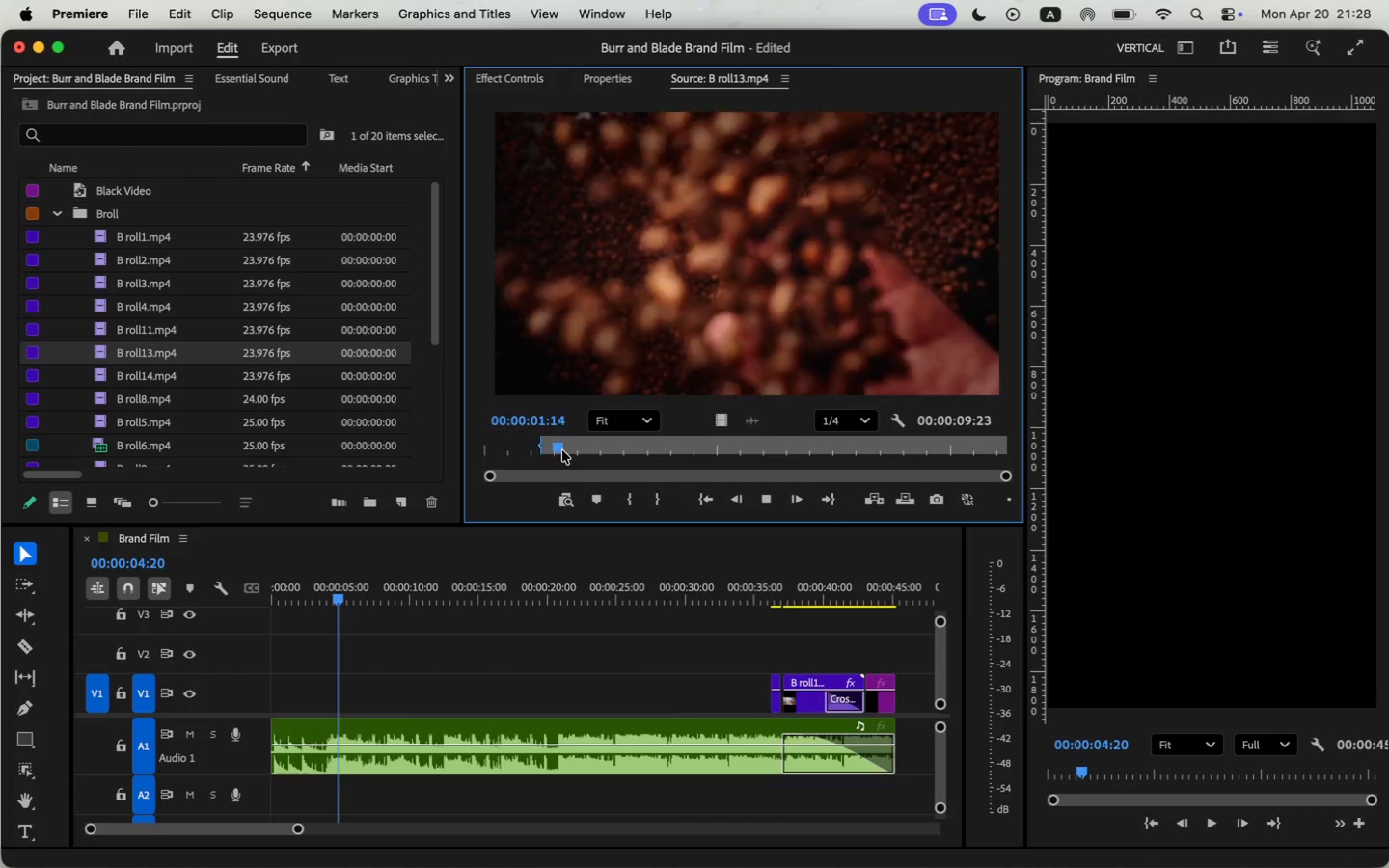 
key(Space)
 